 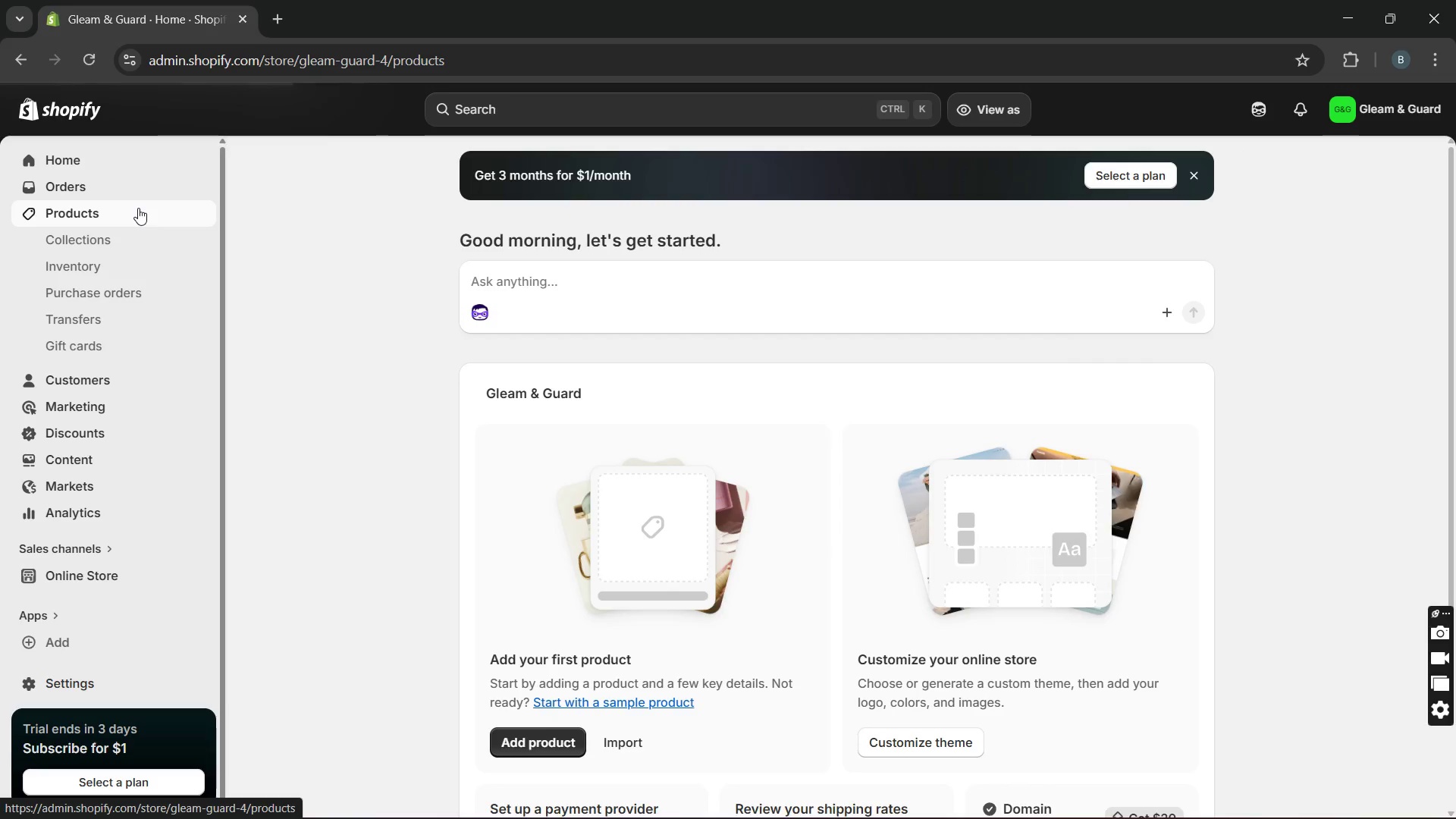 
left_click([541, 344])
 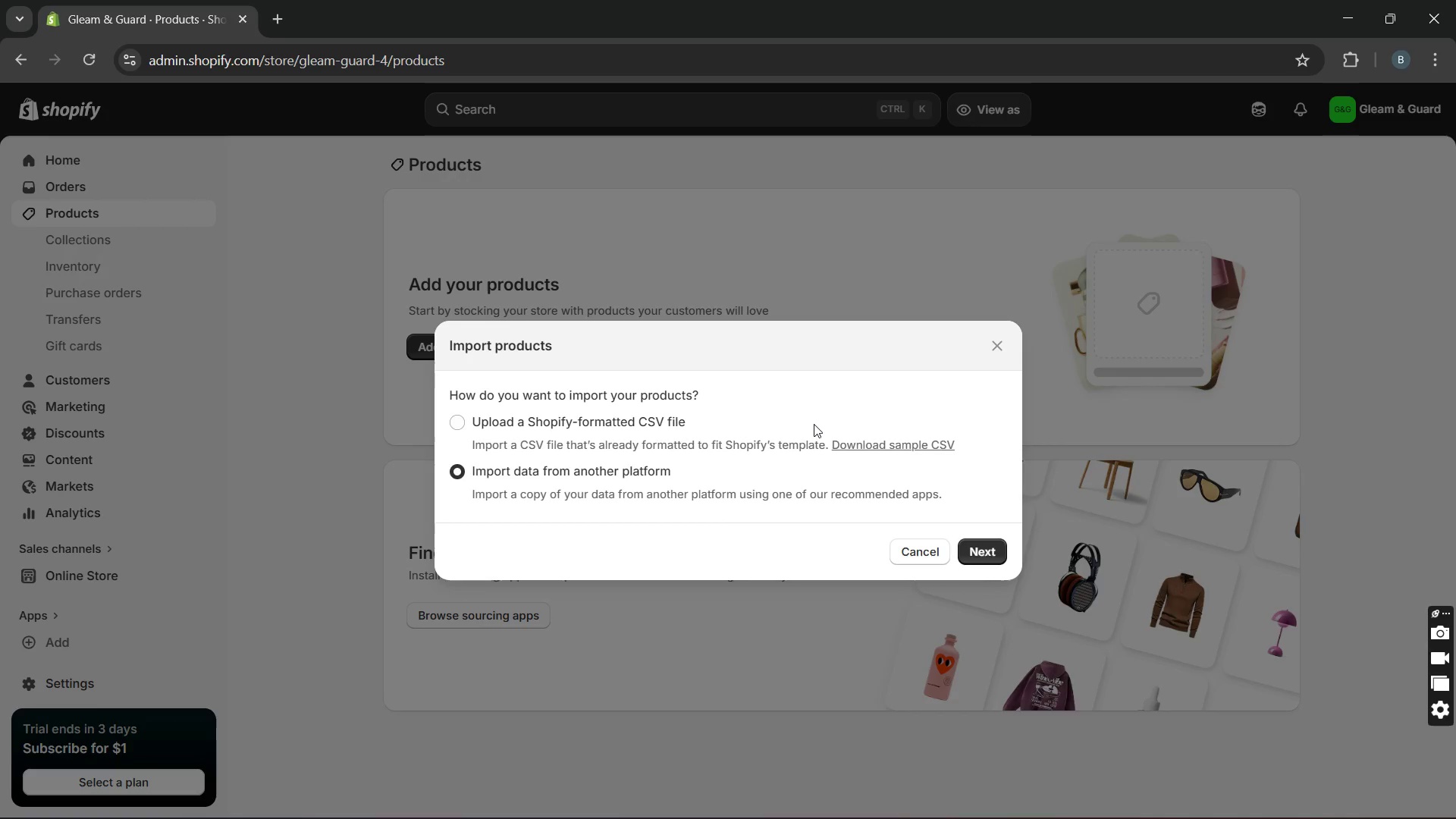 
left_click([812, 443])
 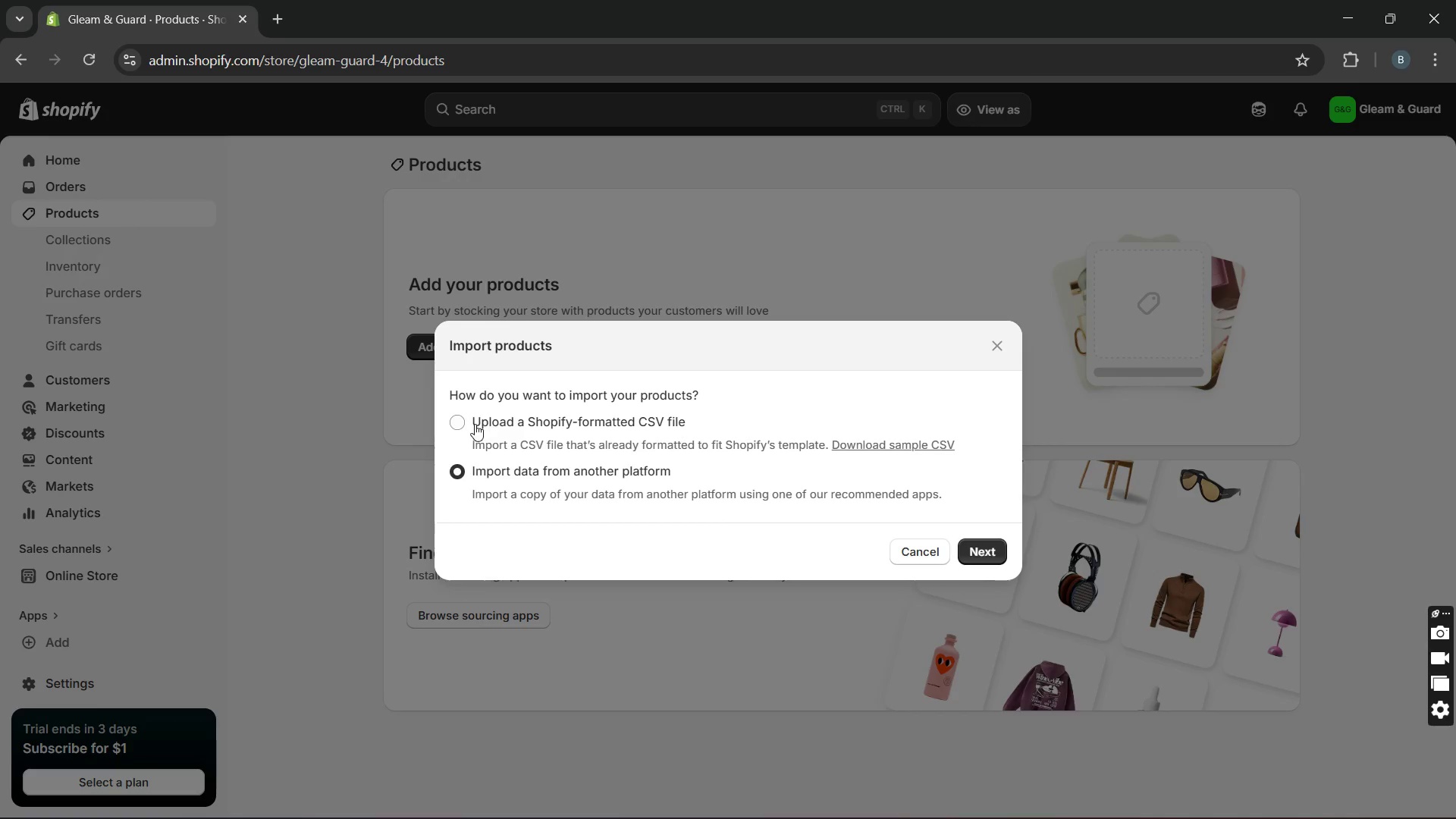 
left_click([475, 424])
 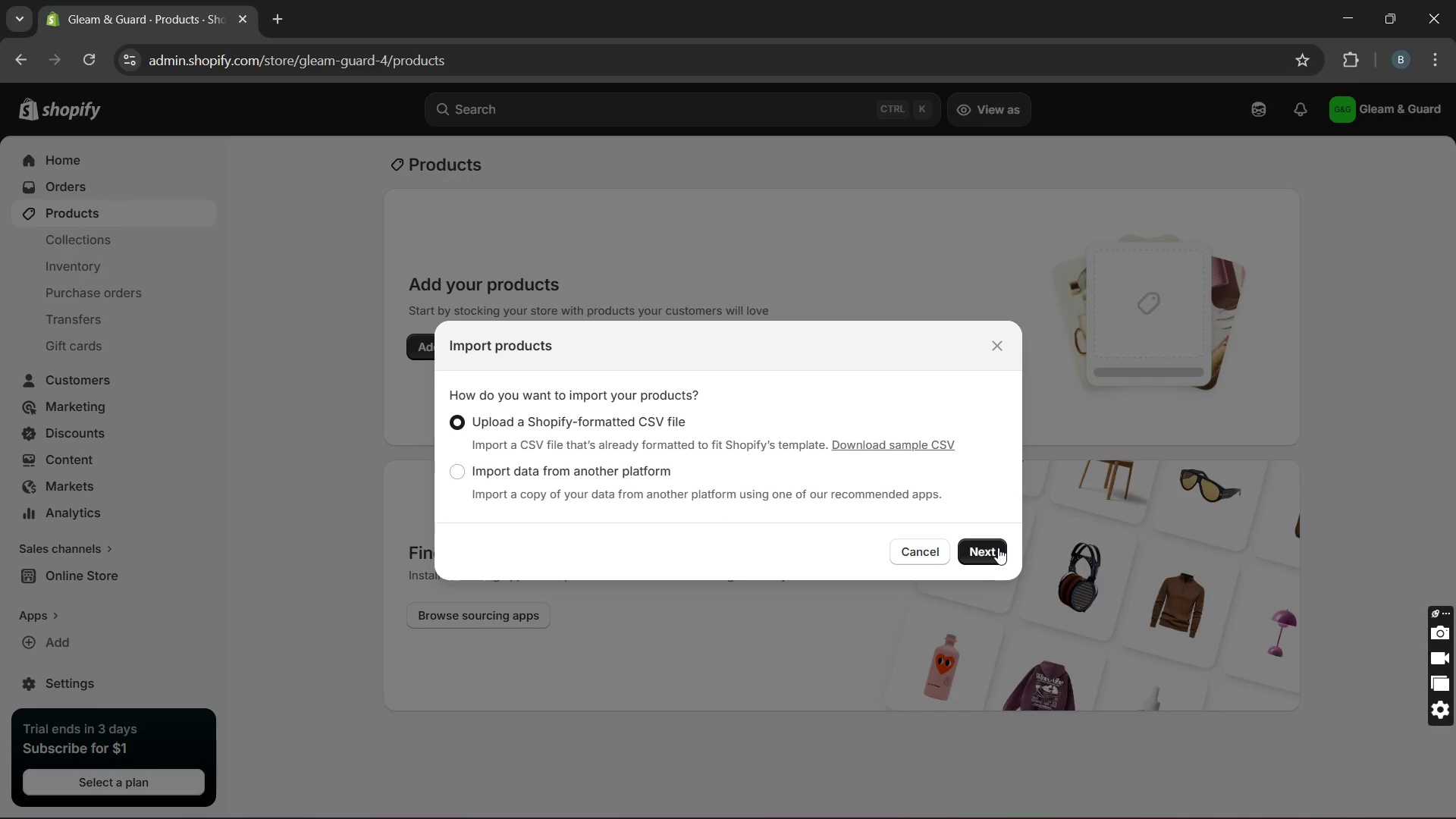 
left_click([998, 548])
 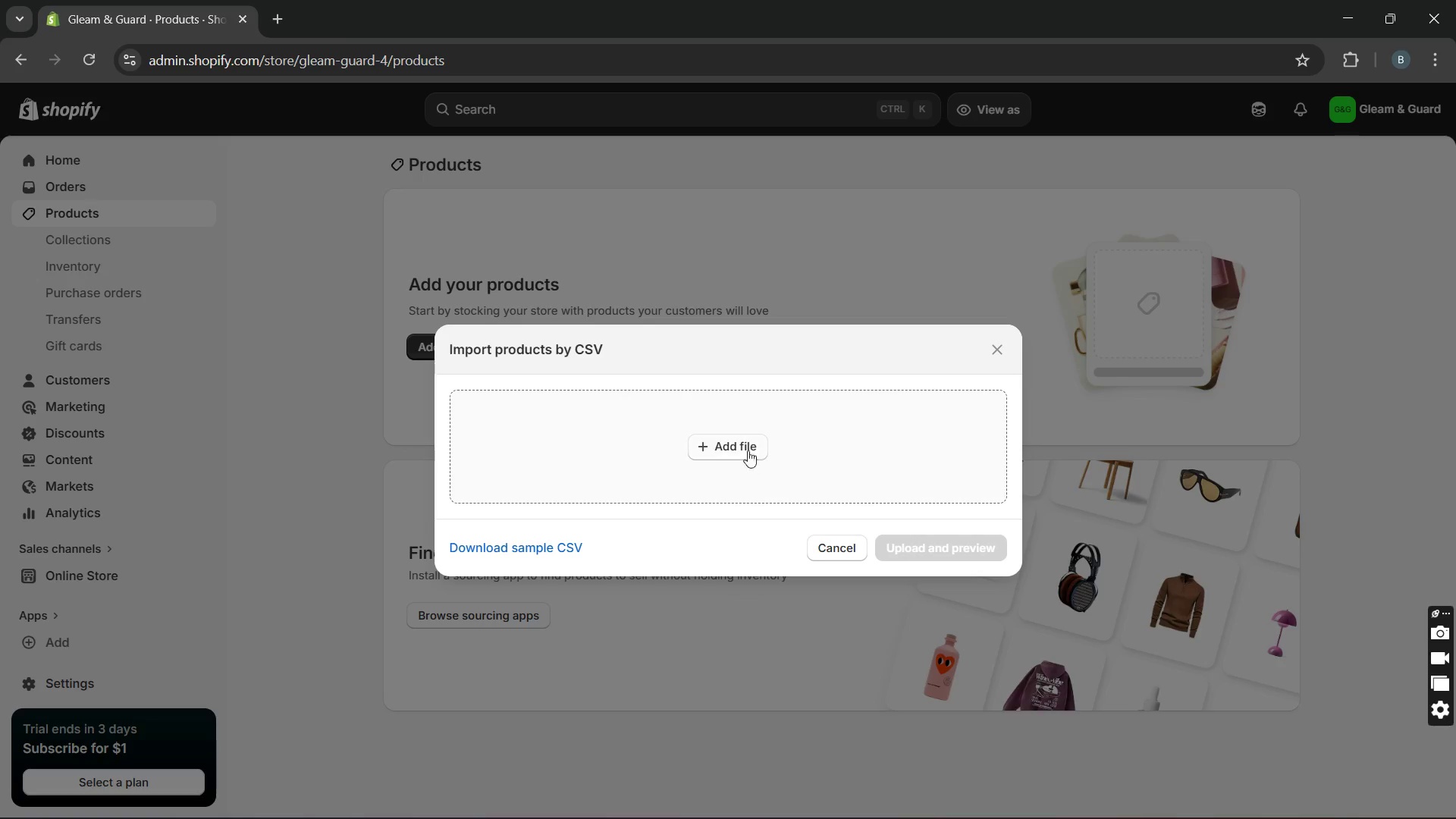 
left_click([726, 447])
 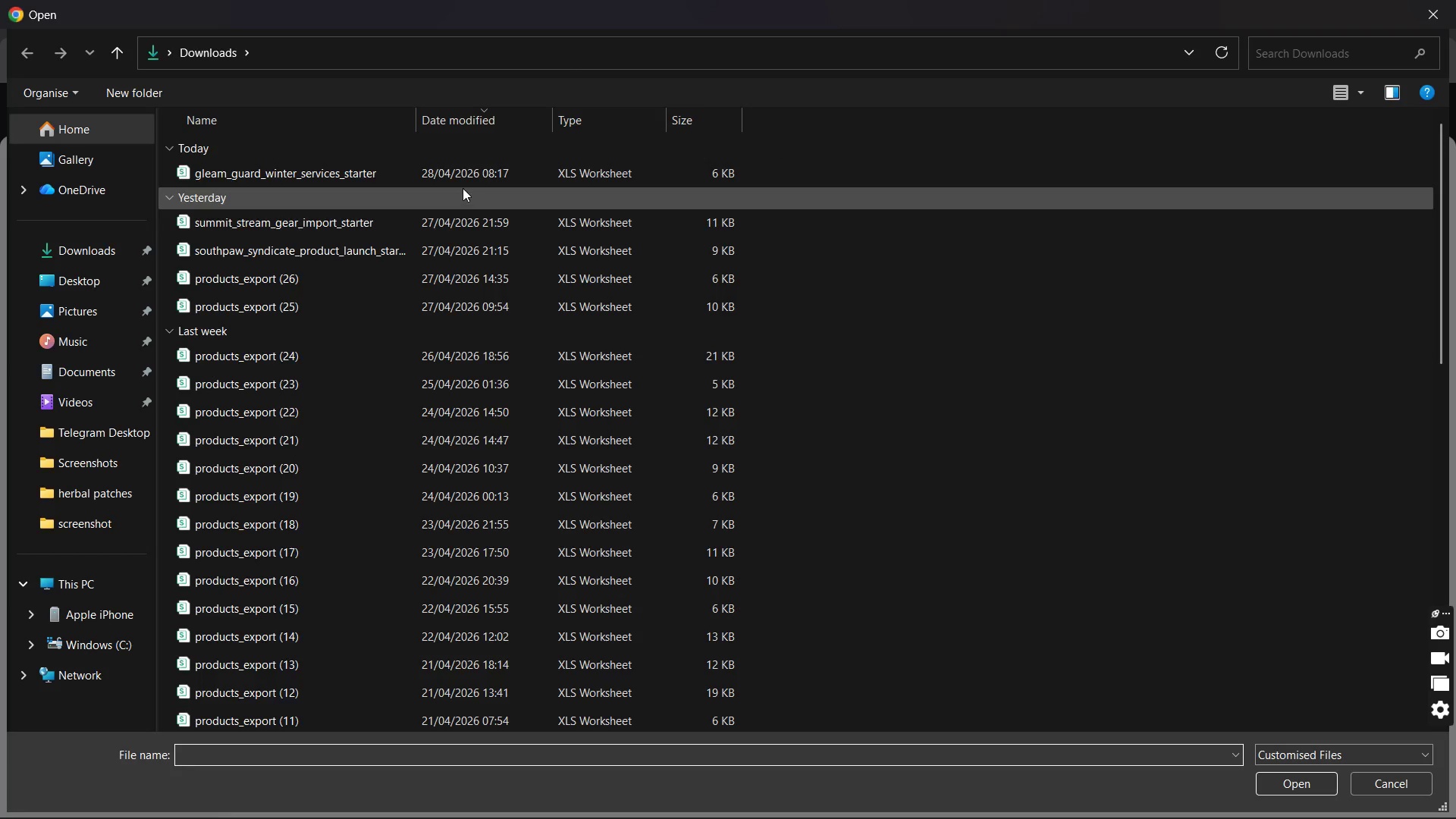 
double_click([461, 183])
 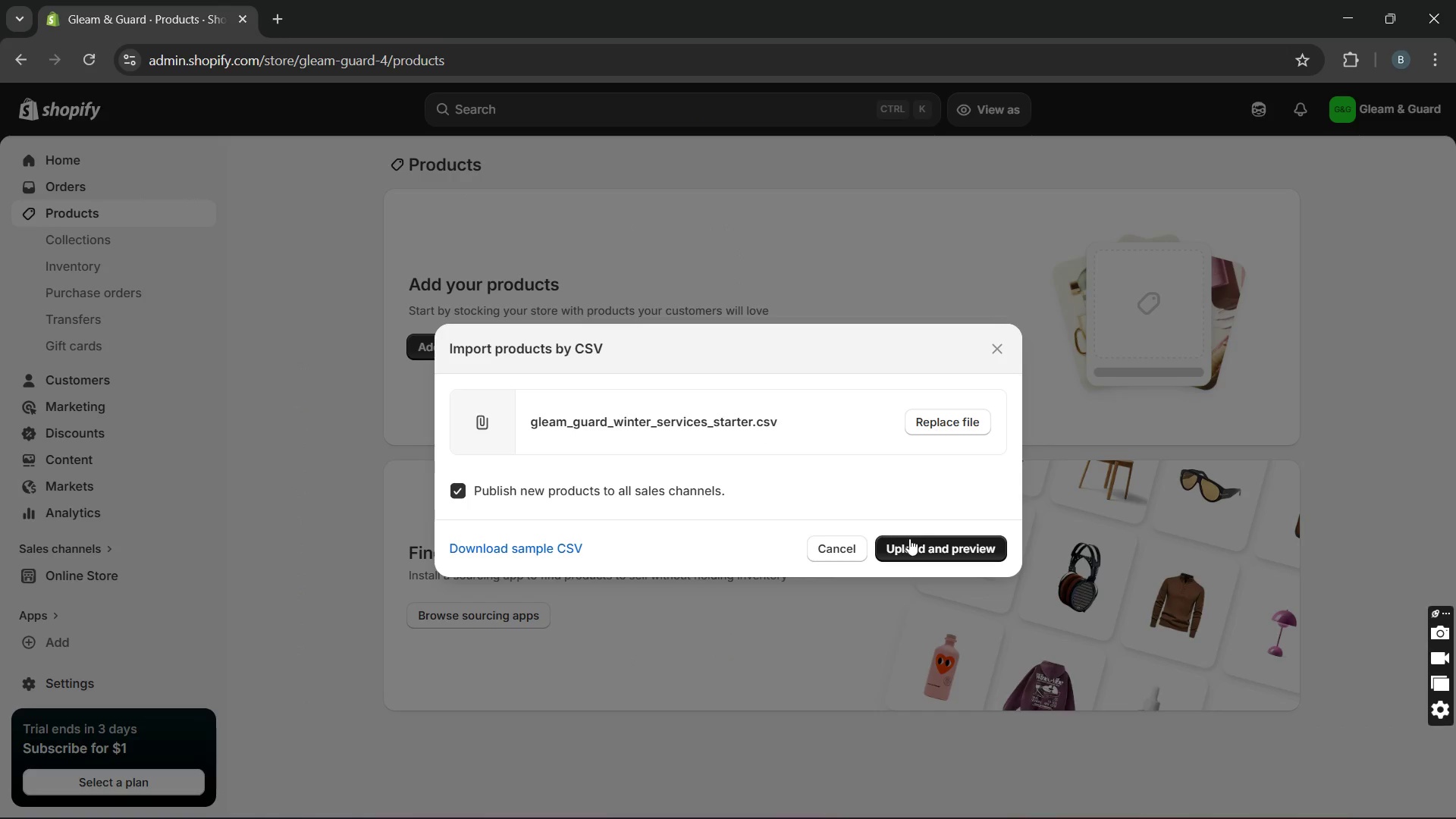 
left_click([909, 538])
 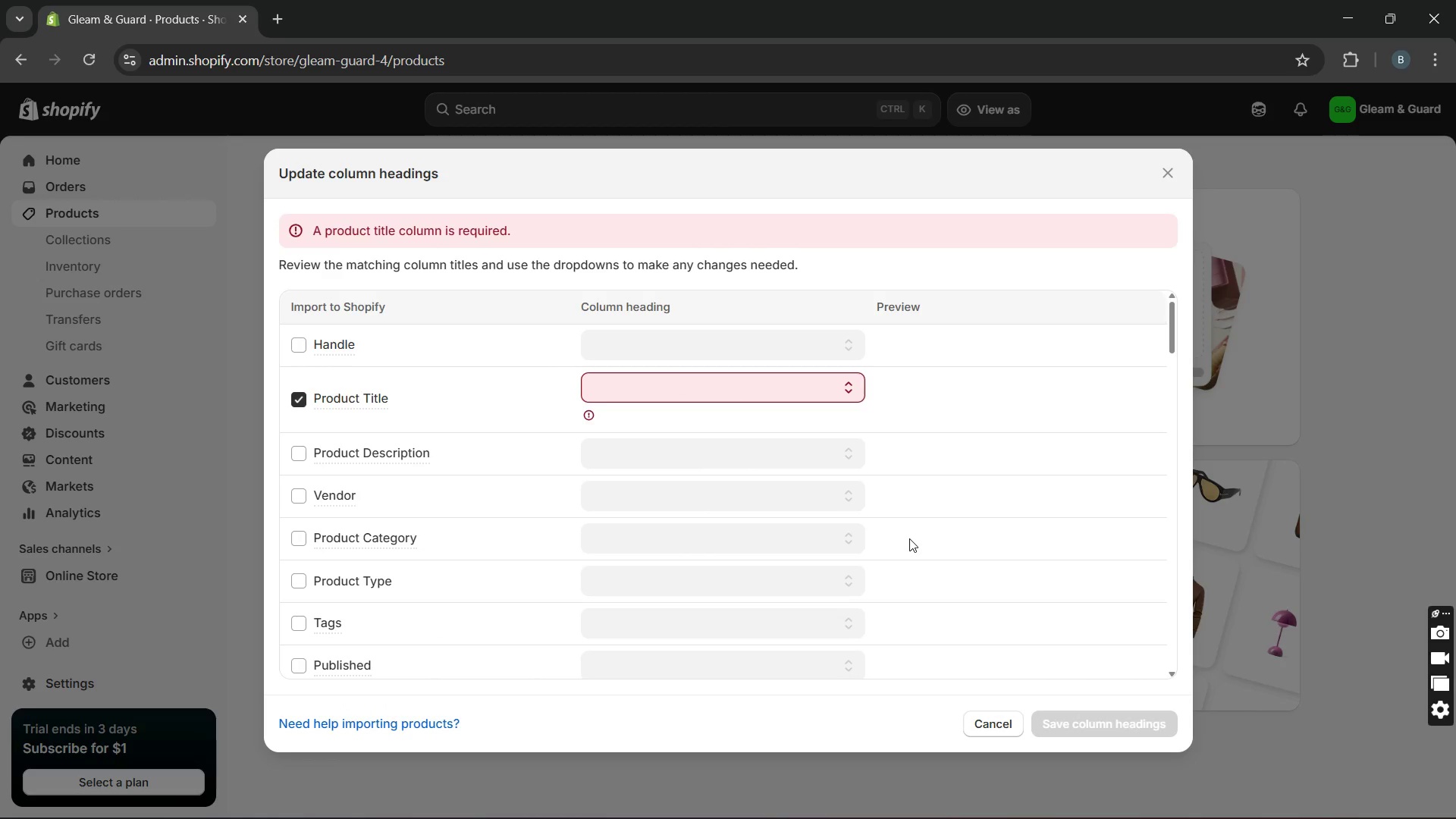 
wait(5.25)
 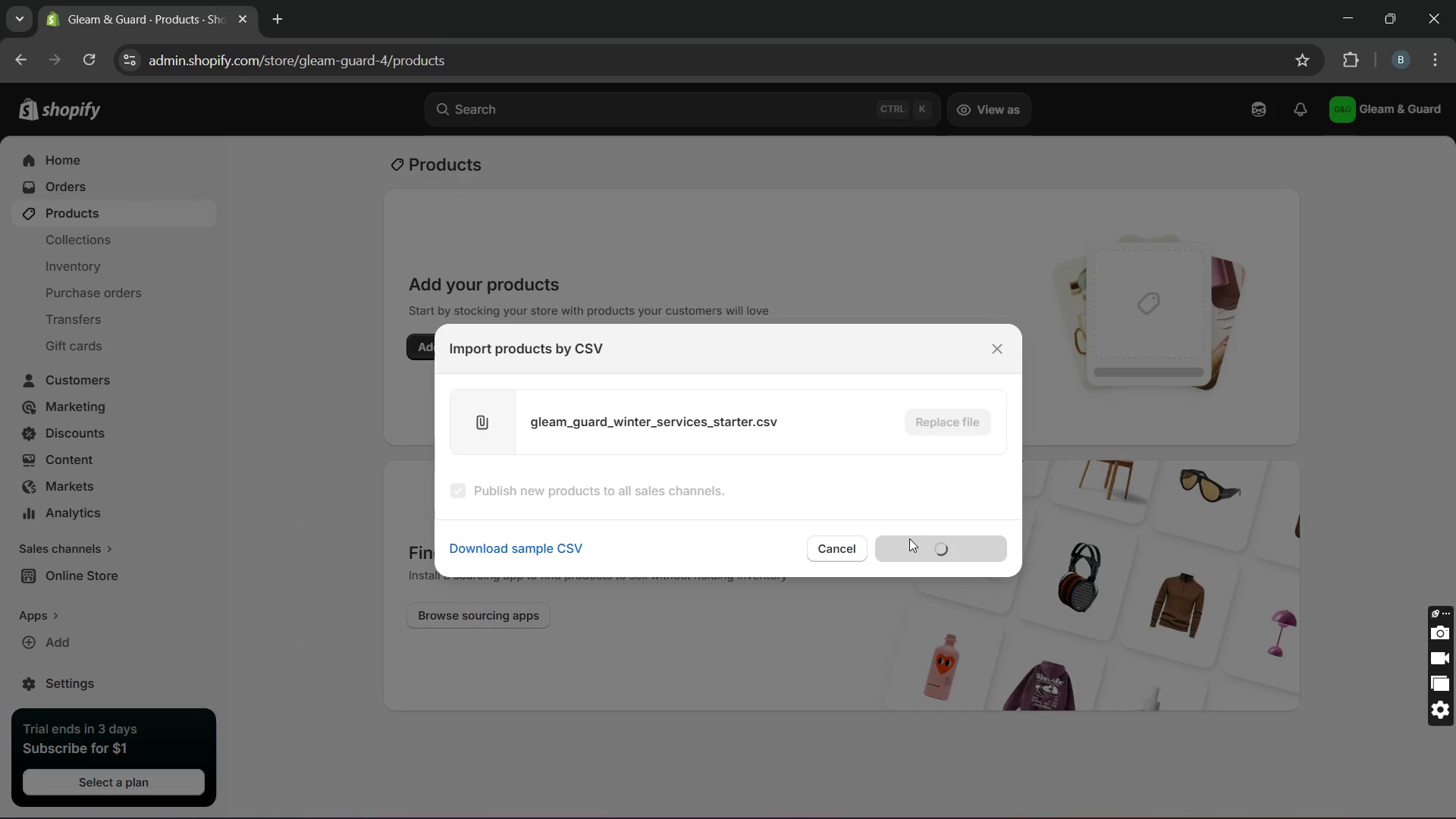 
left_click([845, 387])
 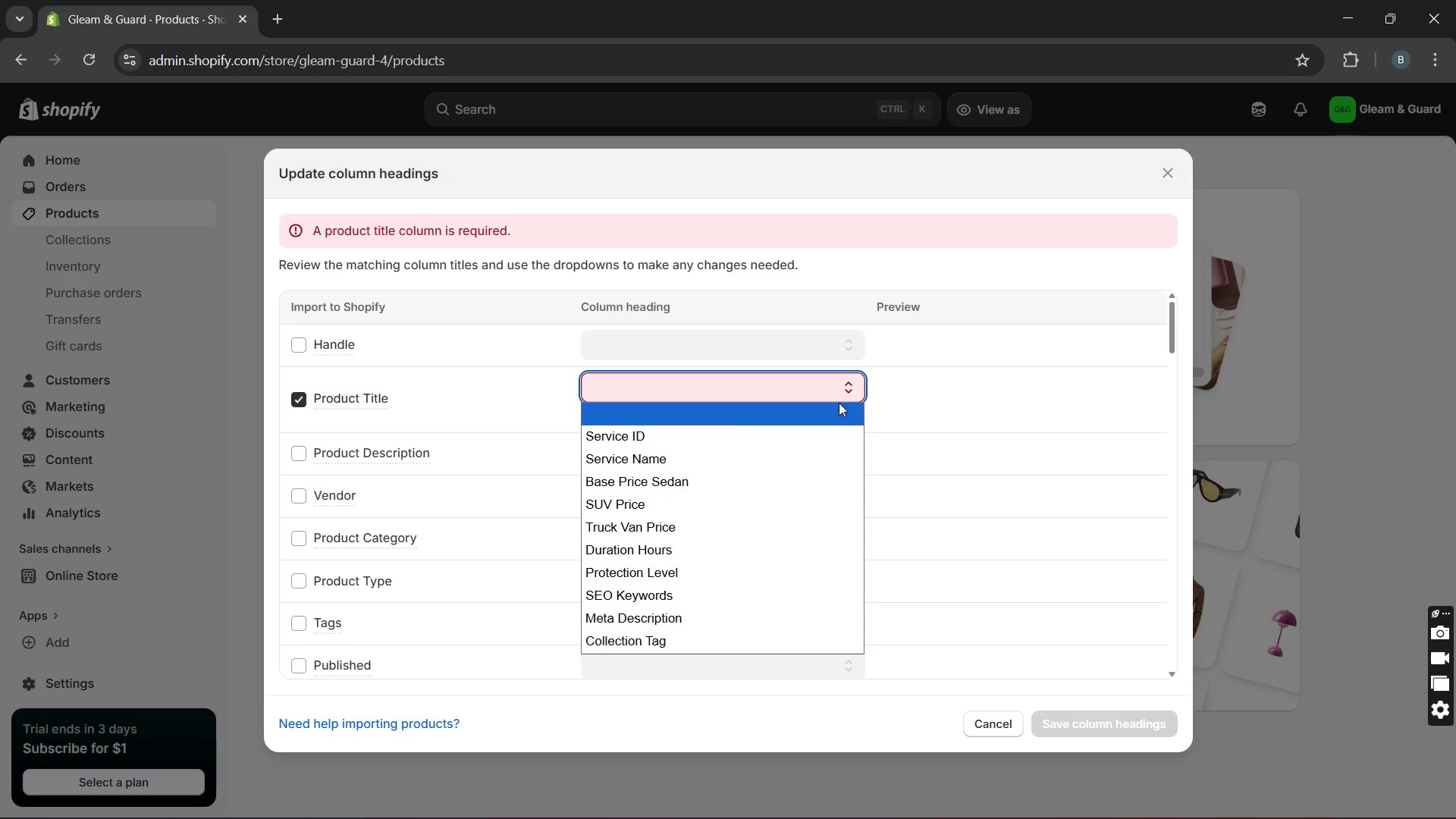 
wait(19.39)
 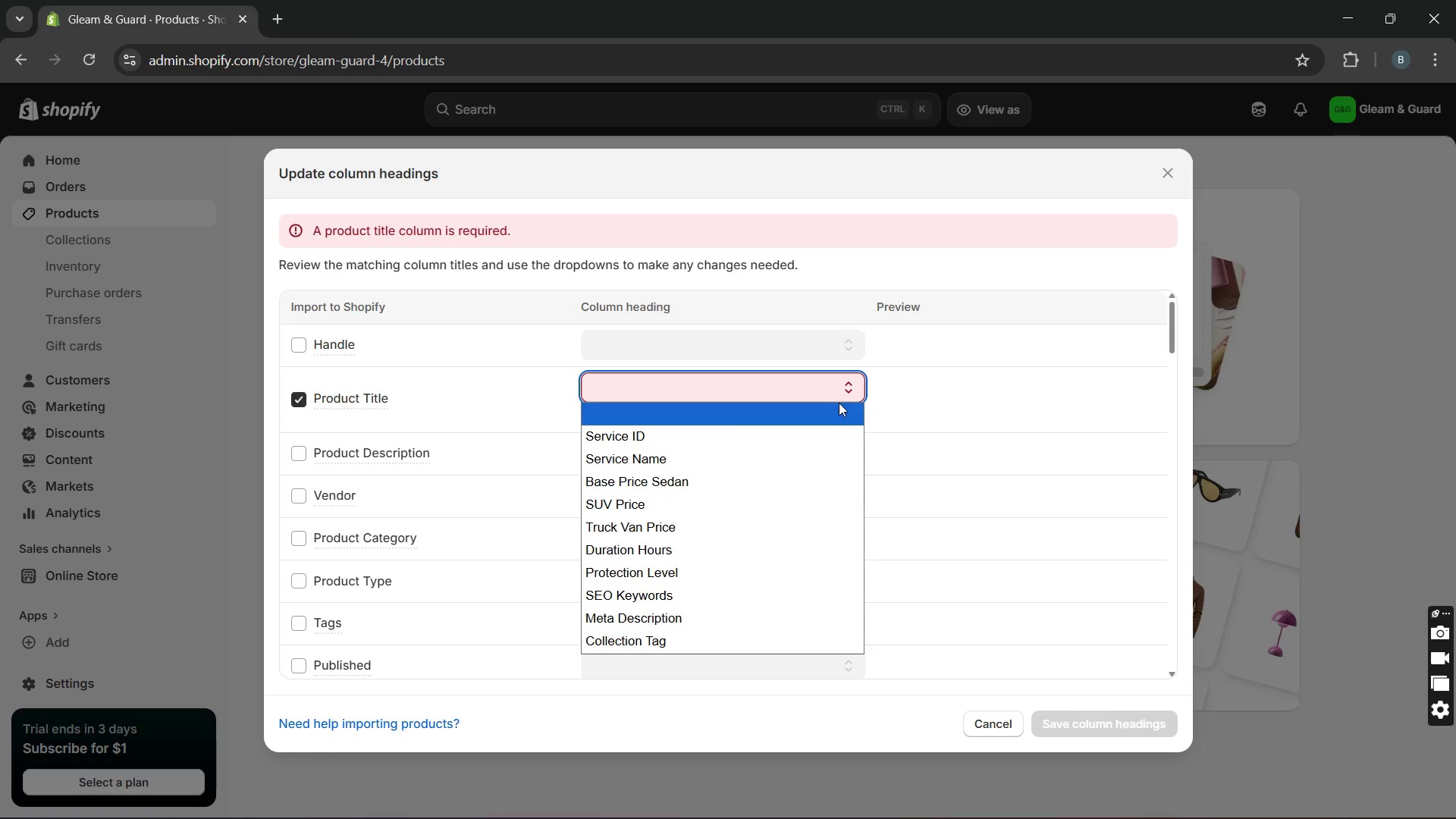 
left_click([810, 469])
 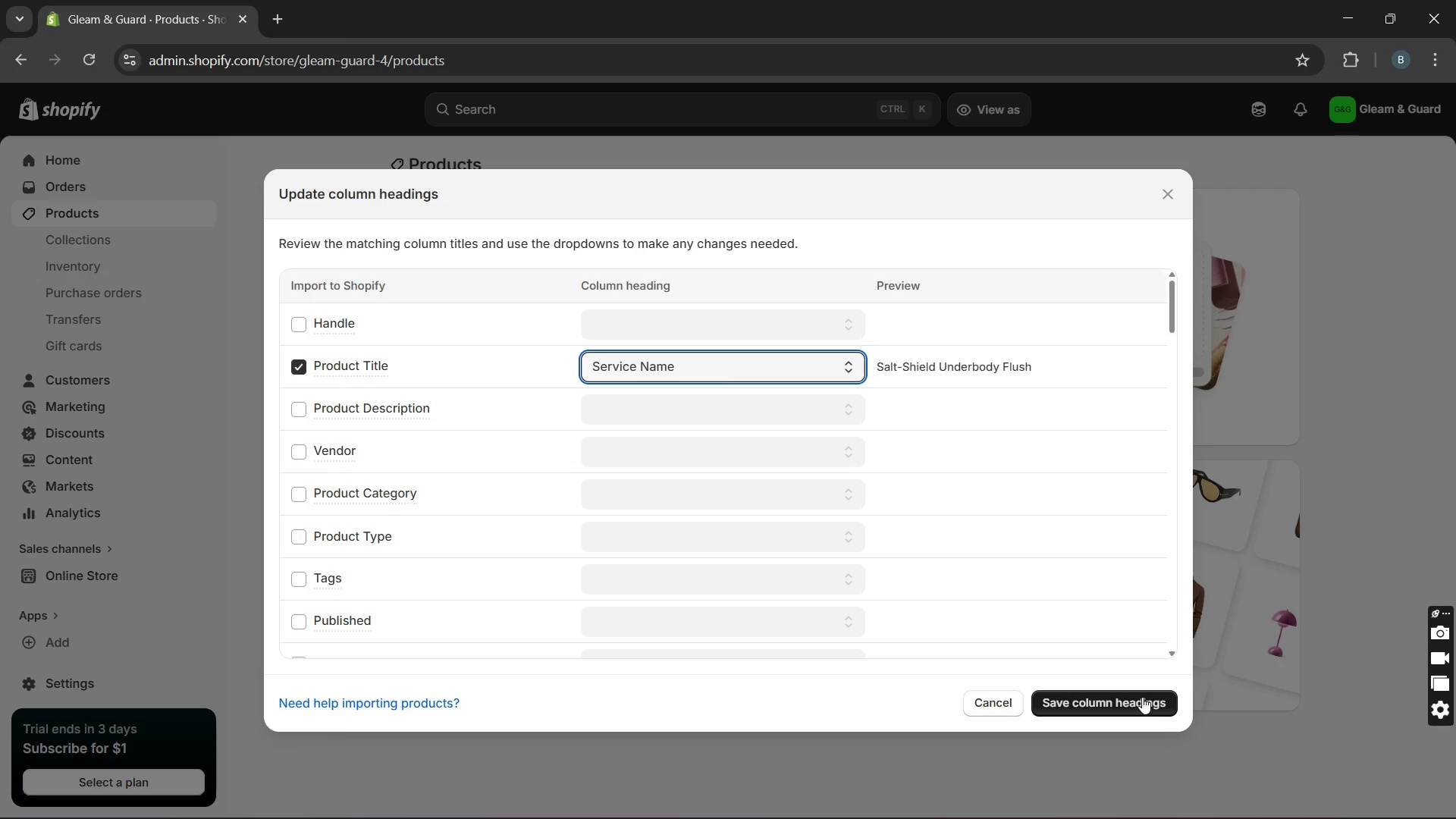 
left_click([1142, 697])
 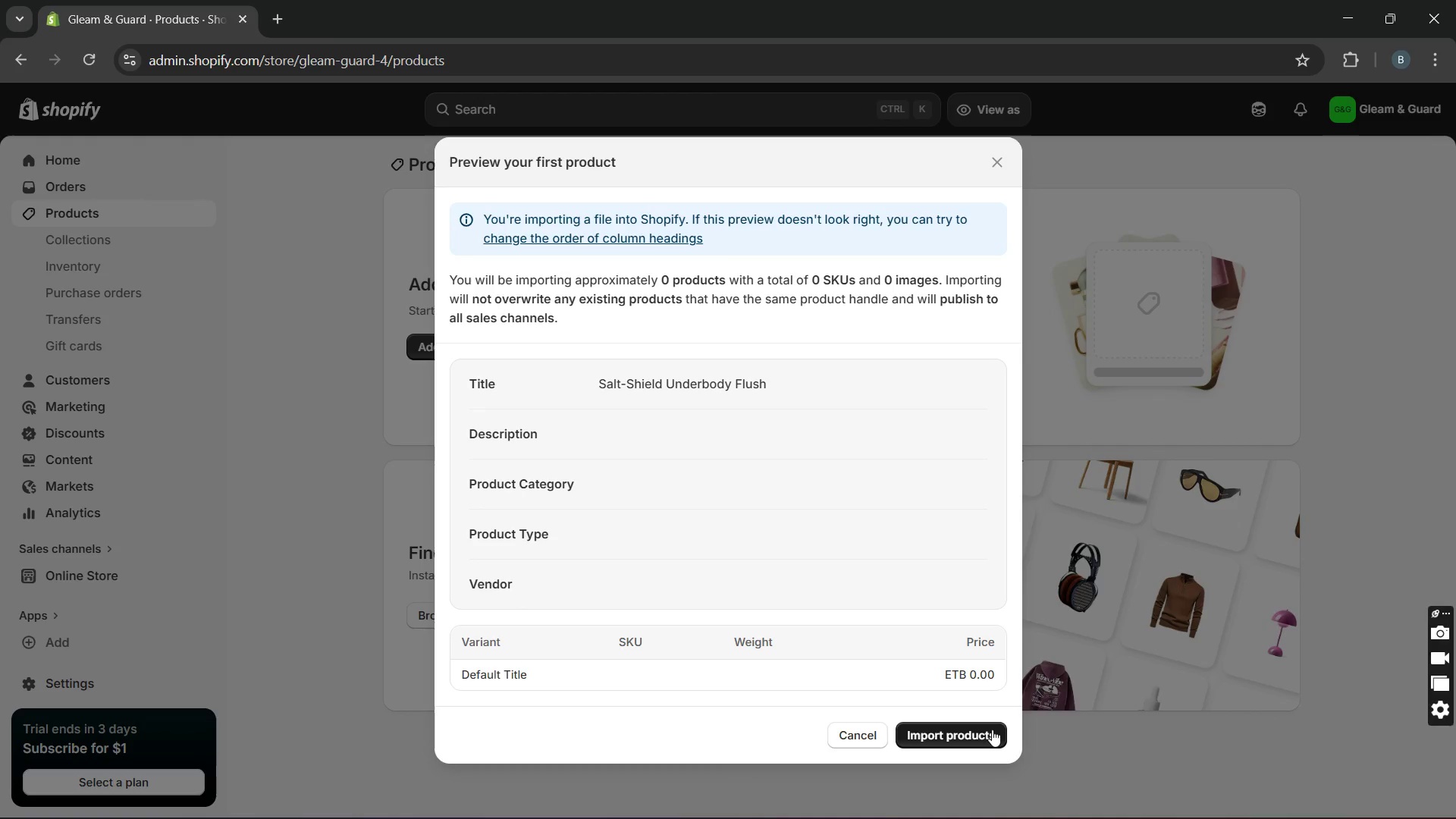 
left_click([992, 730])
 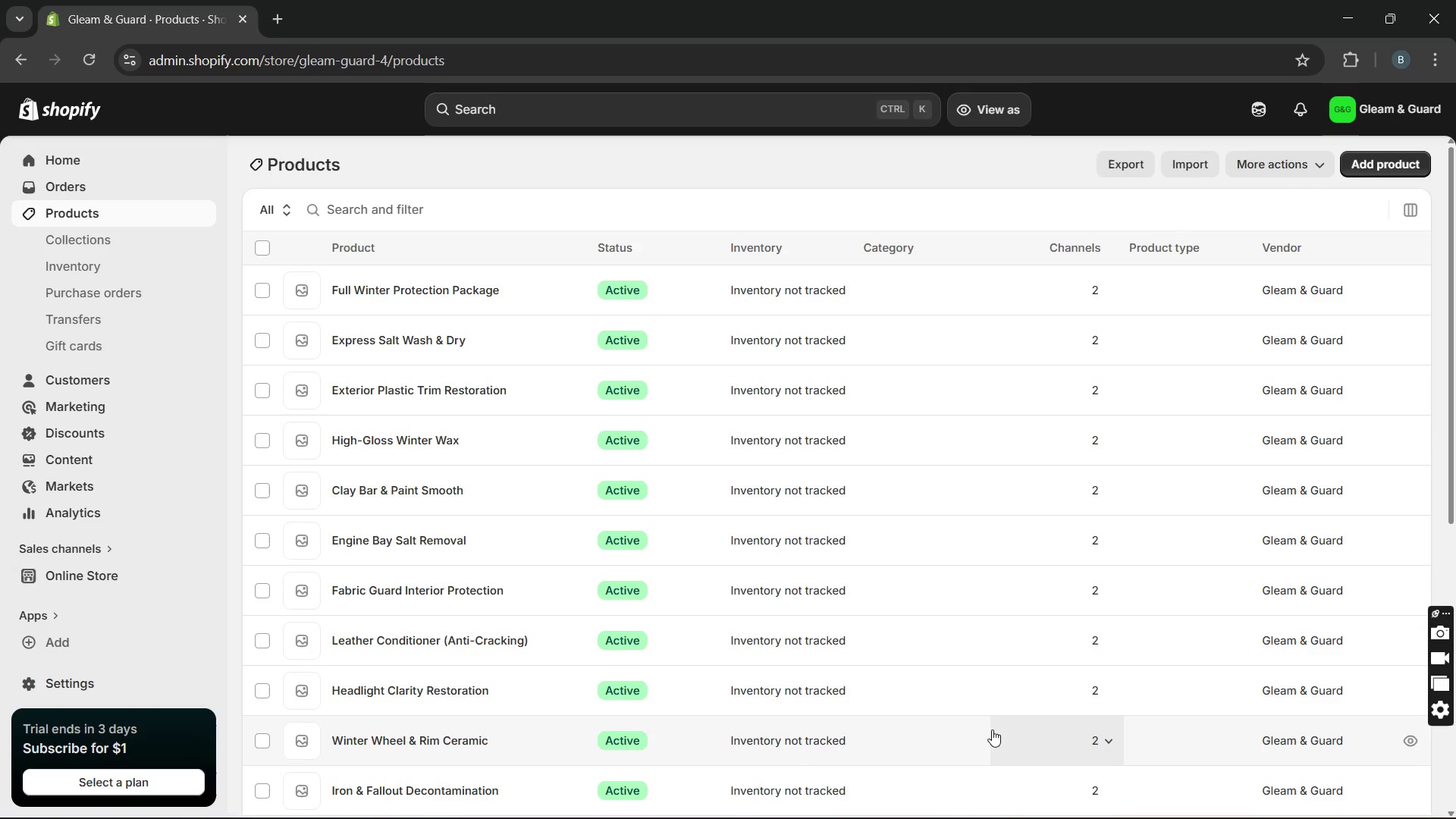 
wait(27.75)
 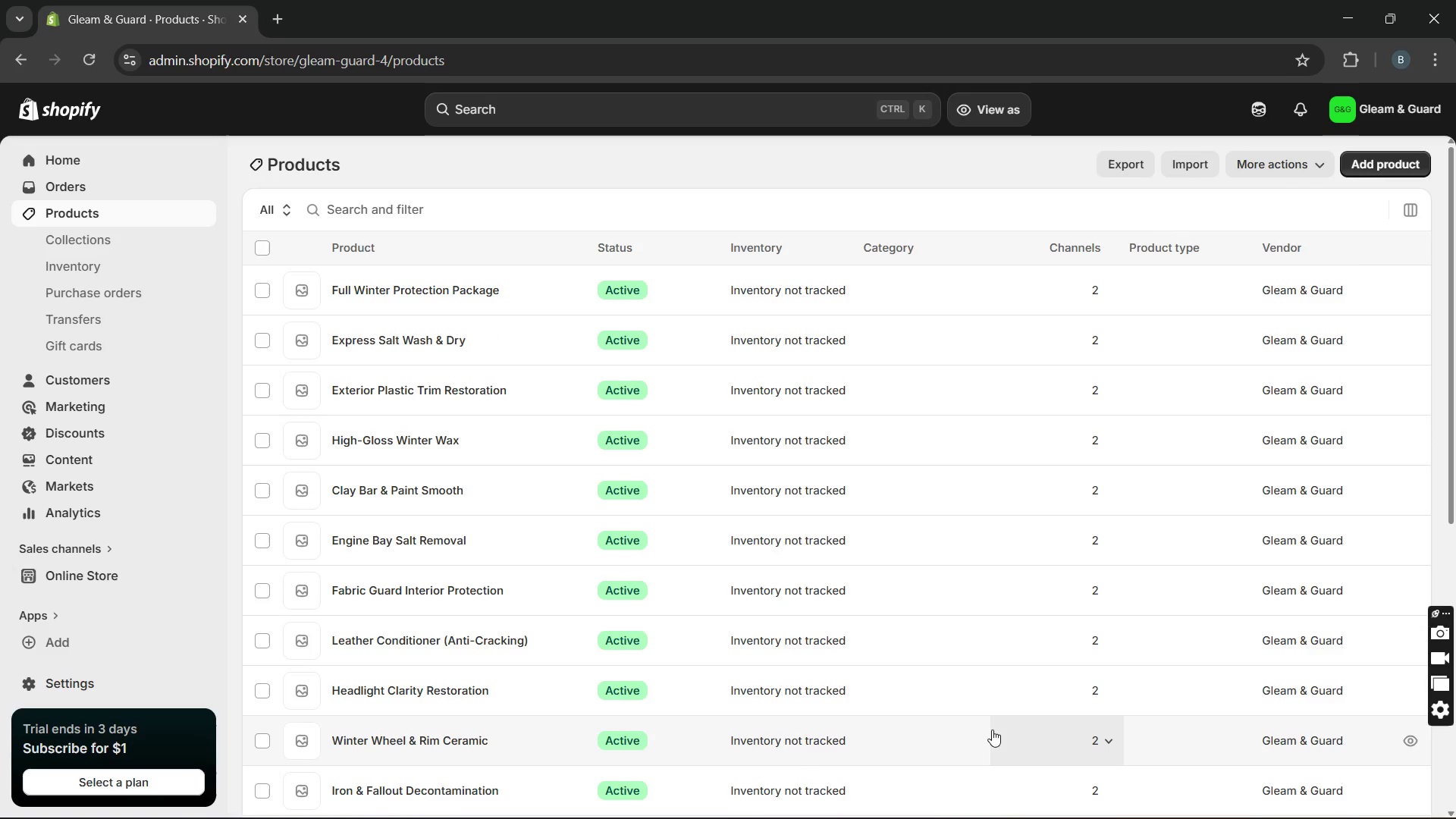 
left_click([768, 296])
 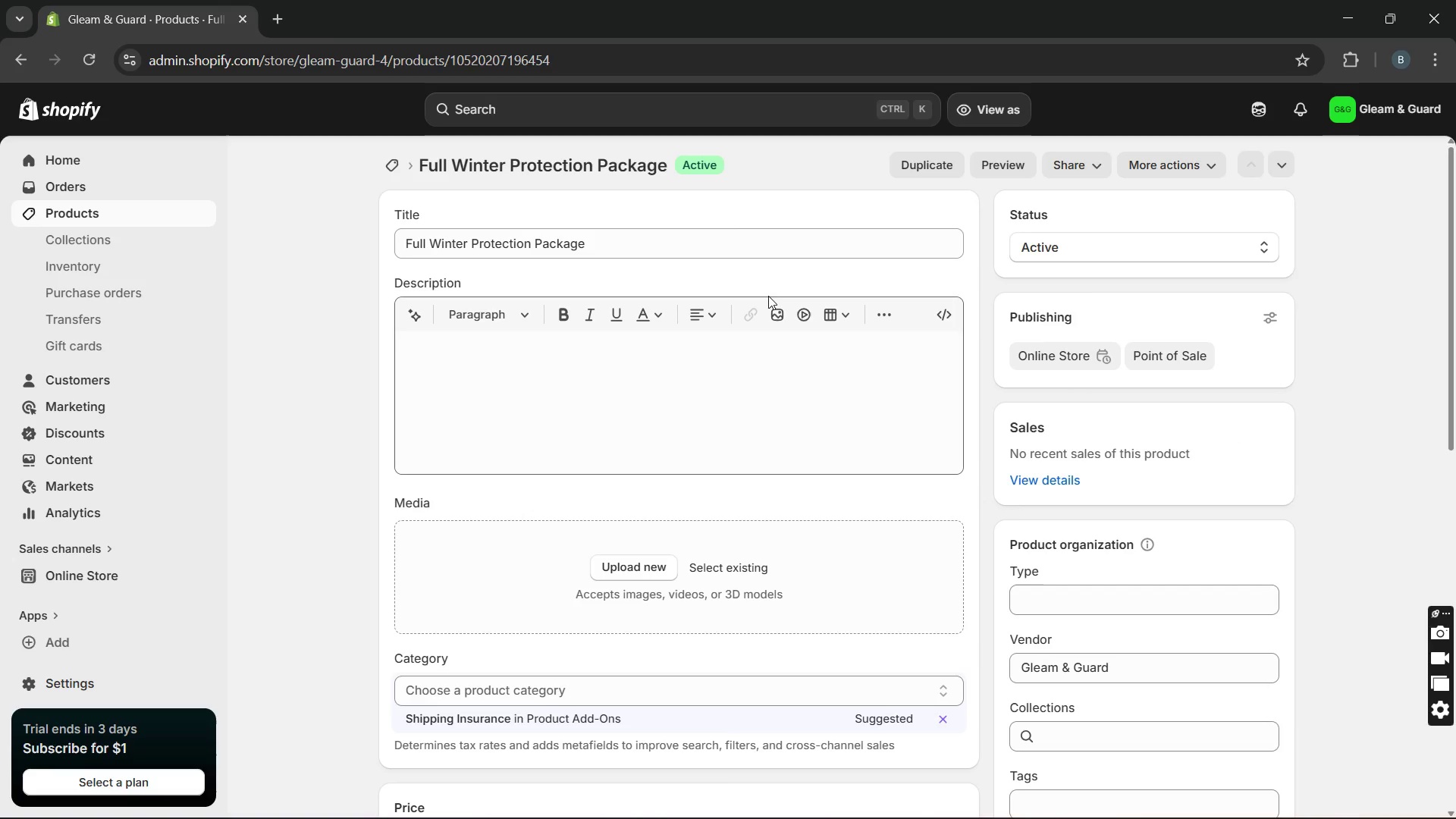 
wait(14.95)
 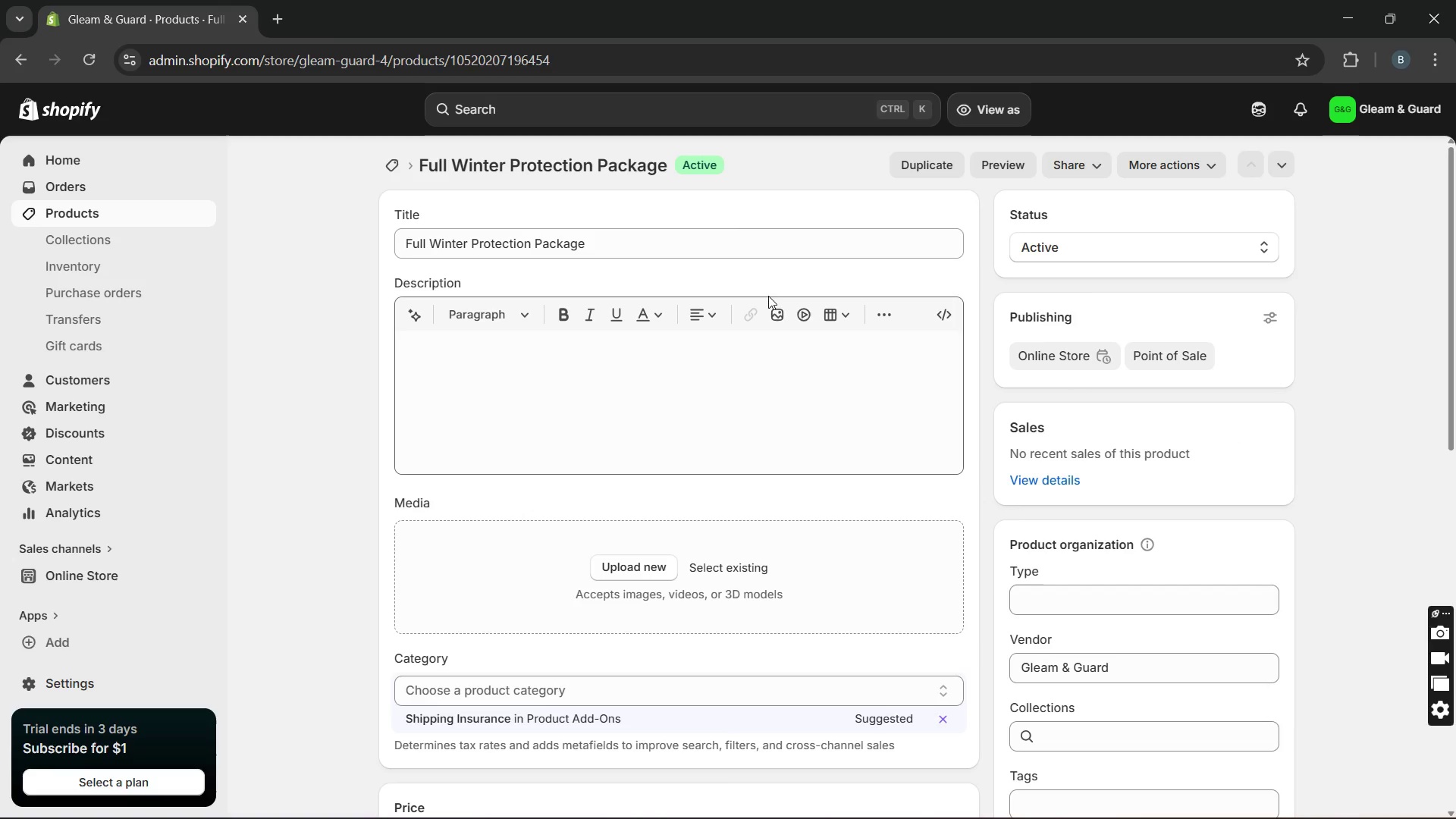 
left_click([570, 384])
 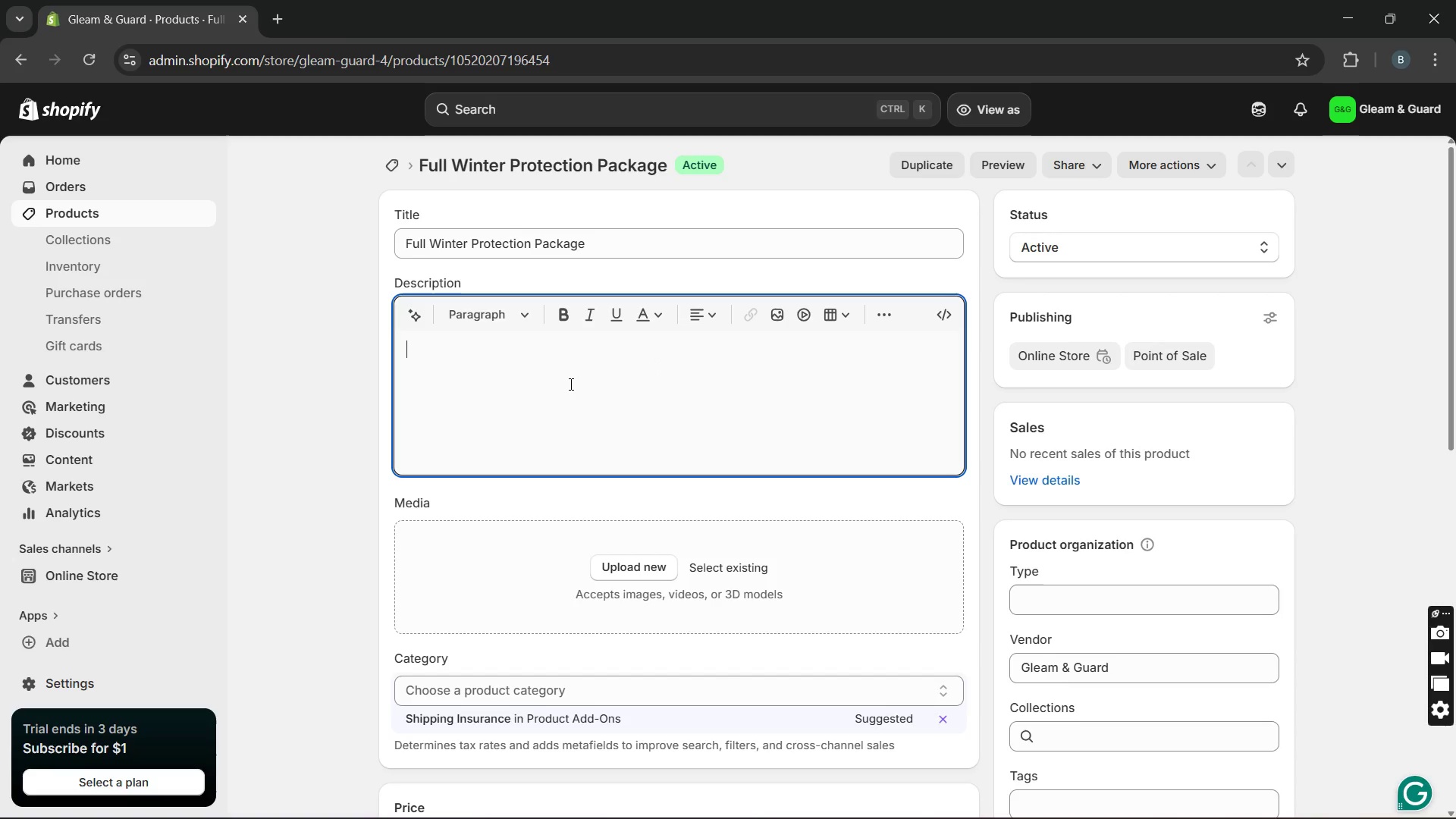 
type(This is all-in-one option. Itc)
key(Backspace)
type( combines )
 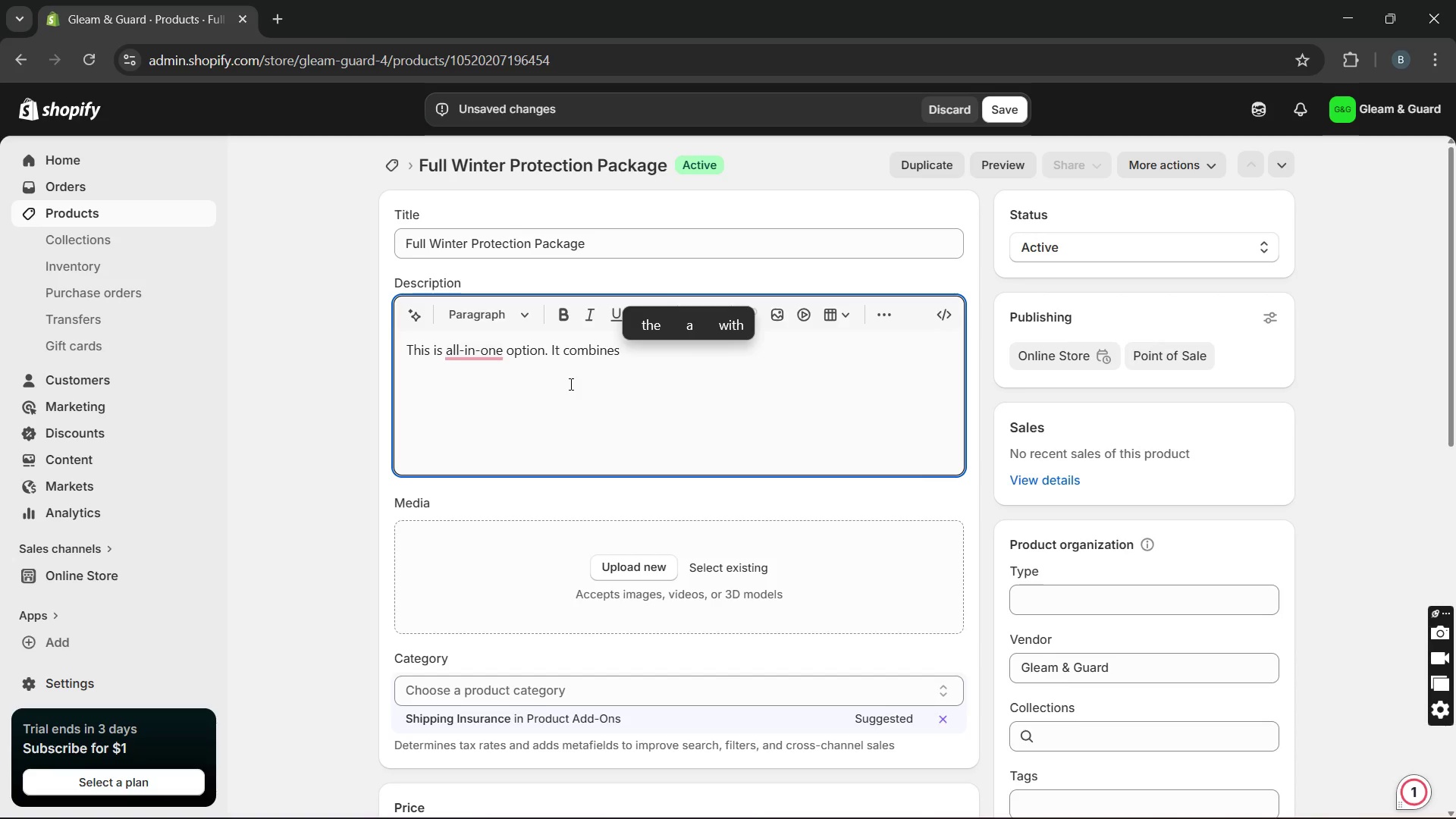 
type(exterior cleaning, interior care, and )
 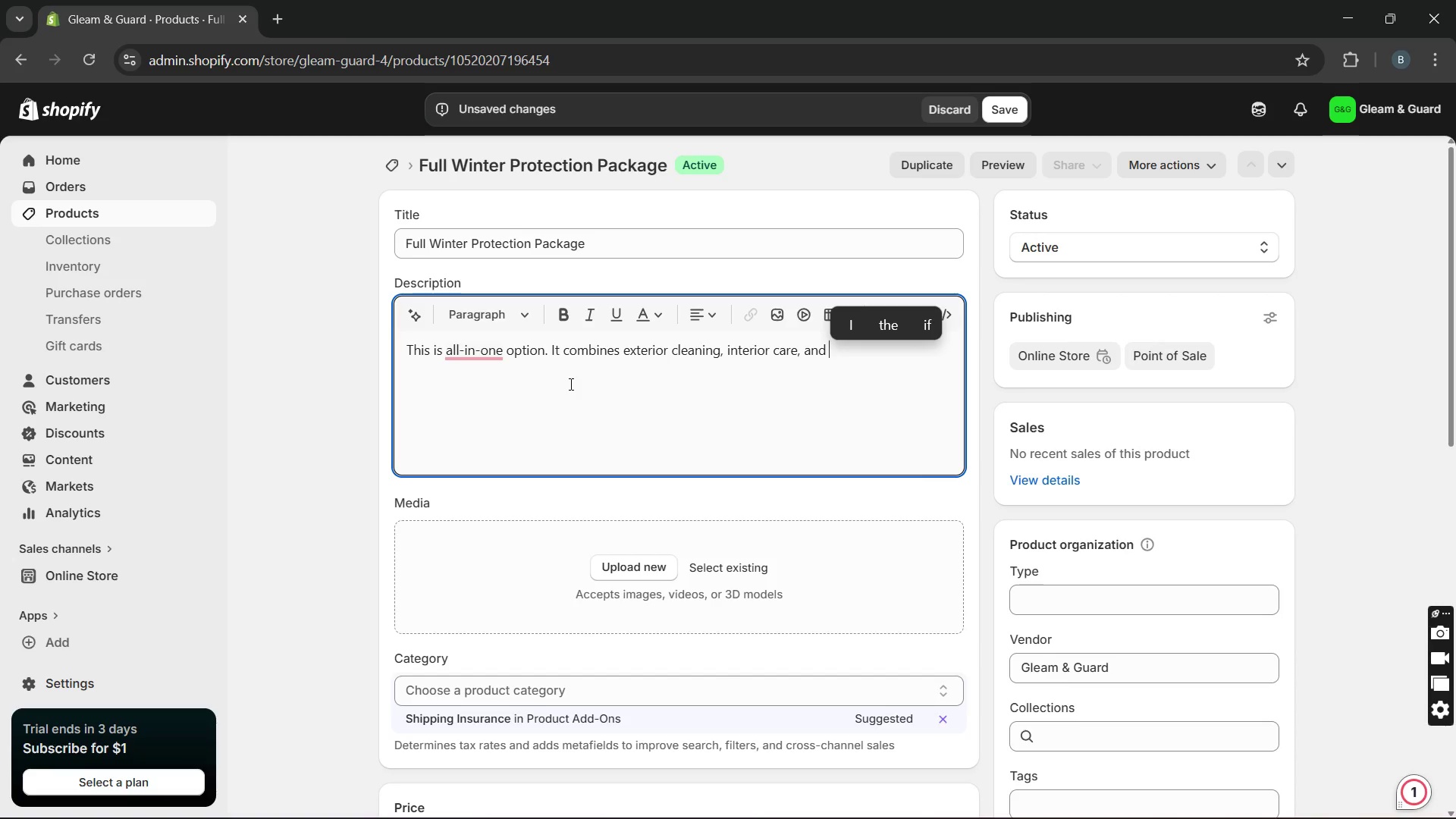 
wait(10.34)
 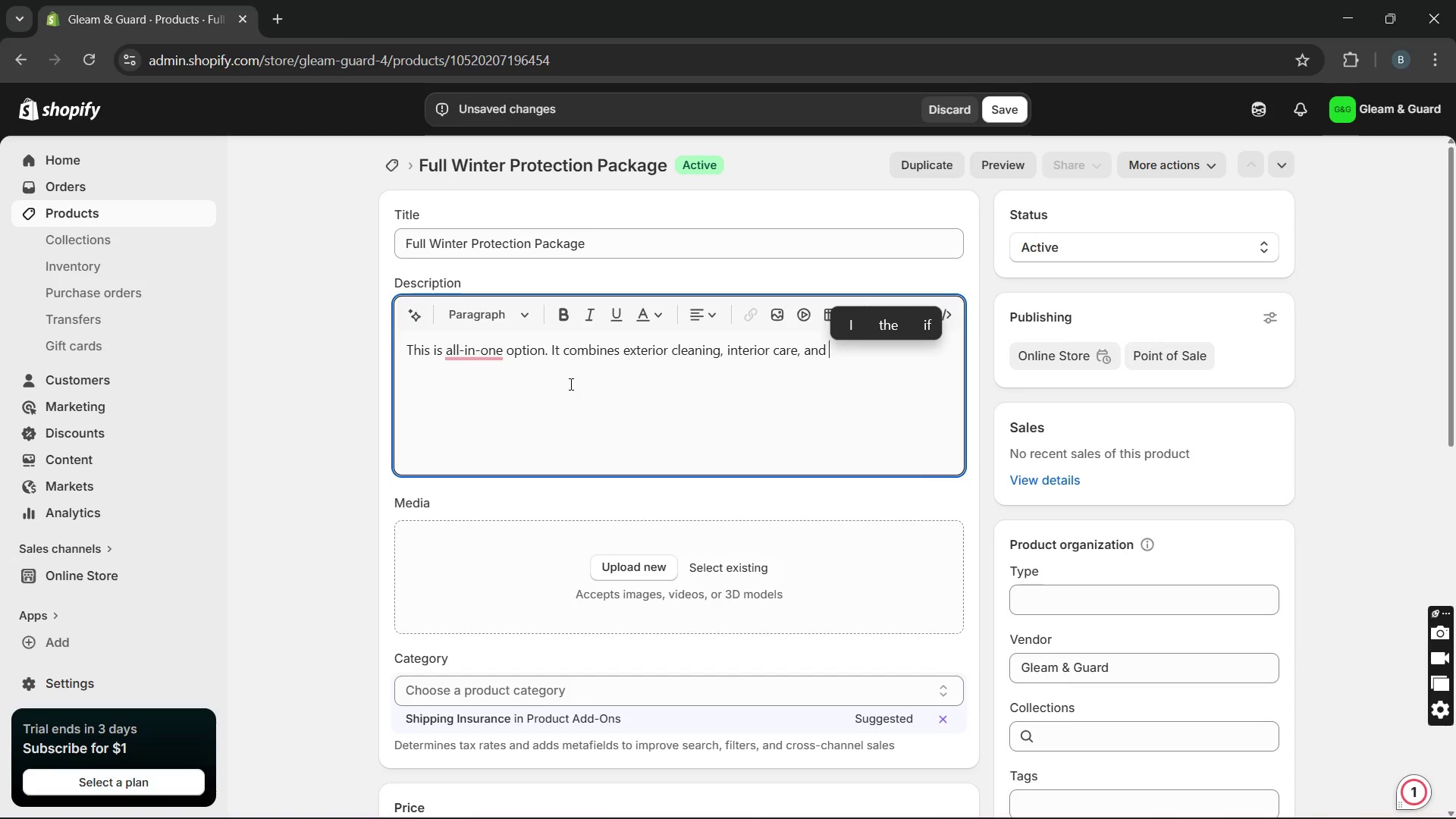 
type(protective )
 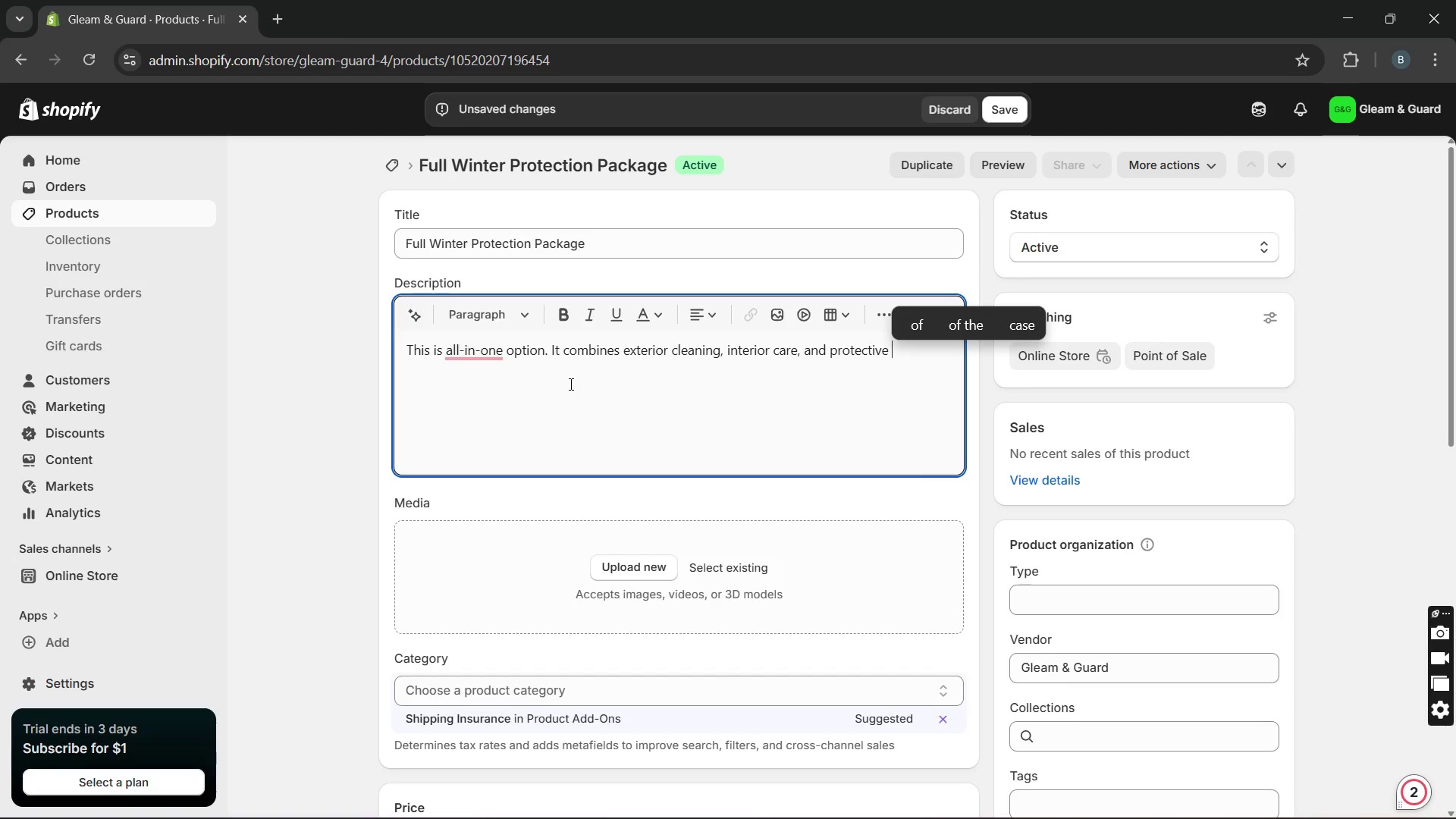 
wait(23.94)
 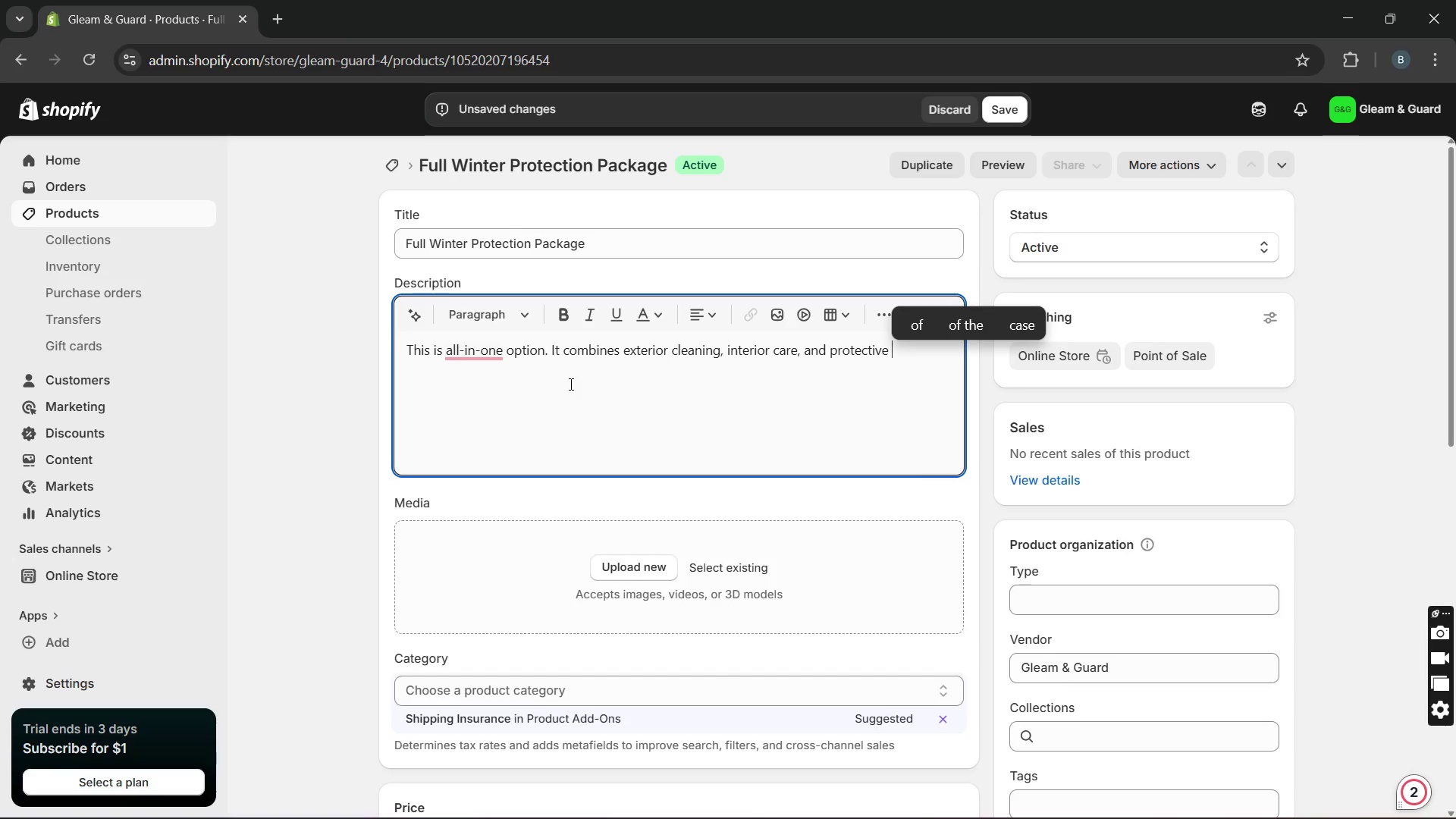 
left_click([625, 566])
 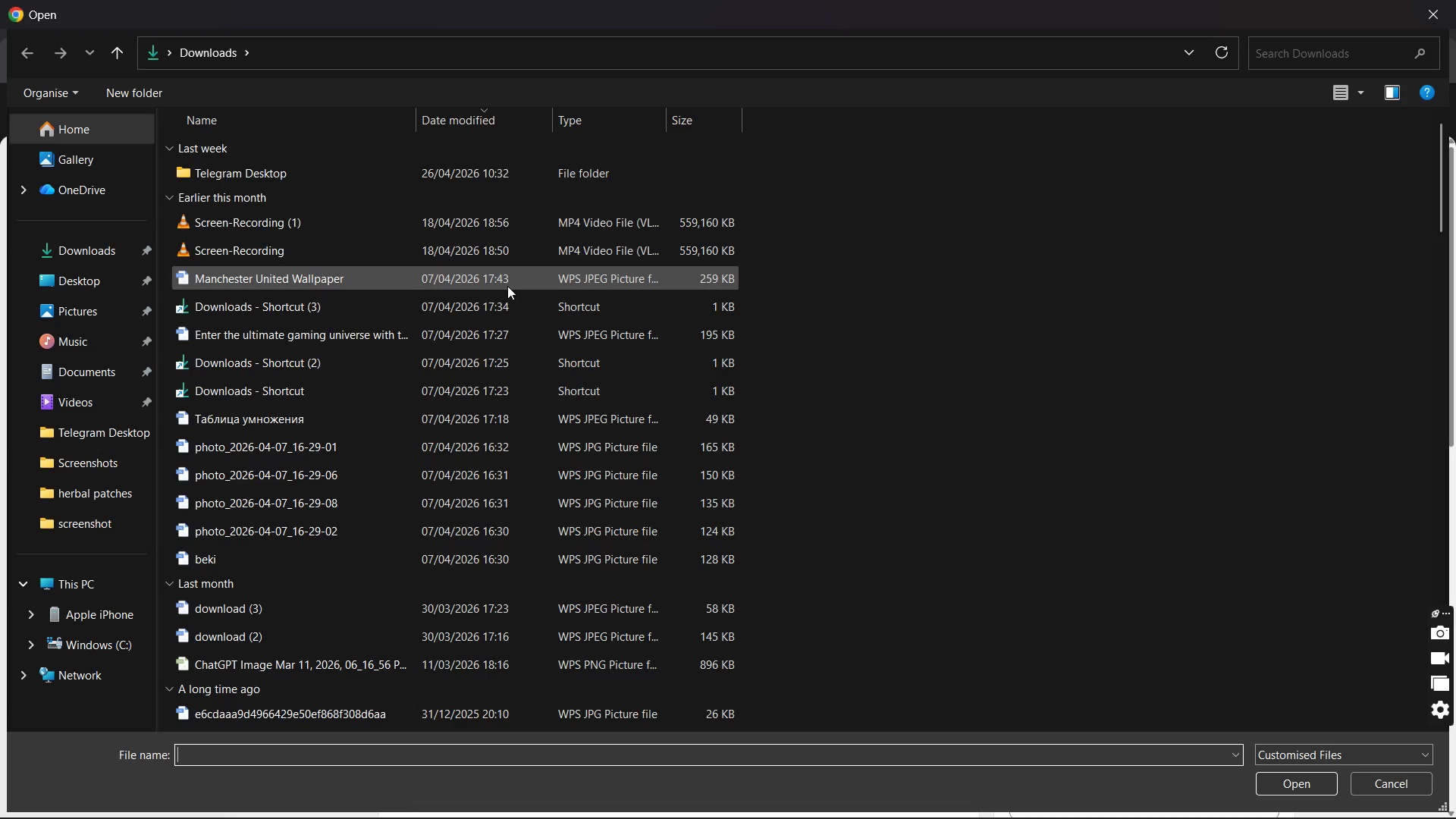 
wait(13.36)
 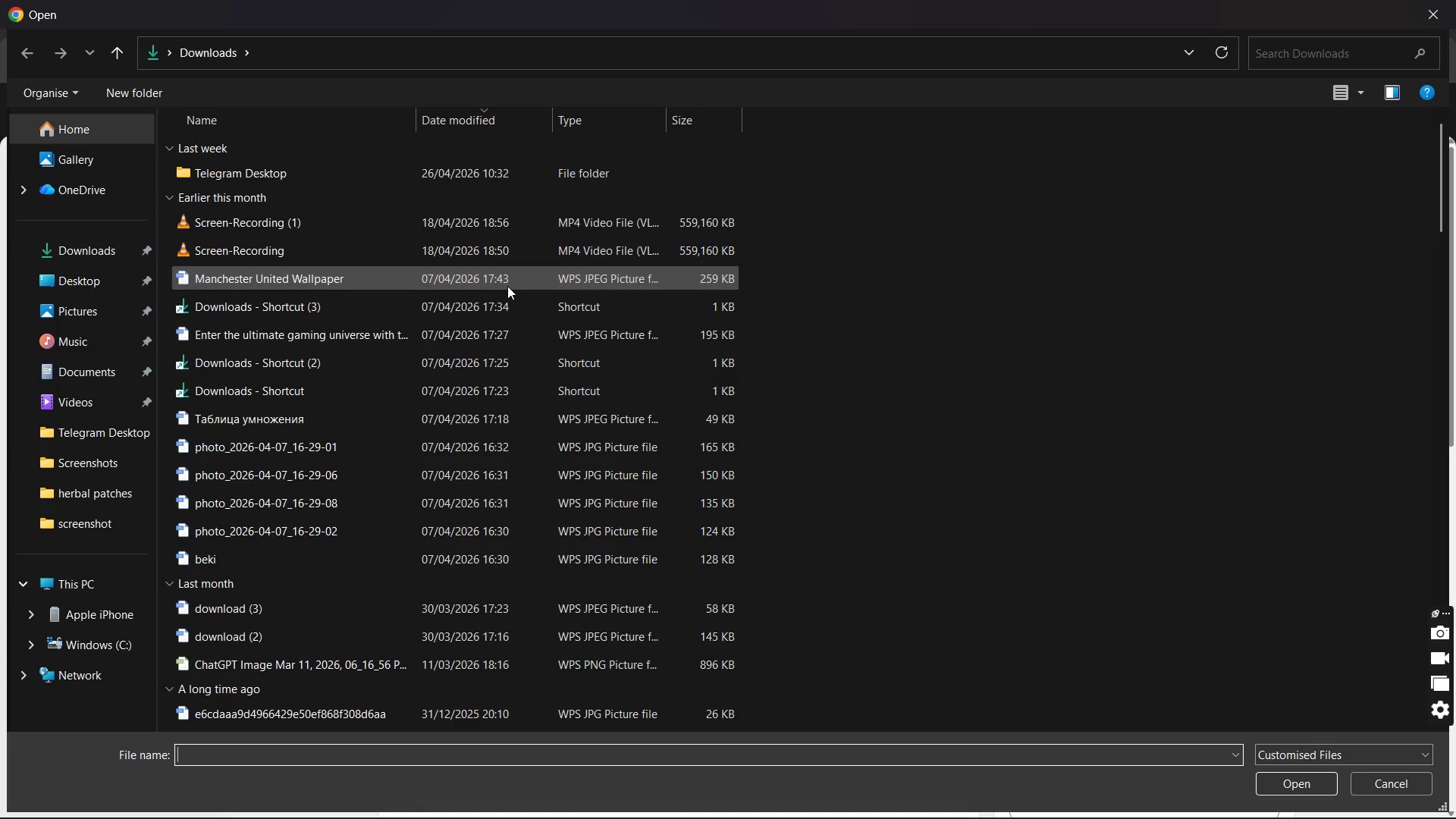 
left_click([112, 287])
 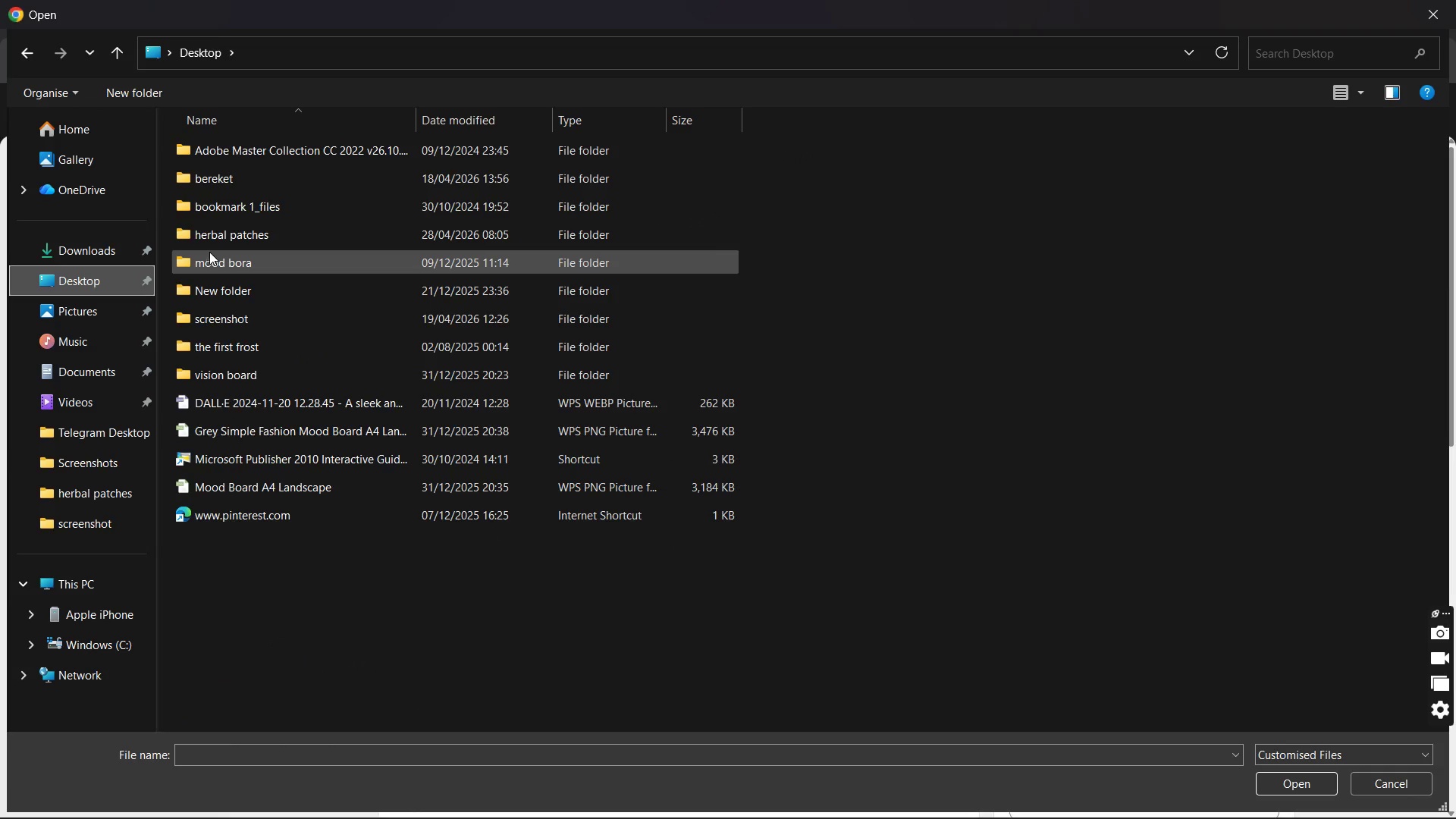 
double_click([214, 245])
 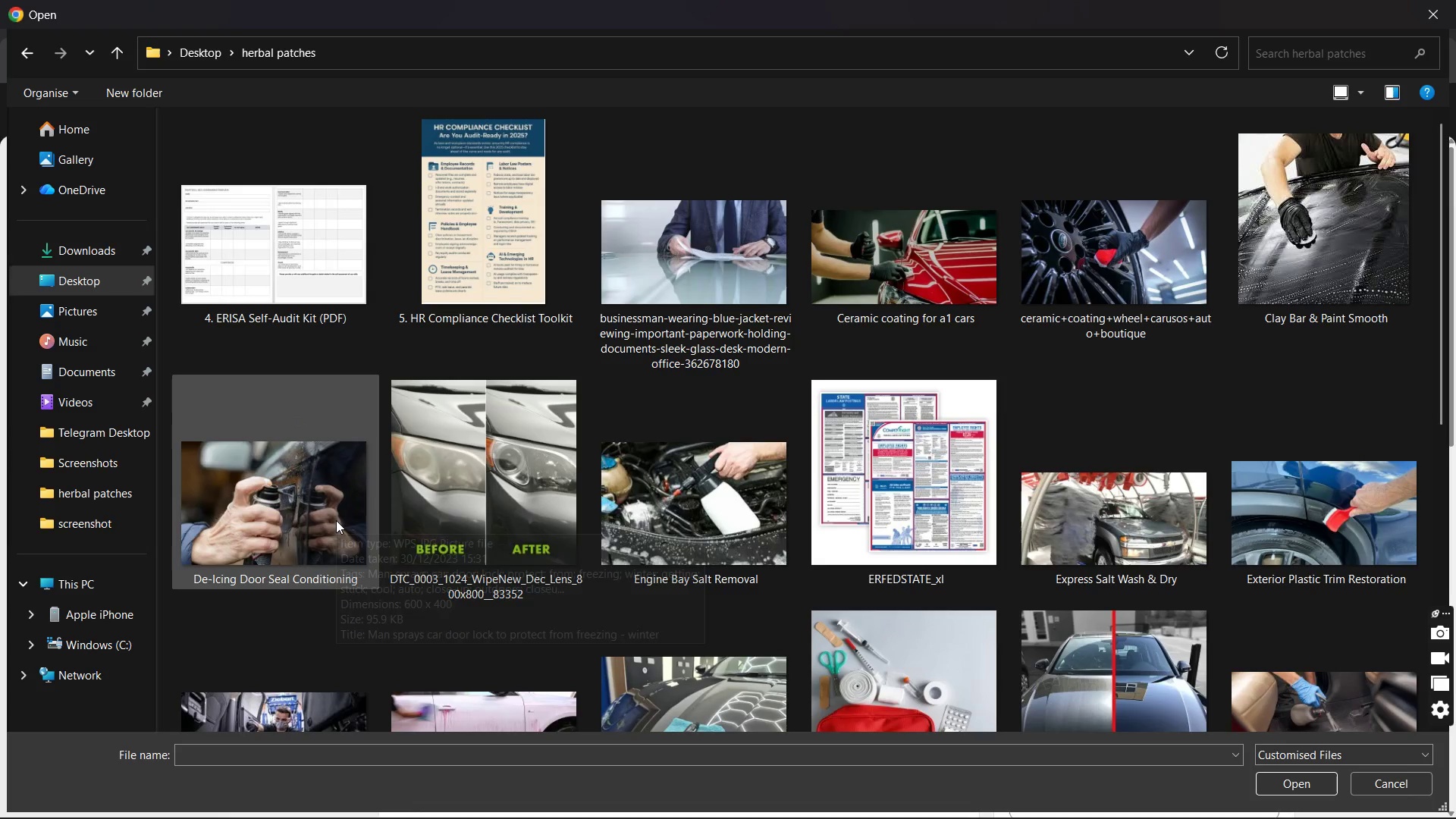 
scroll: coordinate [336, 520], scroll_direction: down, amount: 31.0
 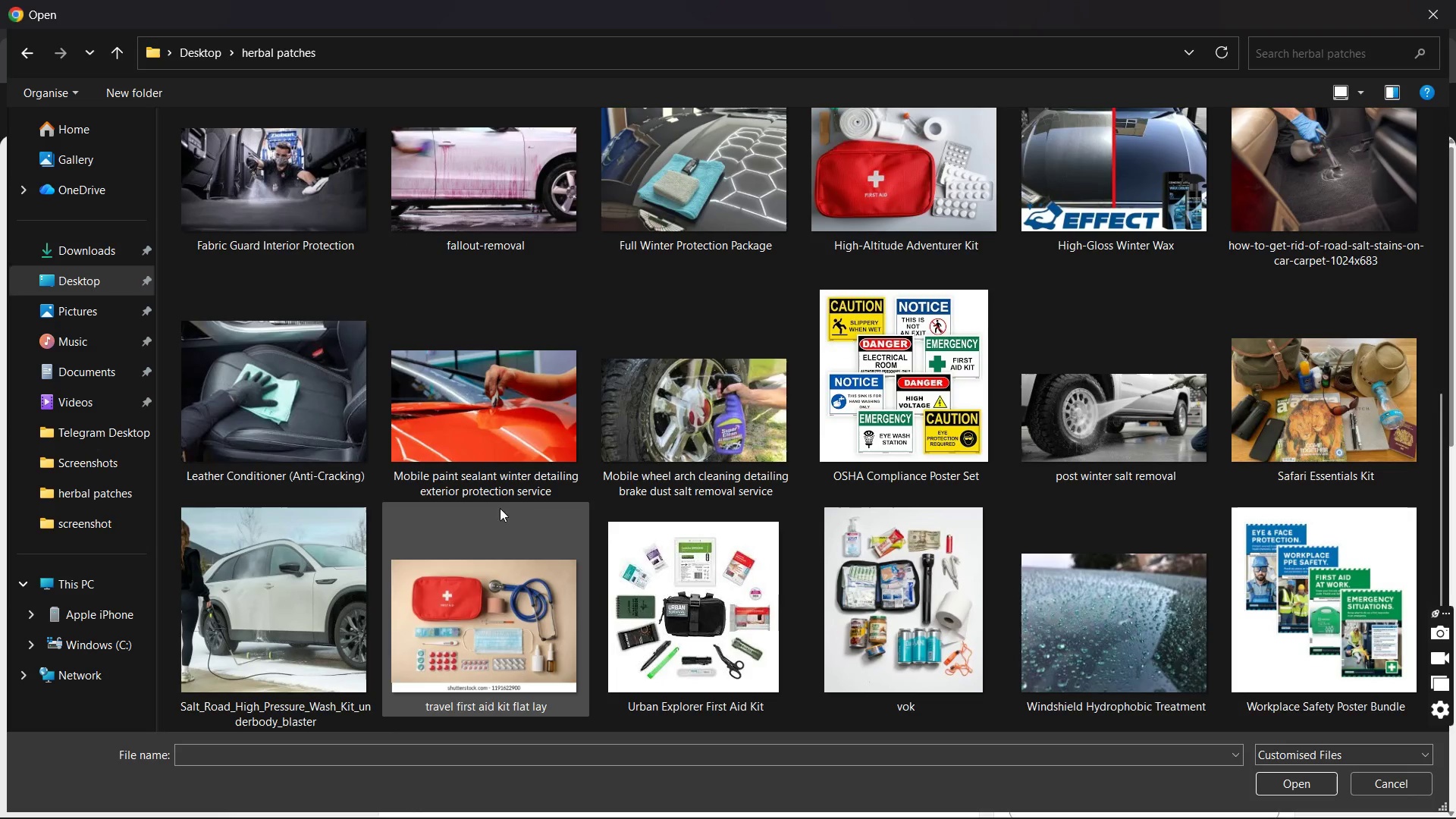 
scroll: coordinate [550, 521], scroll_direction: up, amount: 10.0
 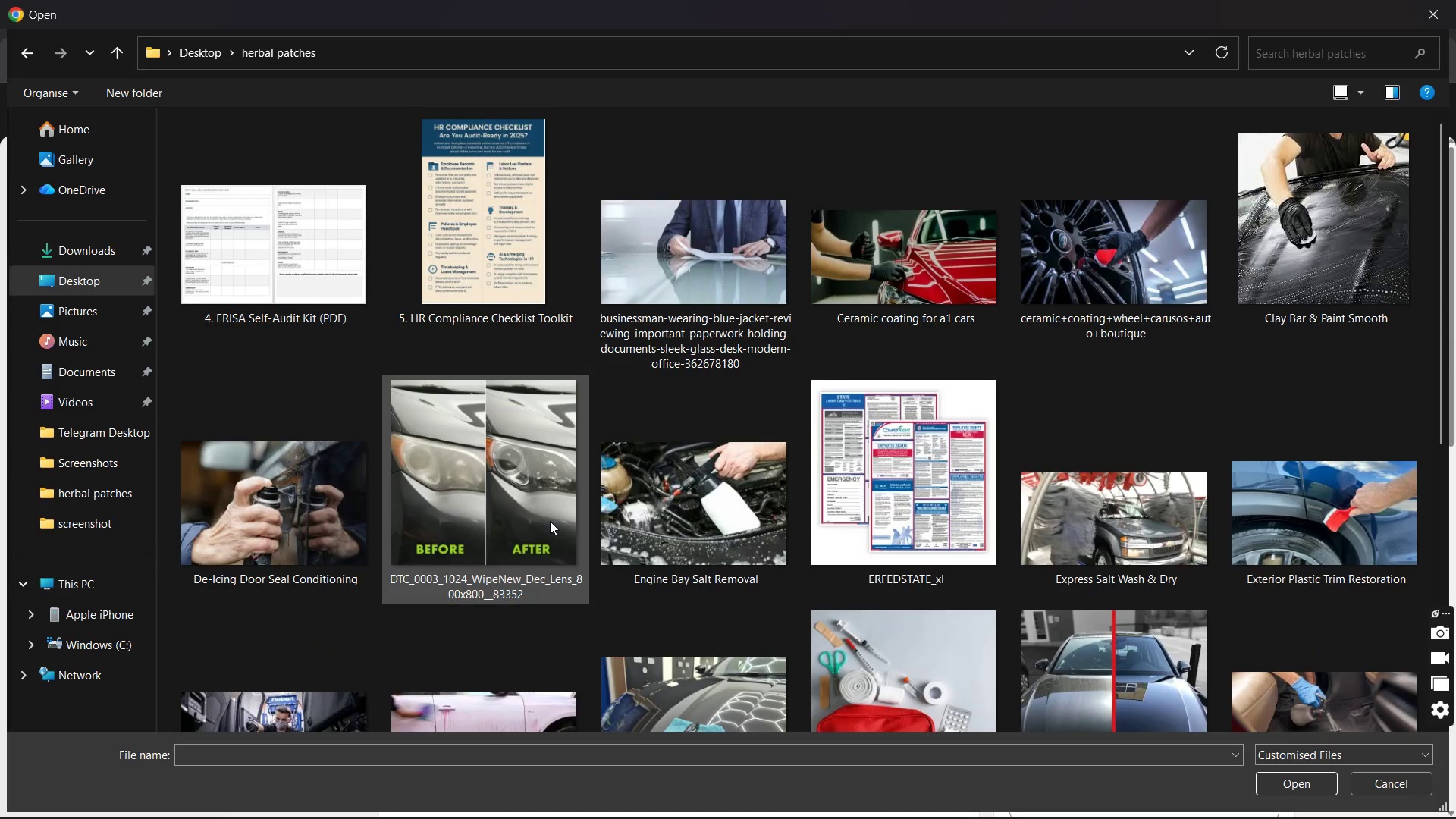 
mouse_move([613, 515])
 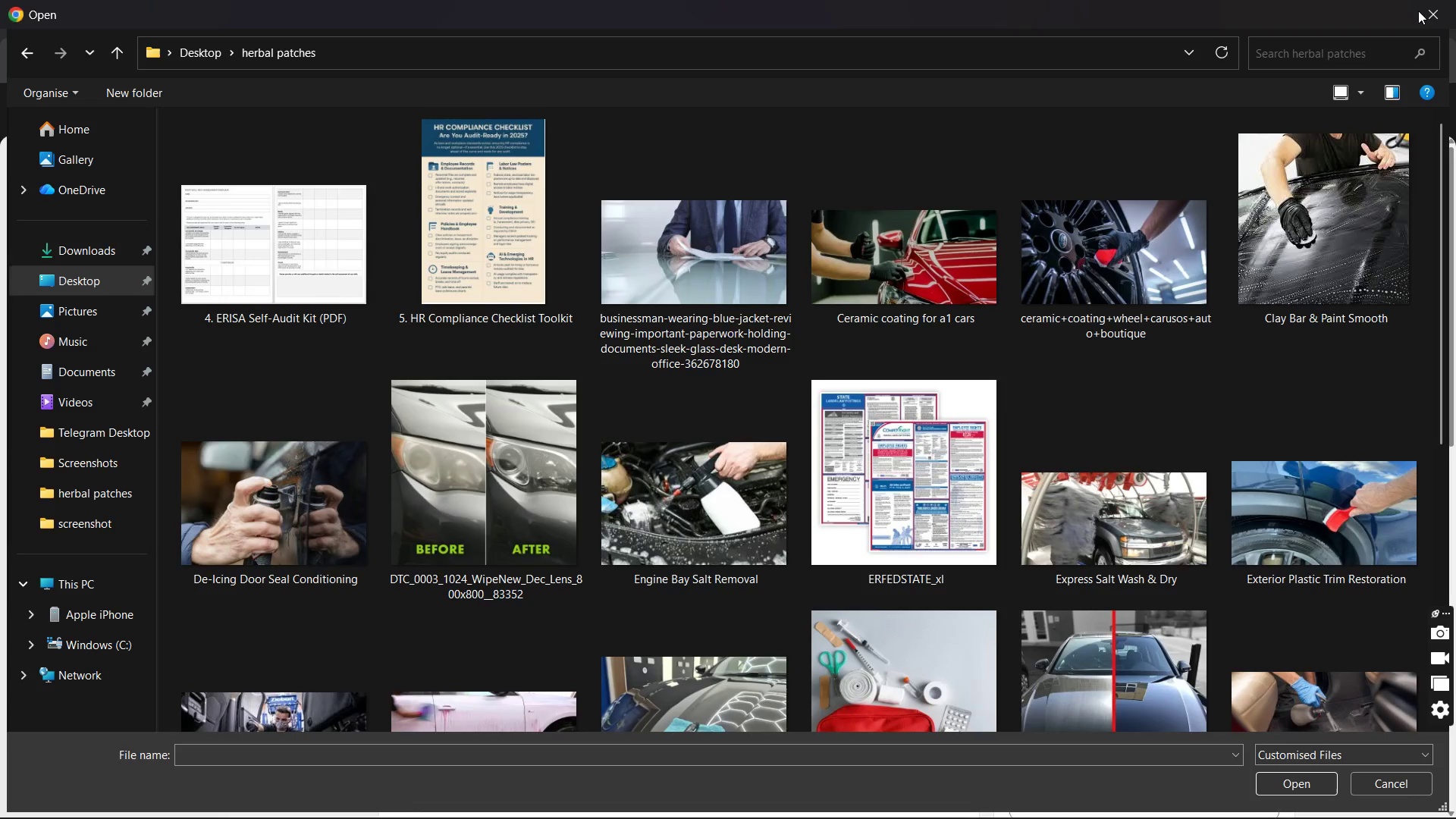 
left_click([1424, 13])
 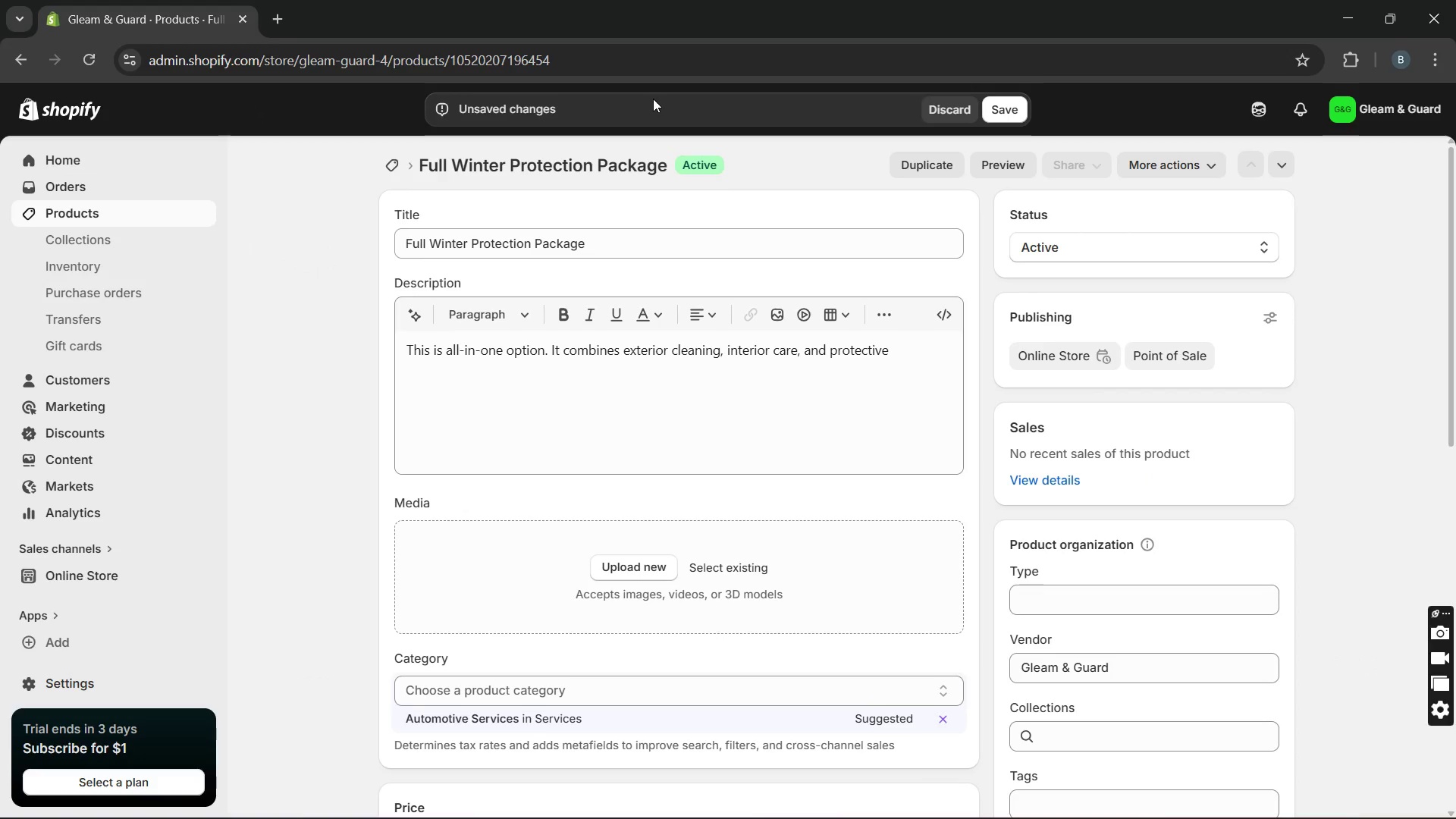 
left_click([956, 102])
 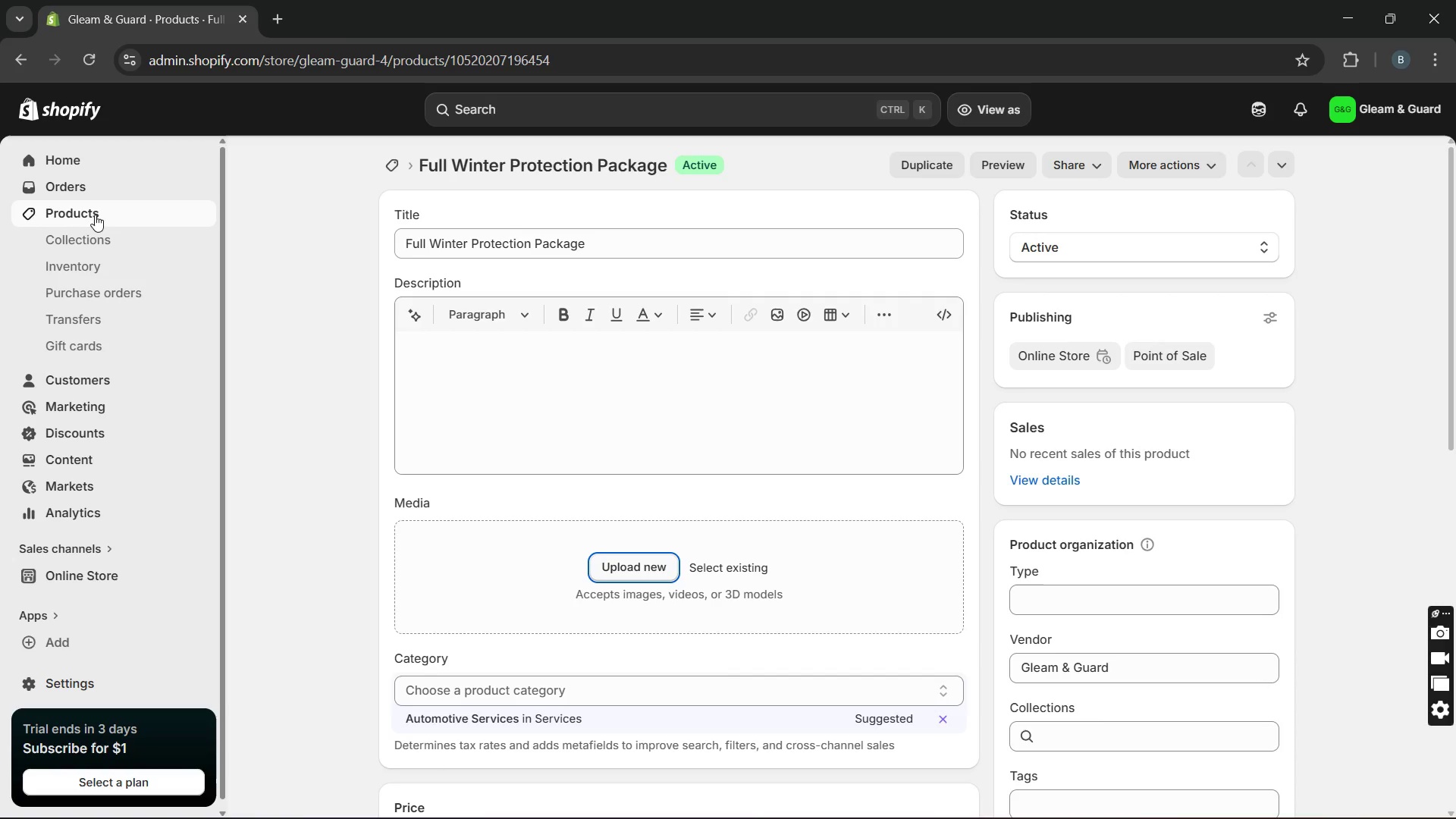 
left_click([96, 214])
 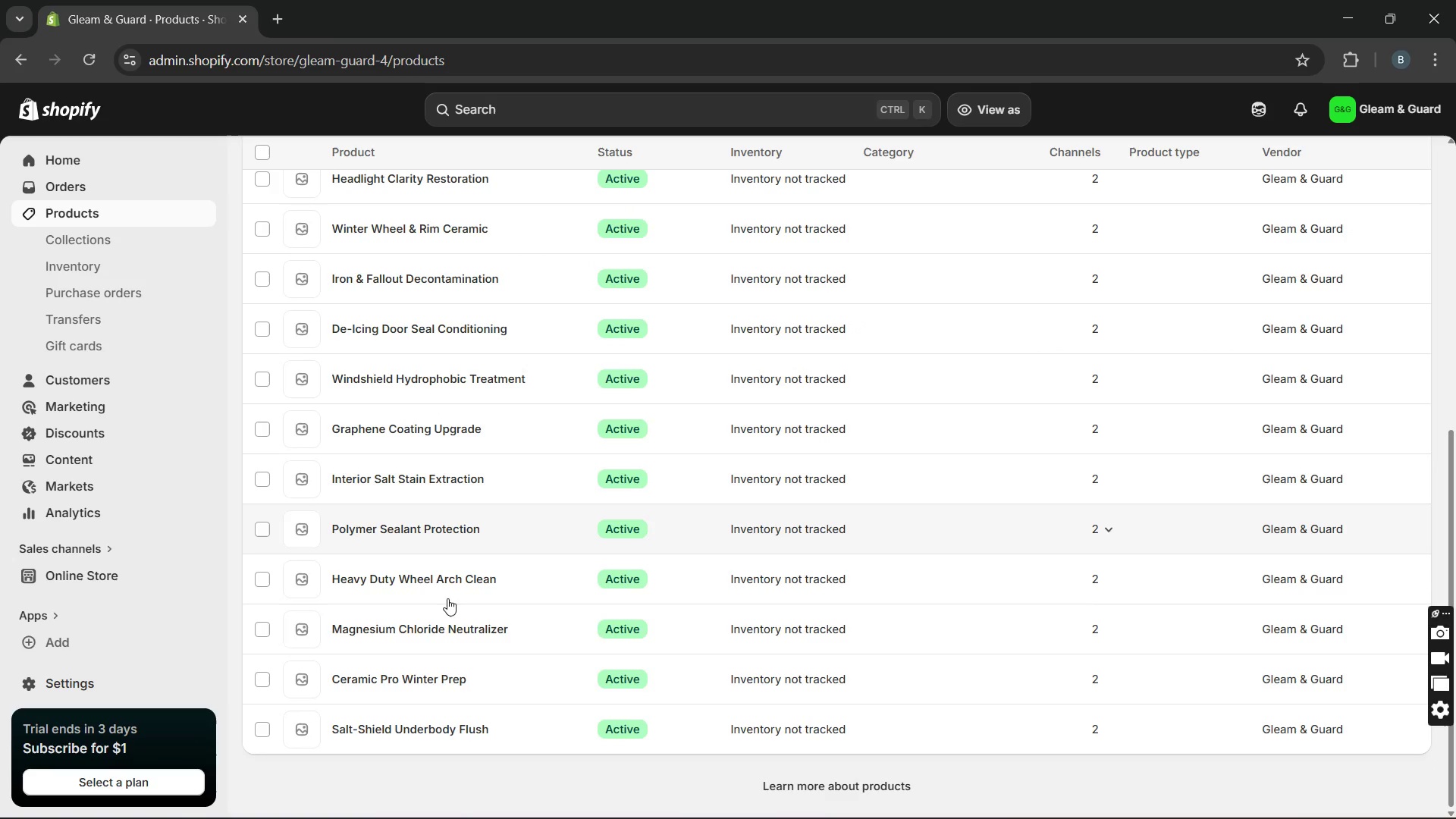 
left_click([432, 733])
 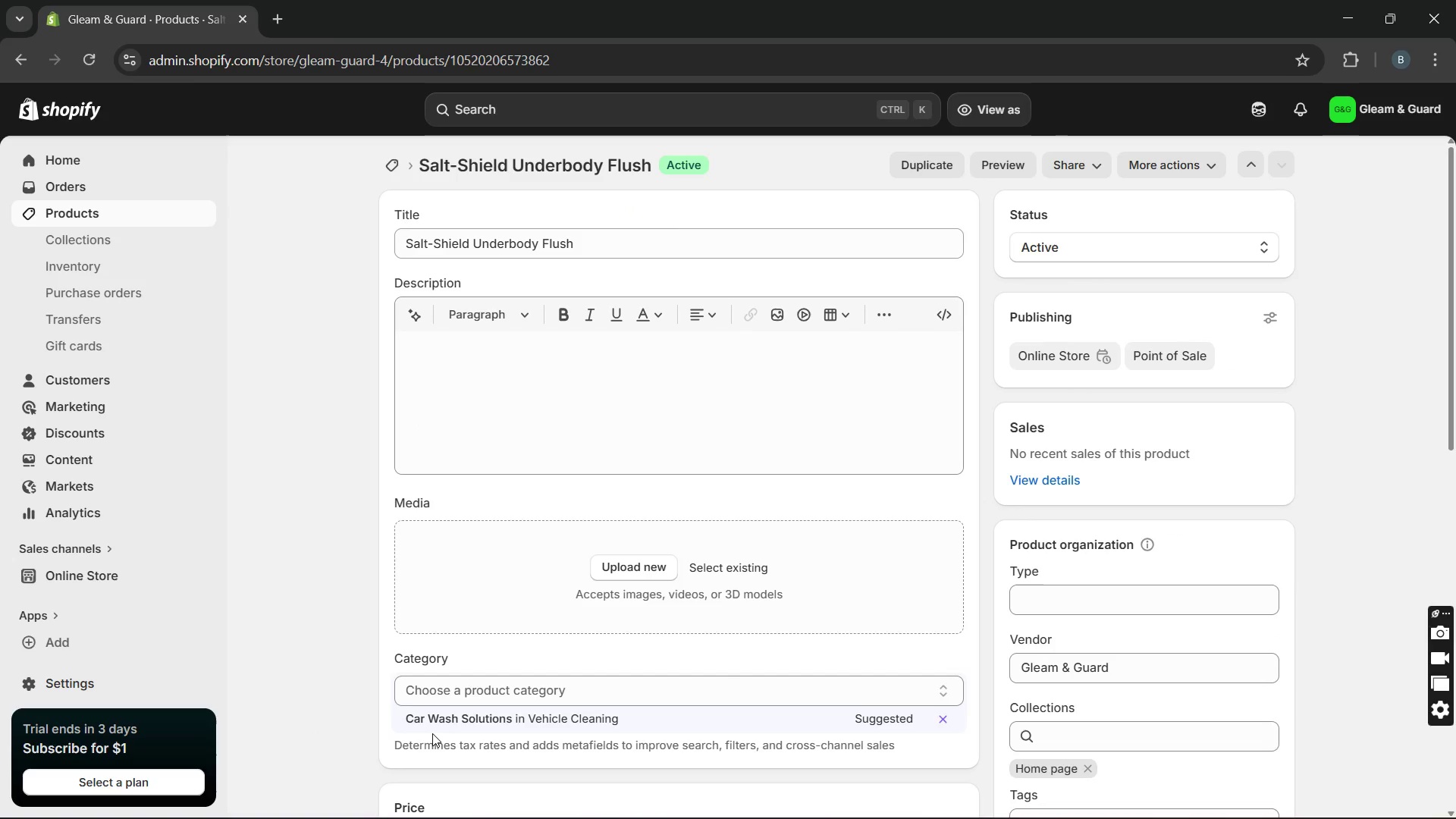 
wait(8.12)
 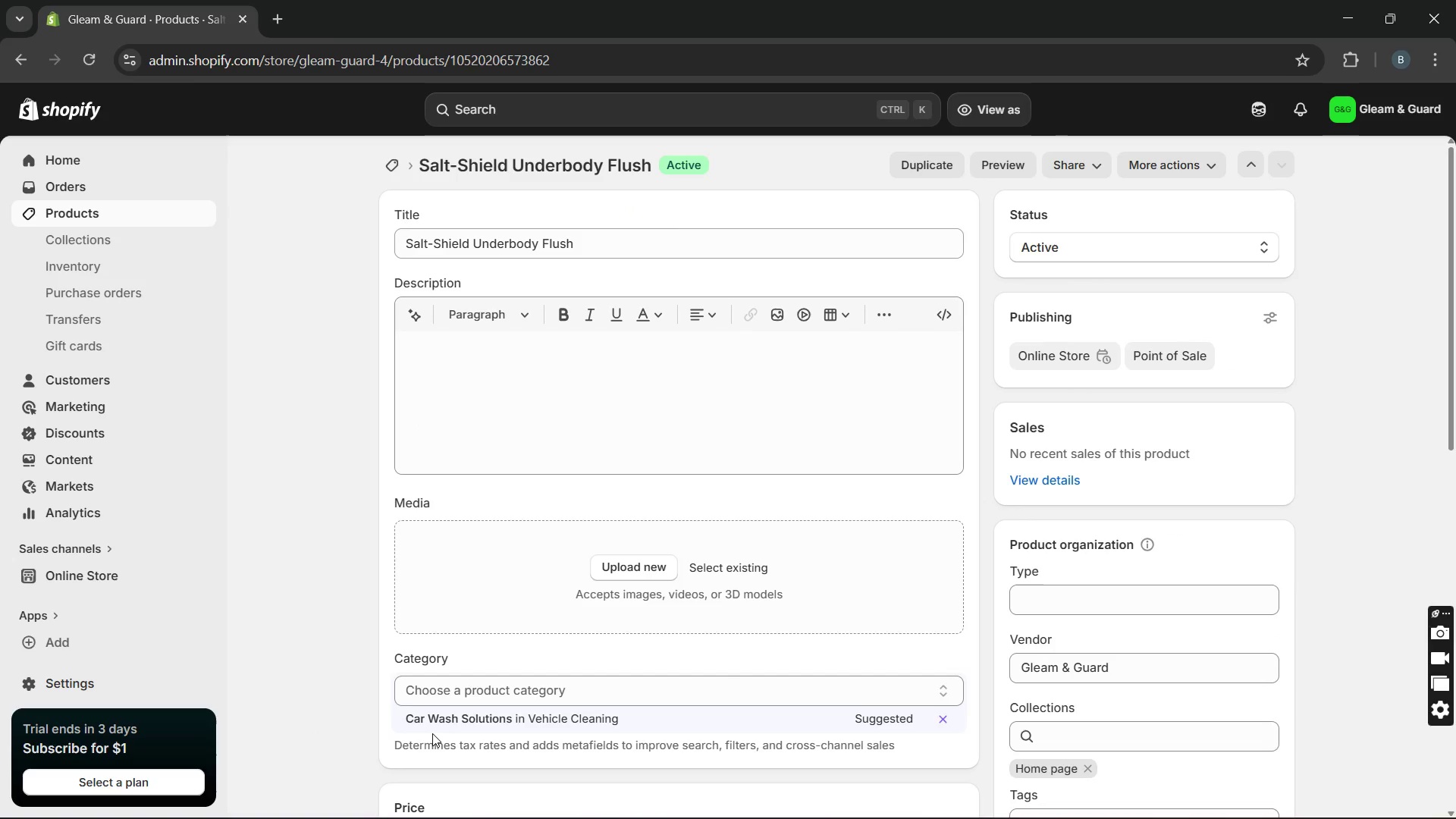 
left_click([538, 408])
 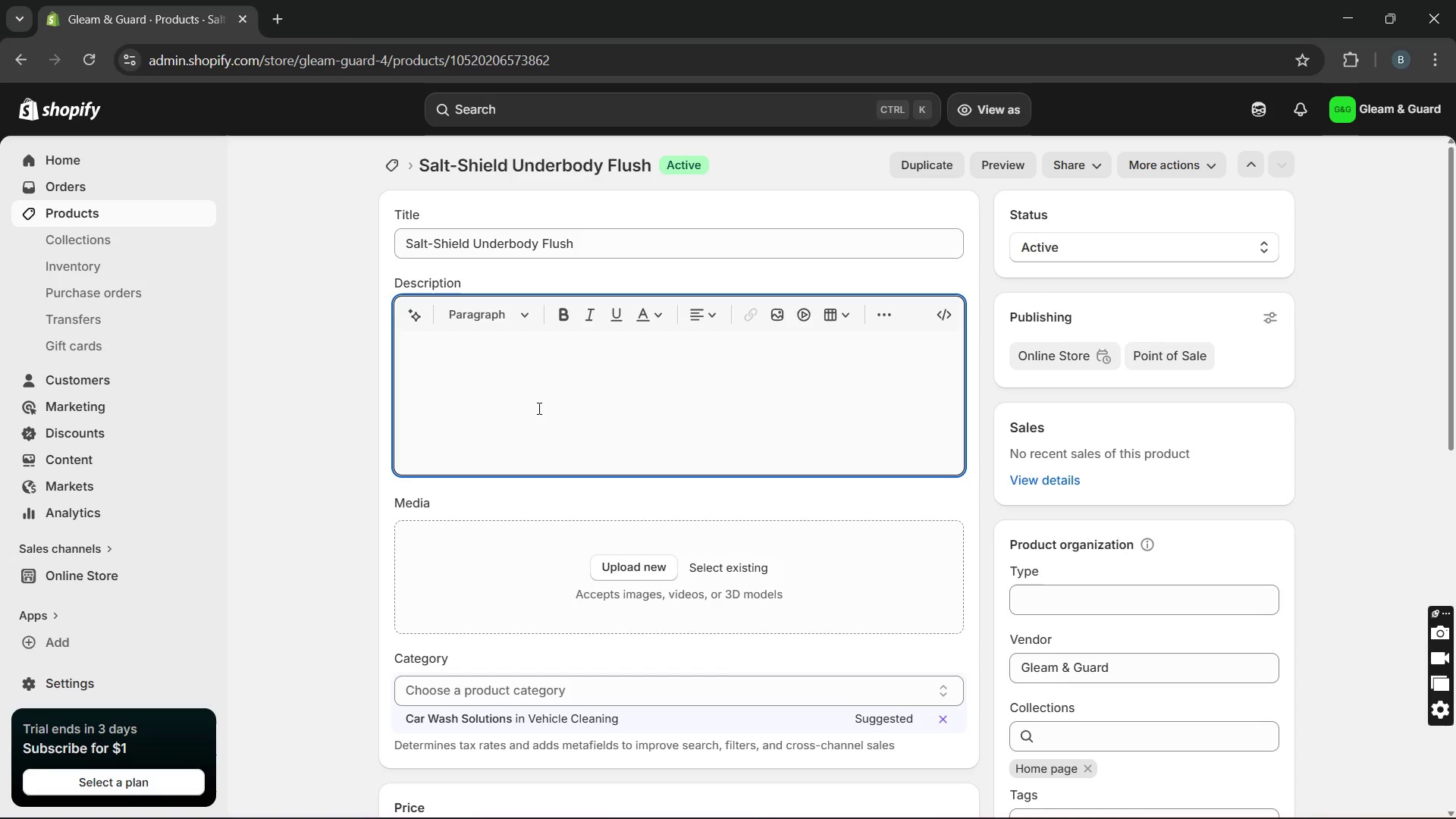 
type(Winter roads leave )
 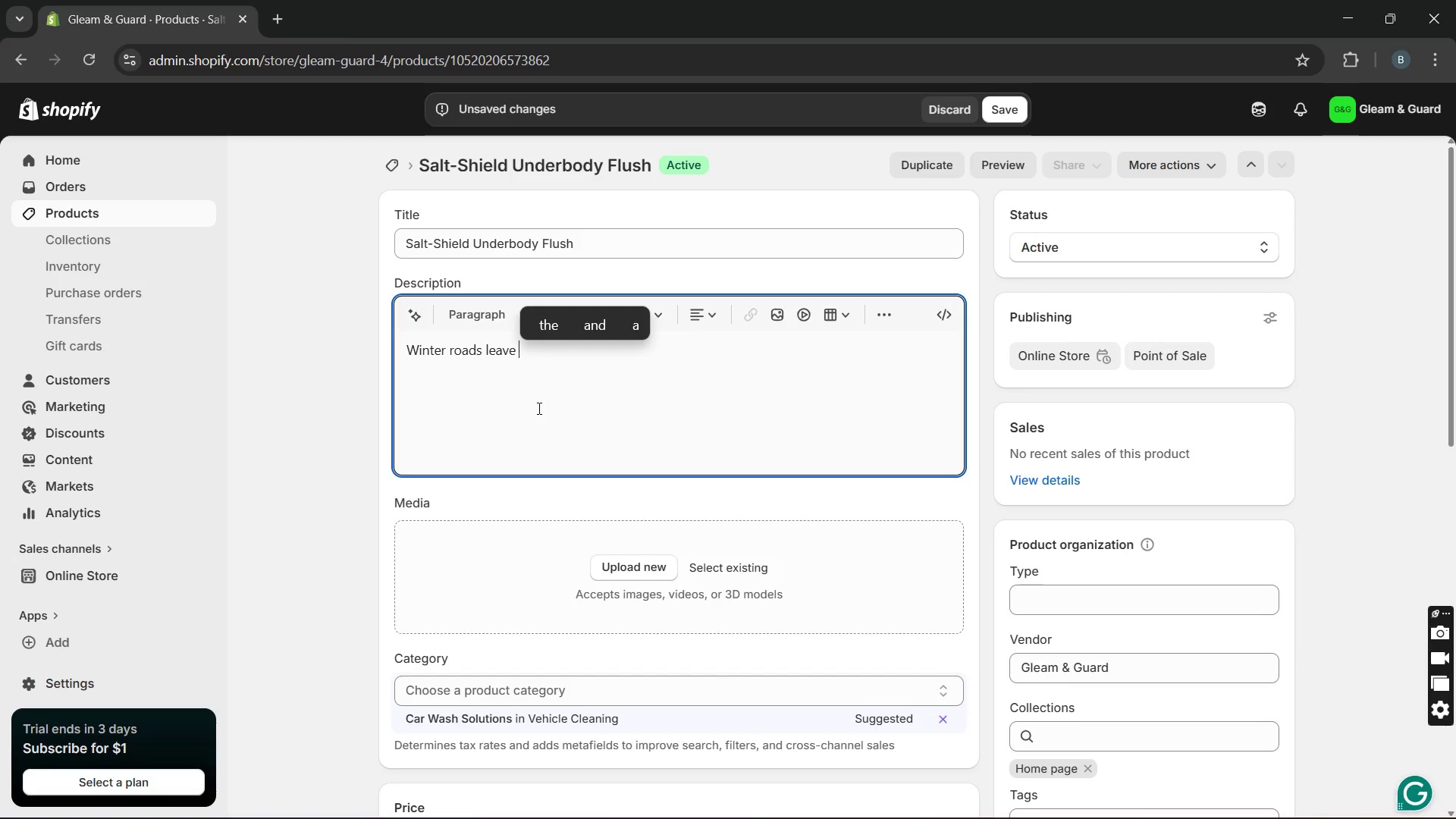 
wait(6.2)
 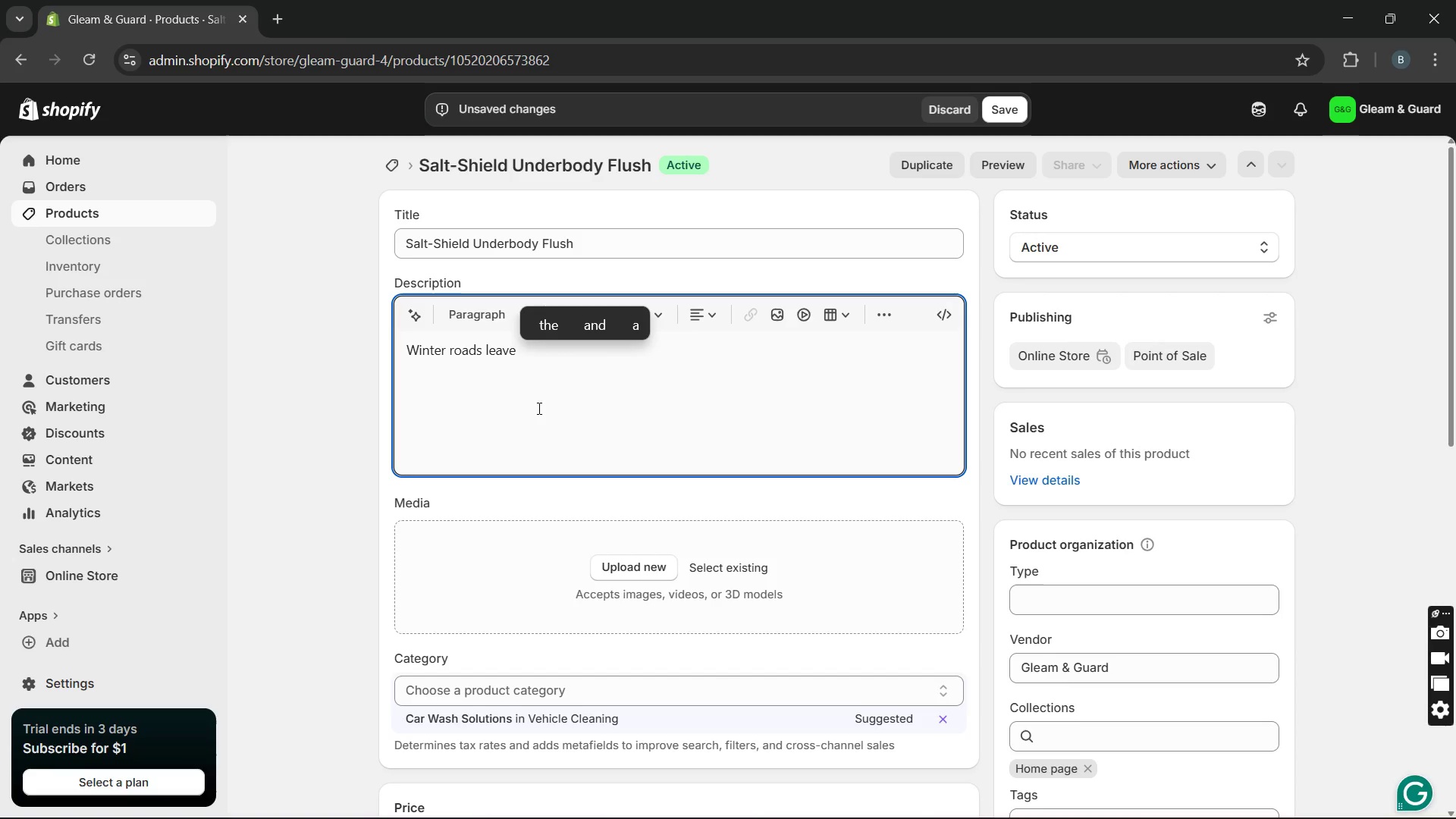 
type(behind salt, slush, and grime that can build up undrneath your vechile. This service focuses on throughly flushing the under carriage to remove haremful )
 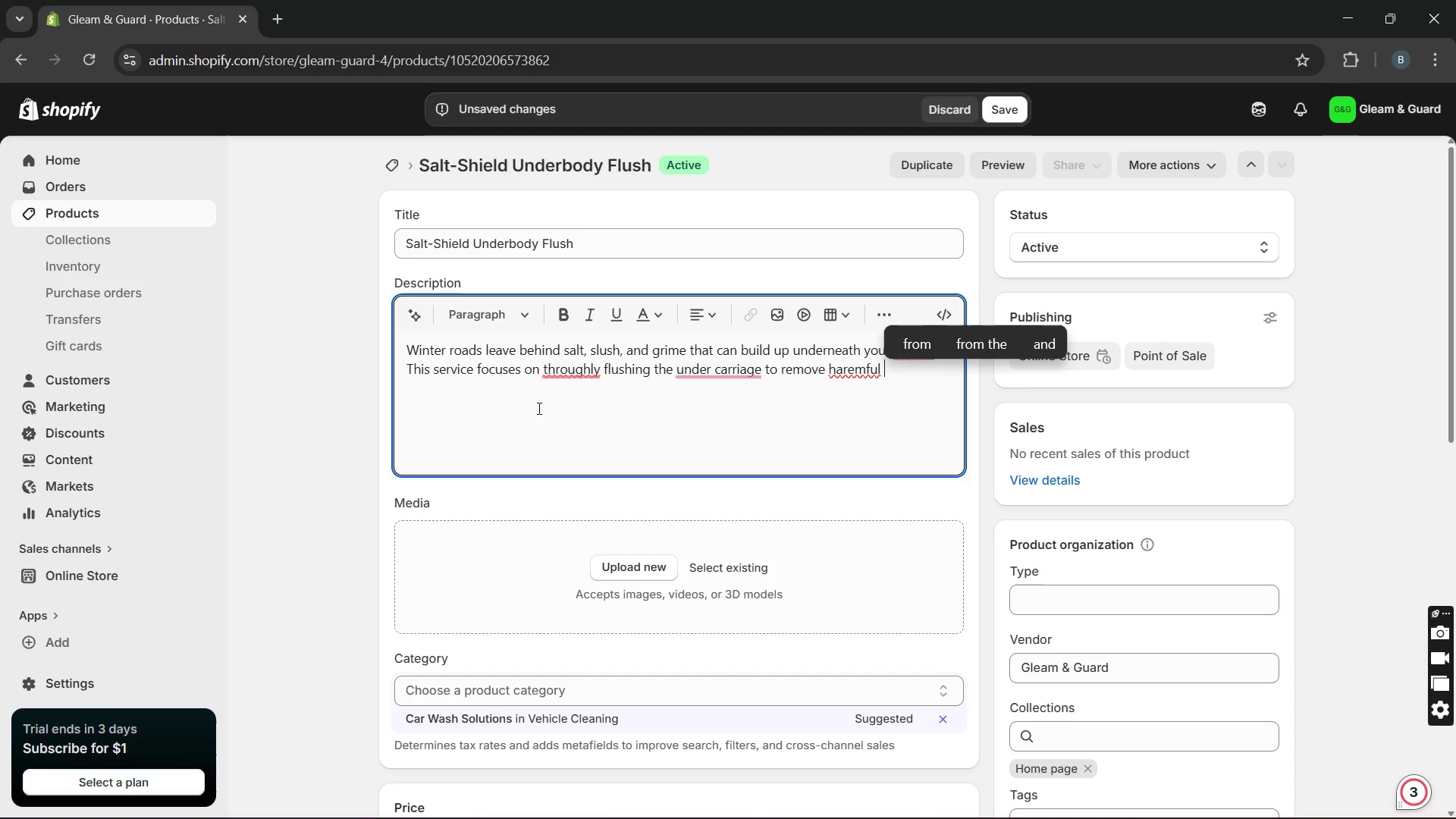 
key(ArrowLeft)
 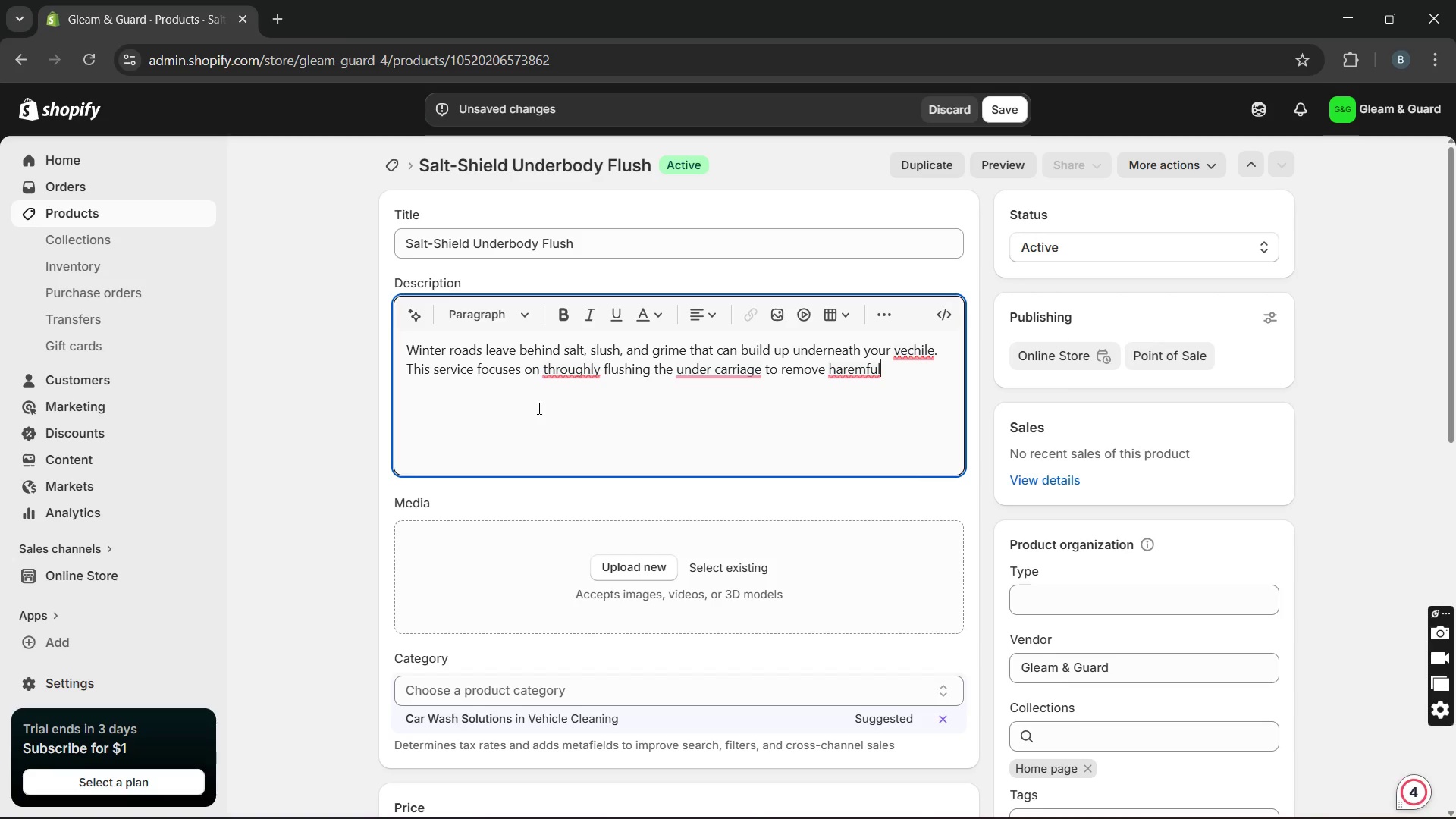 
key(ArrowLeft)
 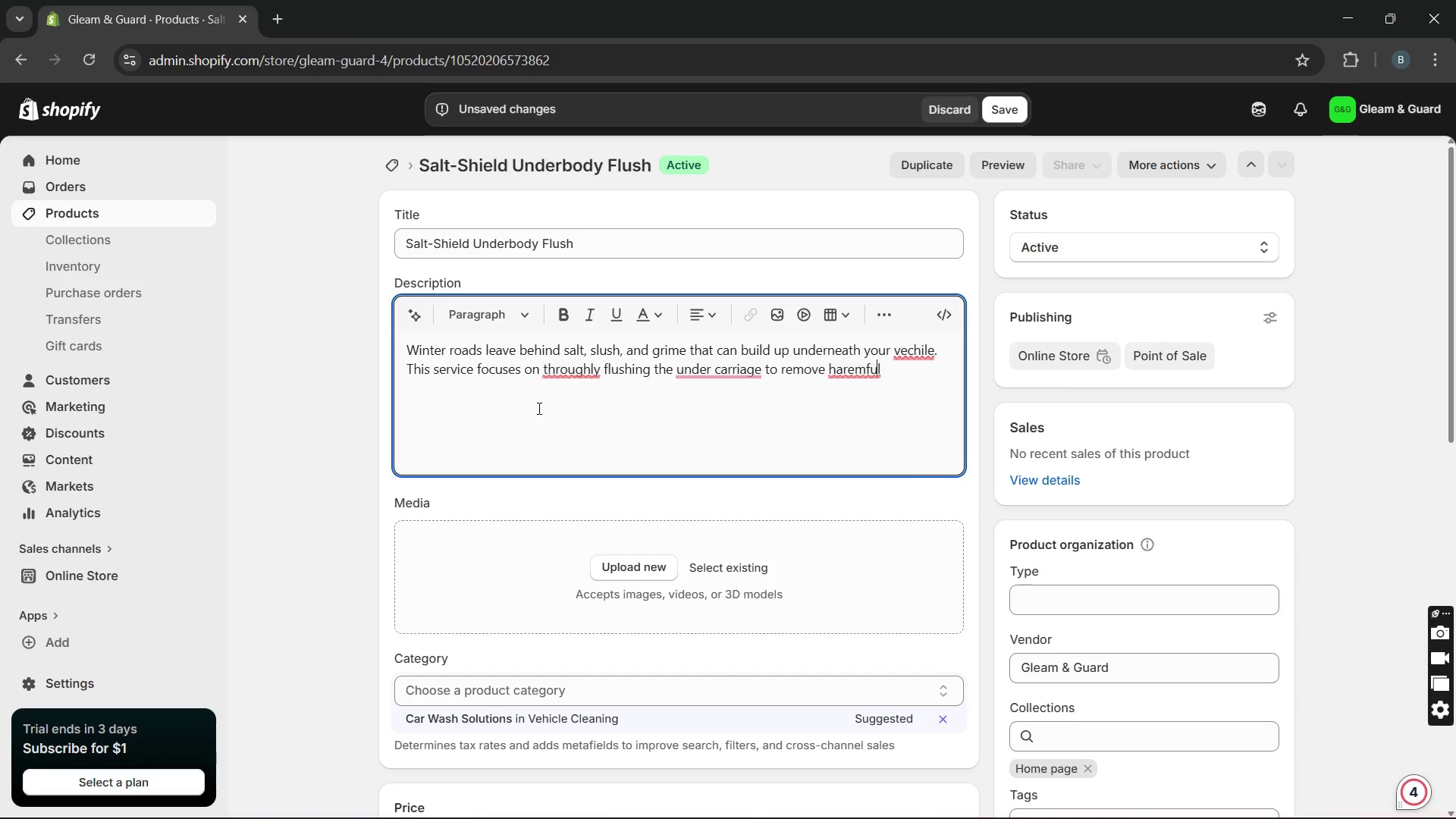 
key(ArrowLeft)
 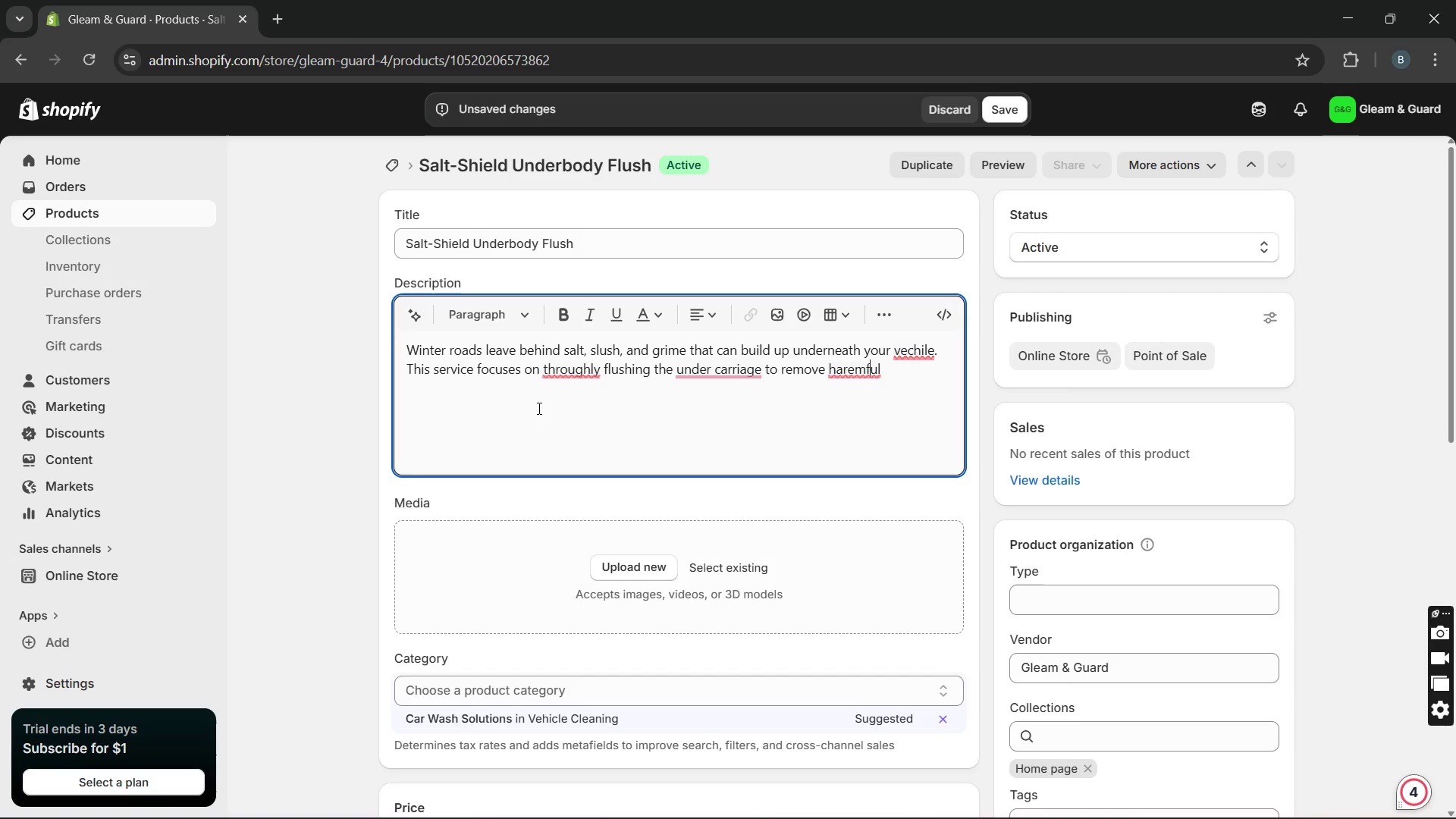 
key(ArrowLeft)
 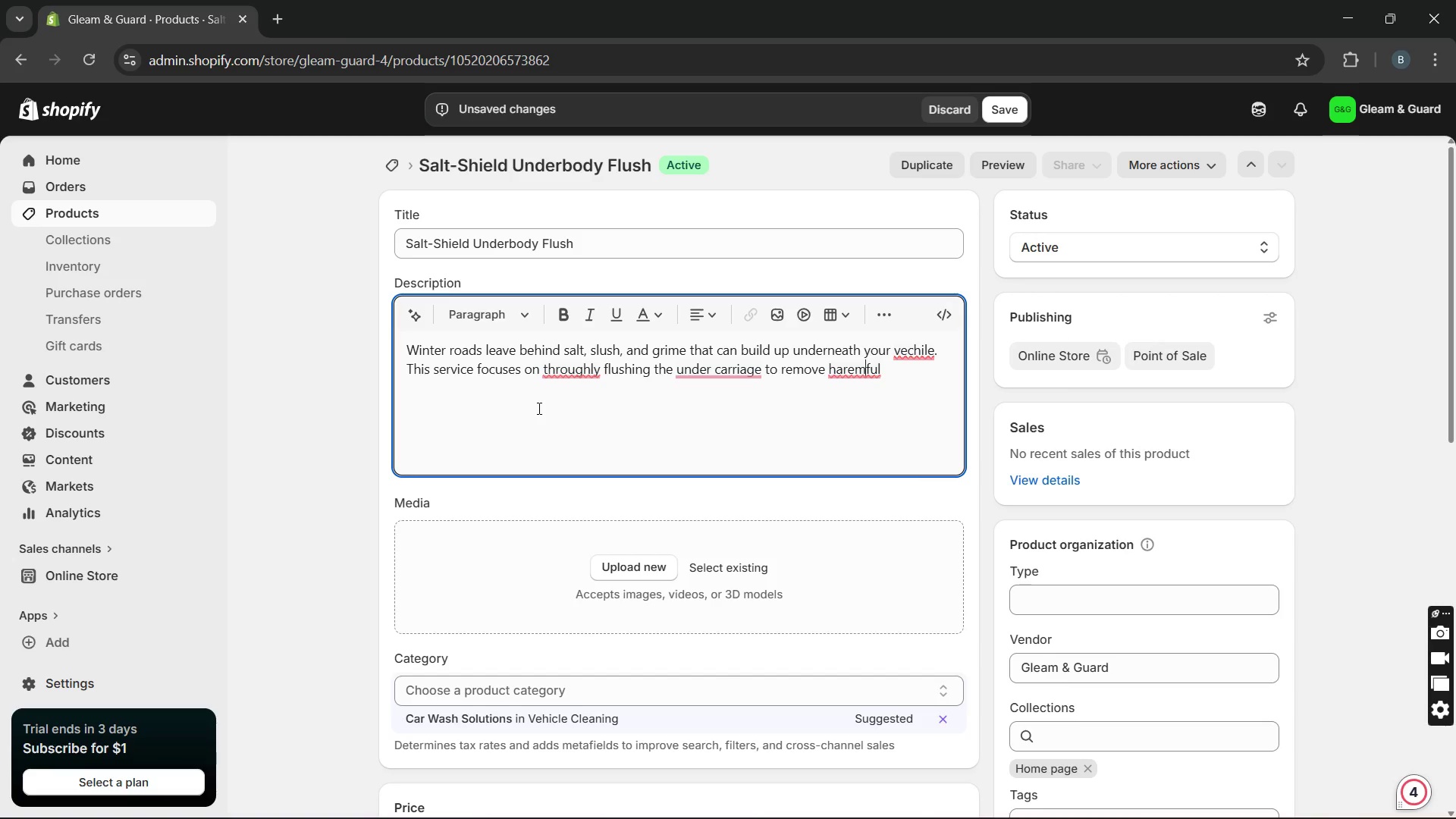 
key(ArrowLeft)
 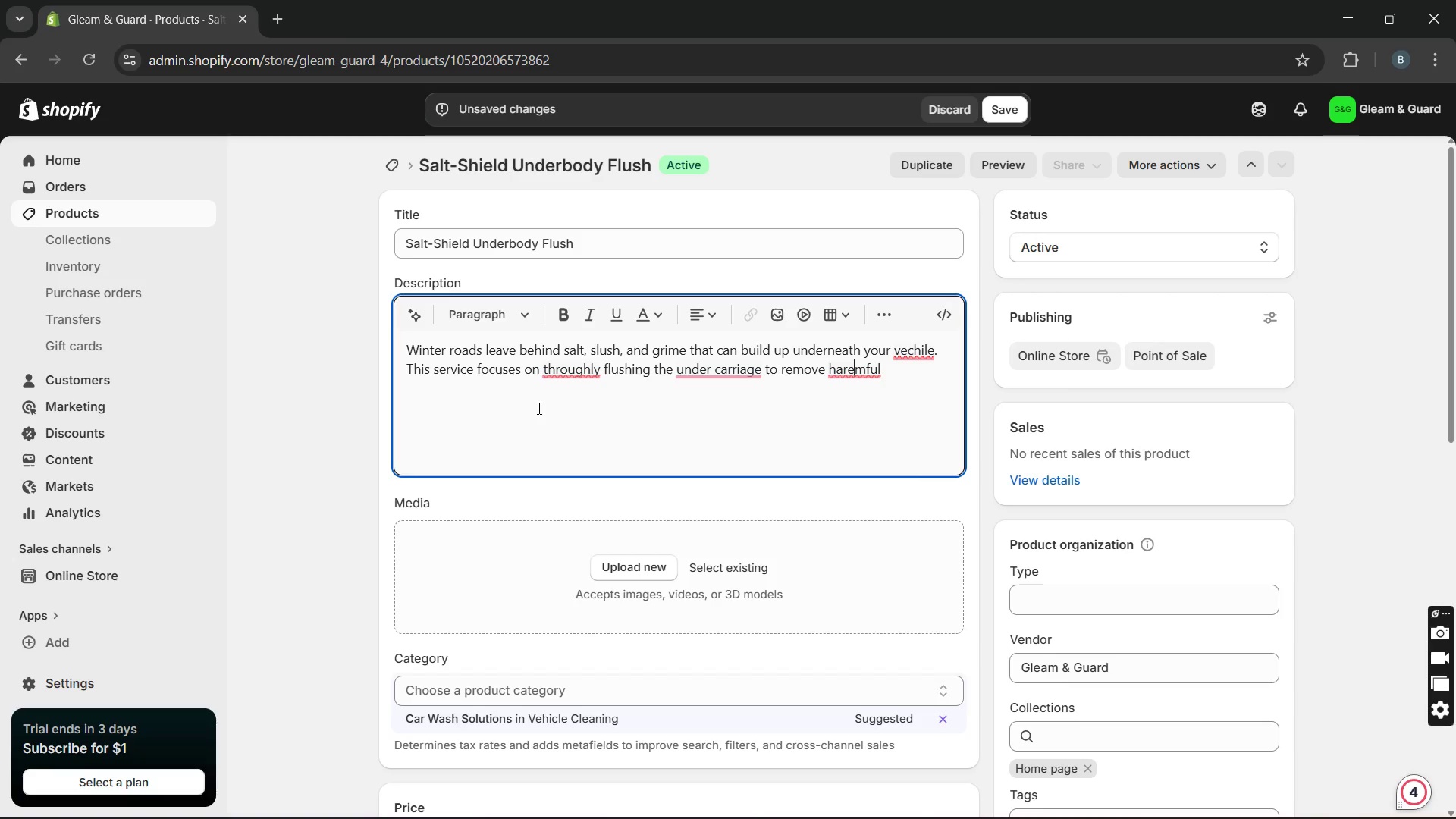 
key(Backspace)
 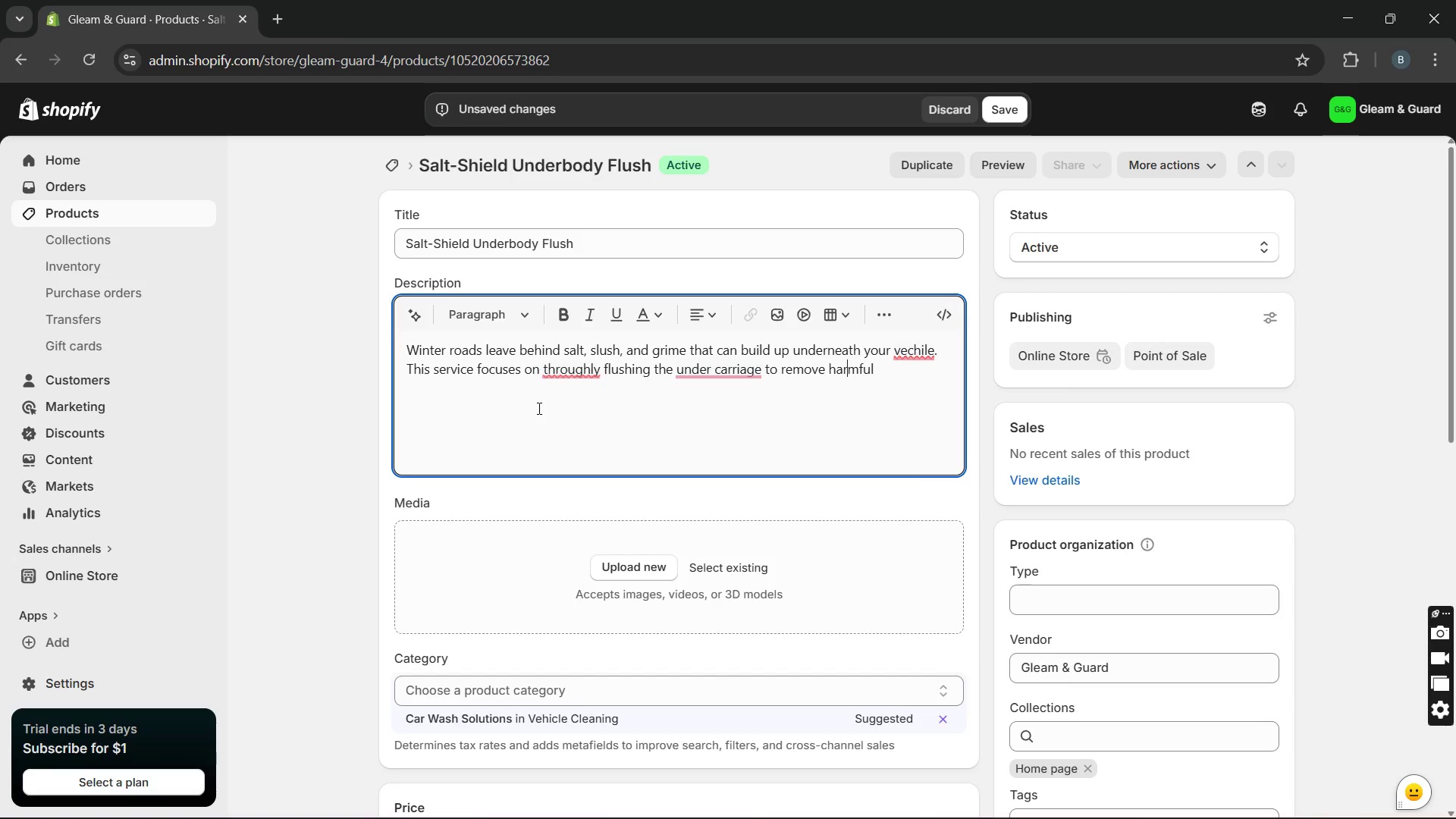 
hold_key(key=ArrowRight, duration=0.67)
 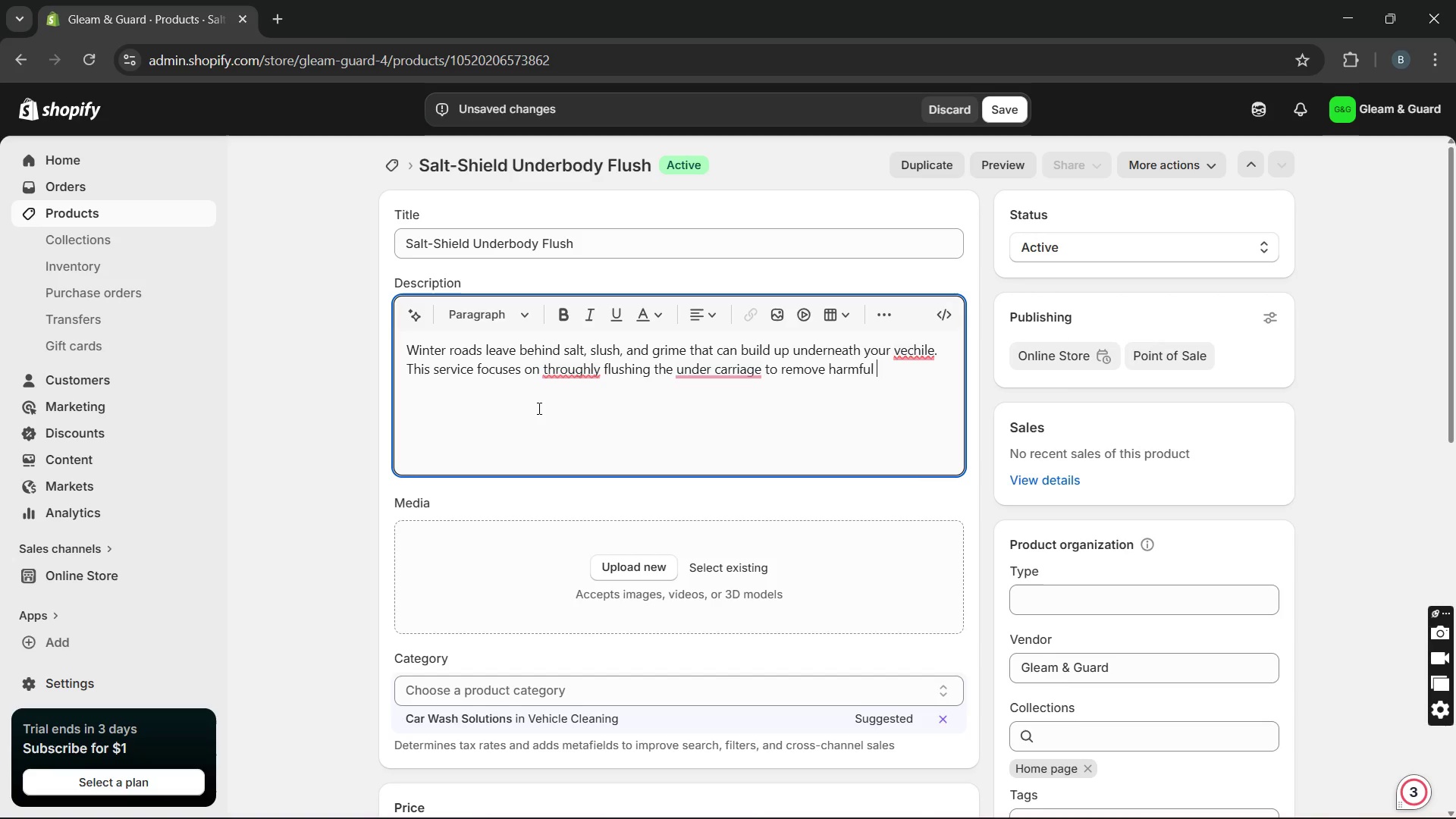 
type(residue before it leads to rust or corrision )
key(Backspace)
type(. It is s)
key(Backspace)
type(a smart seasonal )
 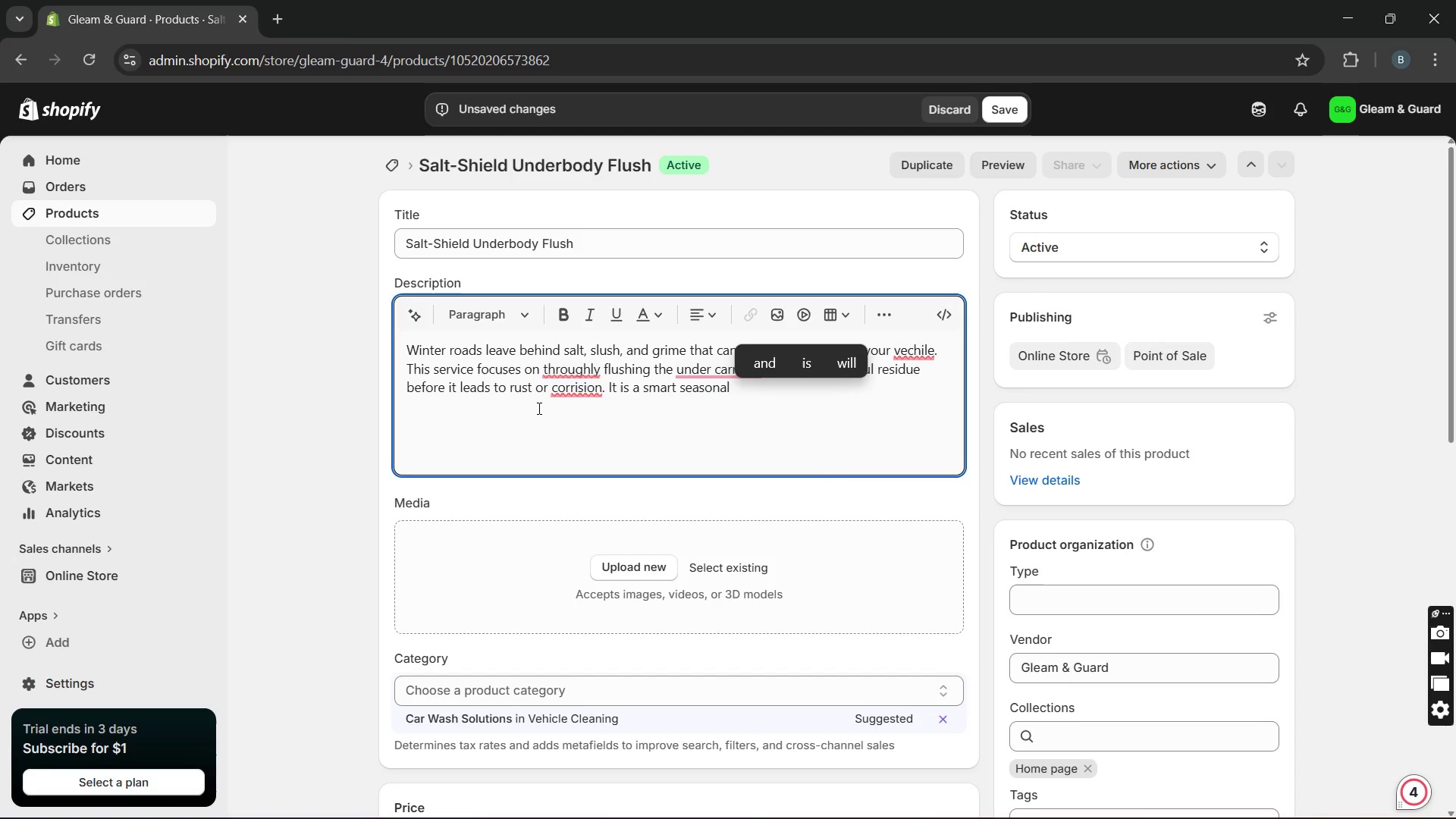 
wait(5.01)
 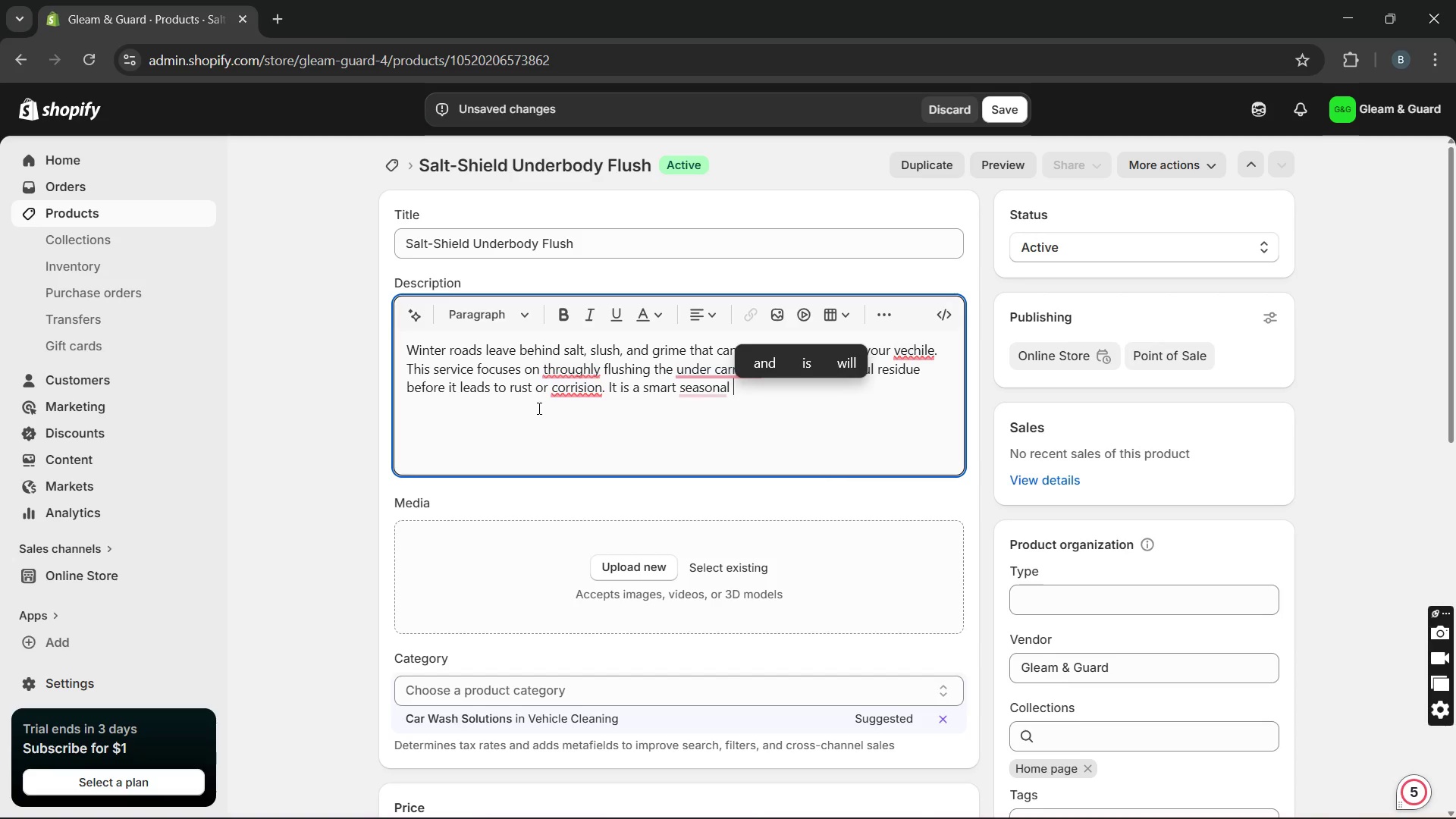 
type(treatment for anyone driving regularly in snow or on tratment )
 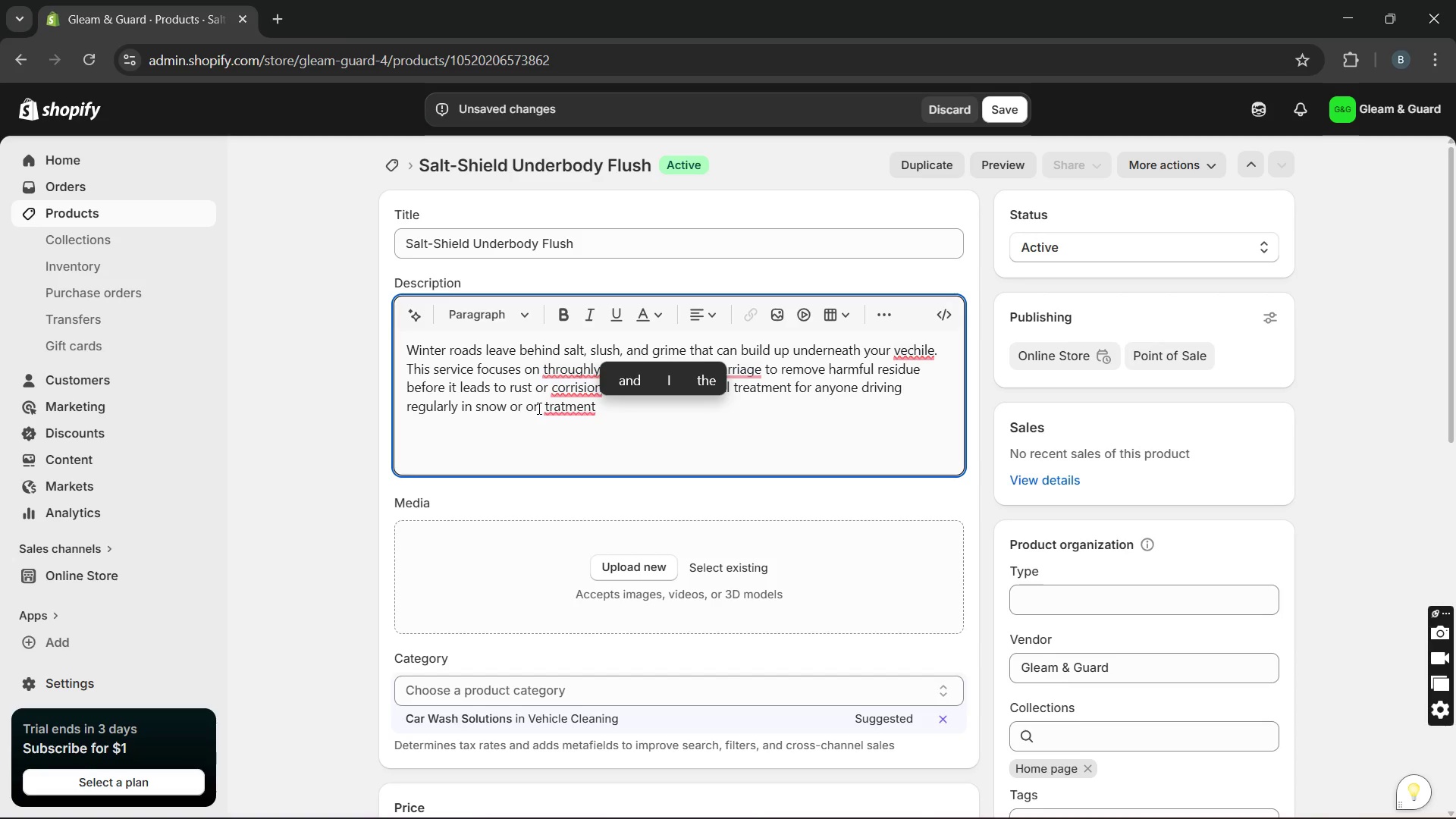 
wait(7.97)
 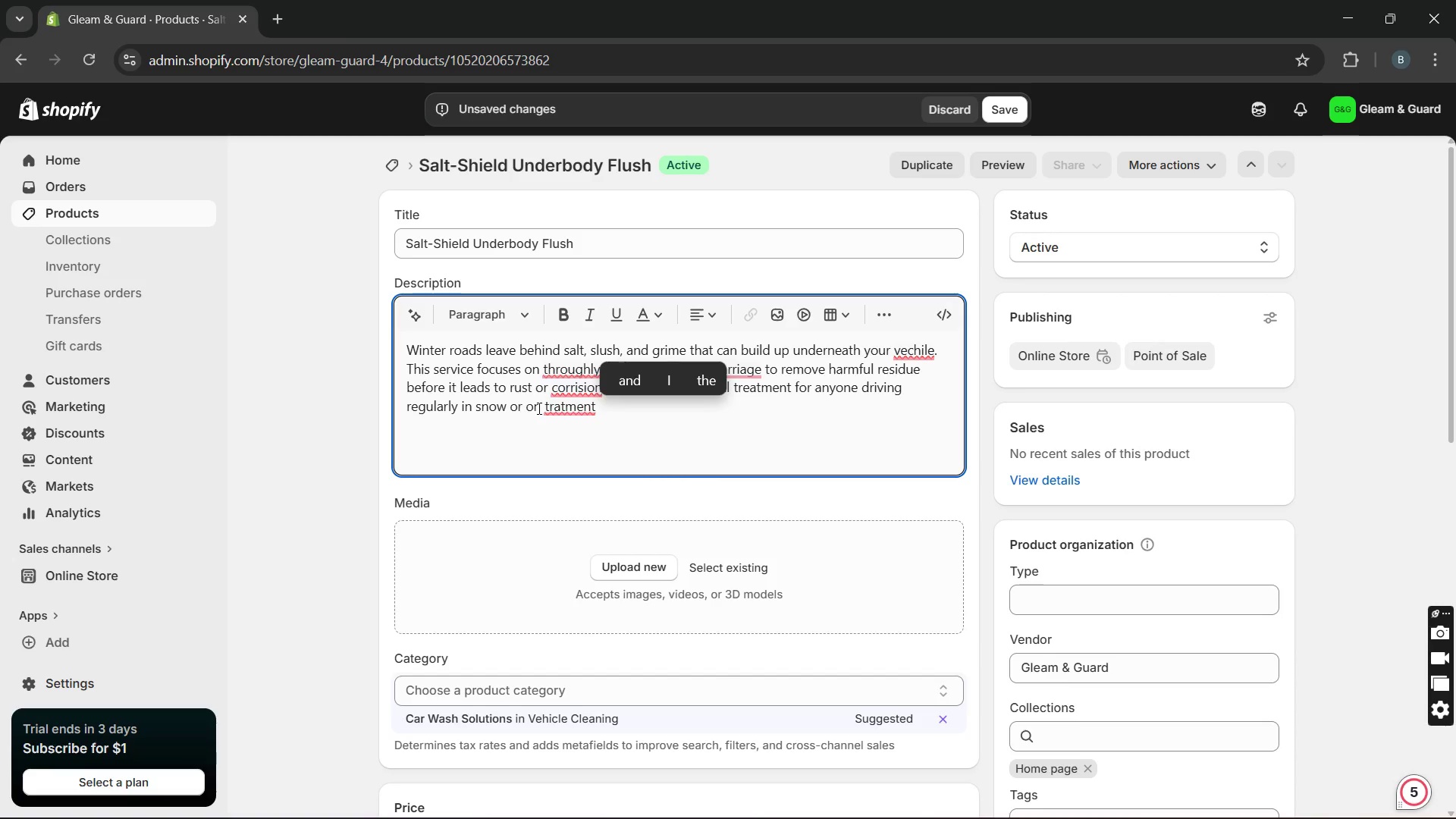 
key(Backspace)
key(Backspace)
key(Backspace)
key(Backspace)
key(Backspace)
key(Backspace)
key(Backspace)
type(eated roads. Keeping the underside clean can help protect )
 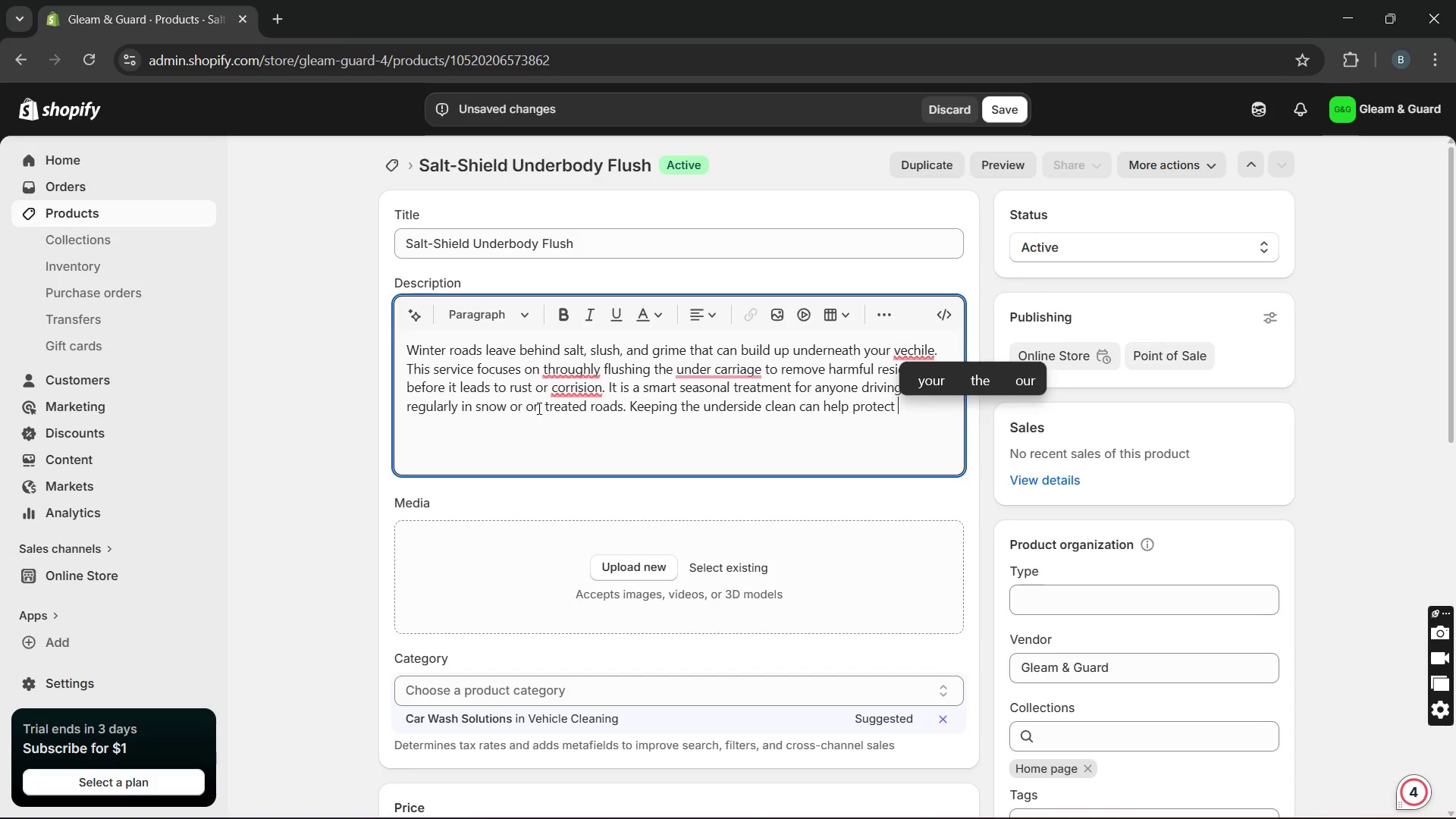 
type(parts that are often overlooked.)
 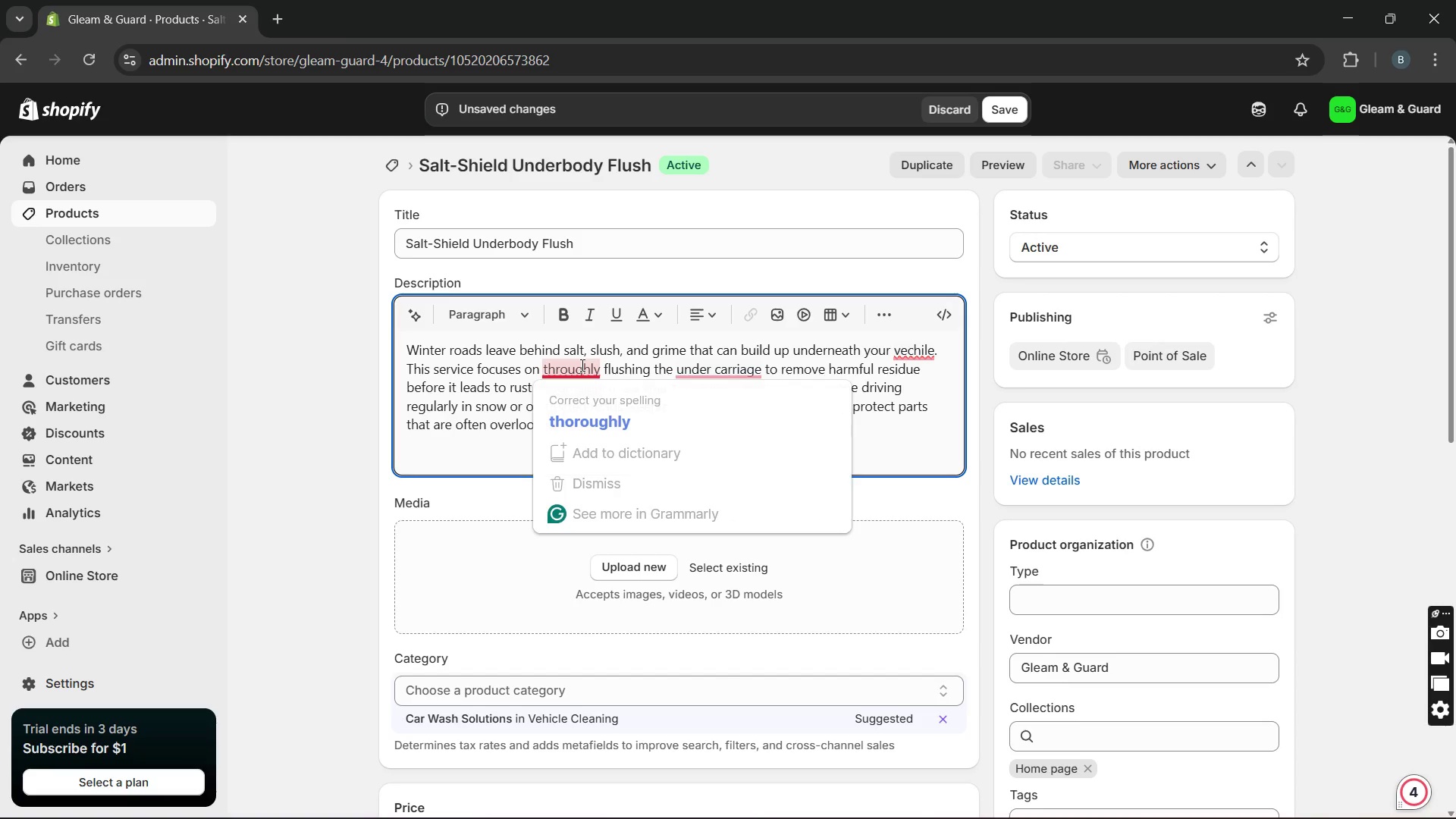 
left_click([581, 397])
 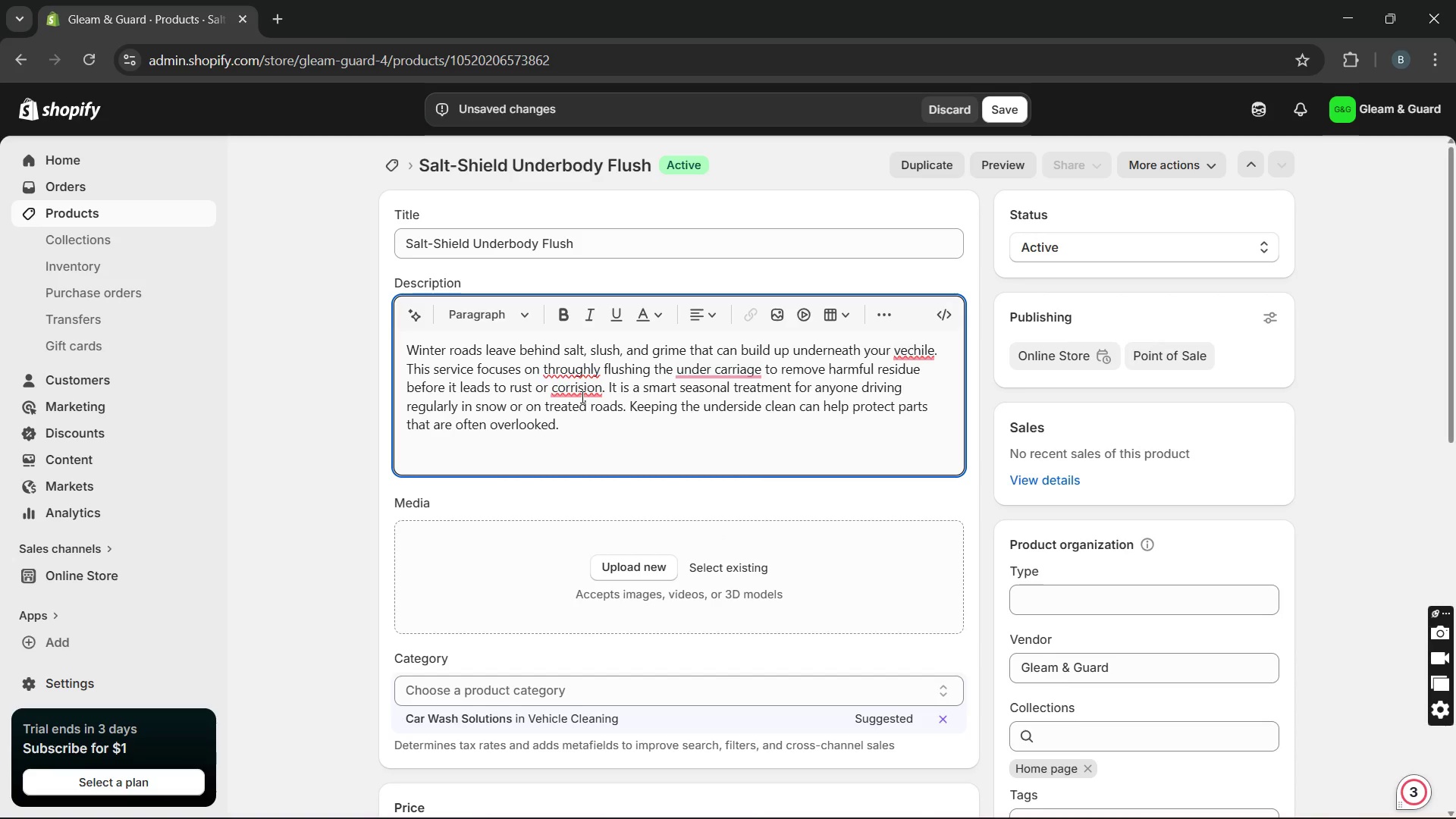 
key(Unknown)
 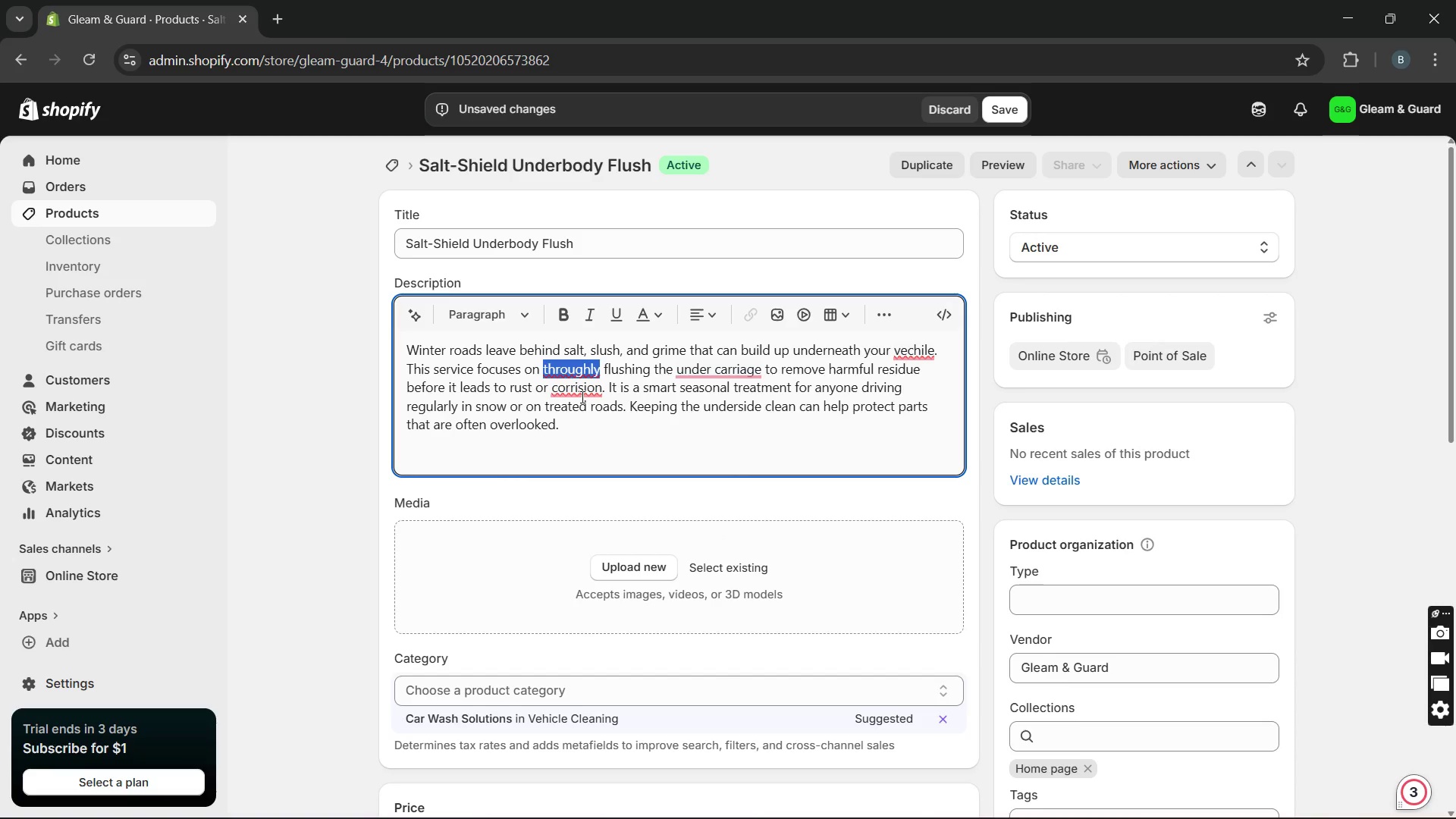 
key(Unknown)
 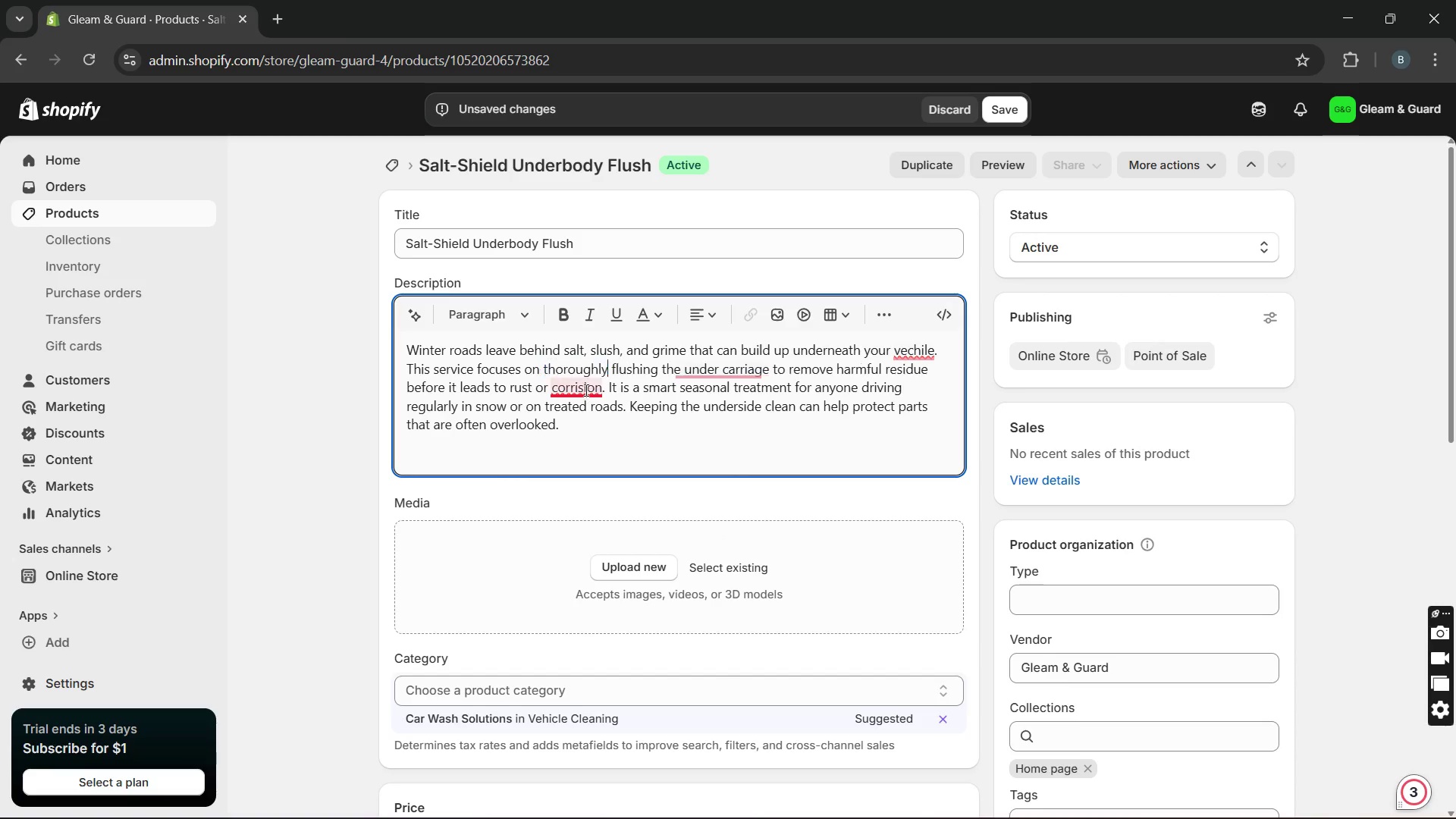 
key(Unknown)
 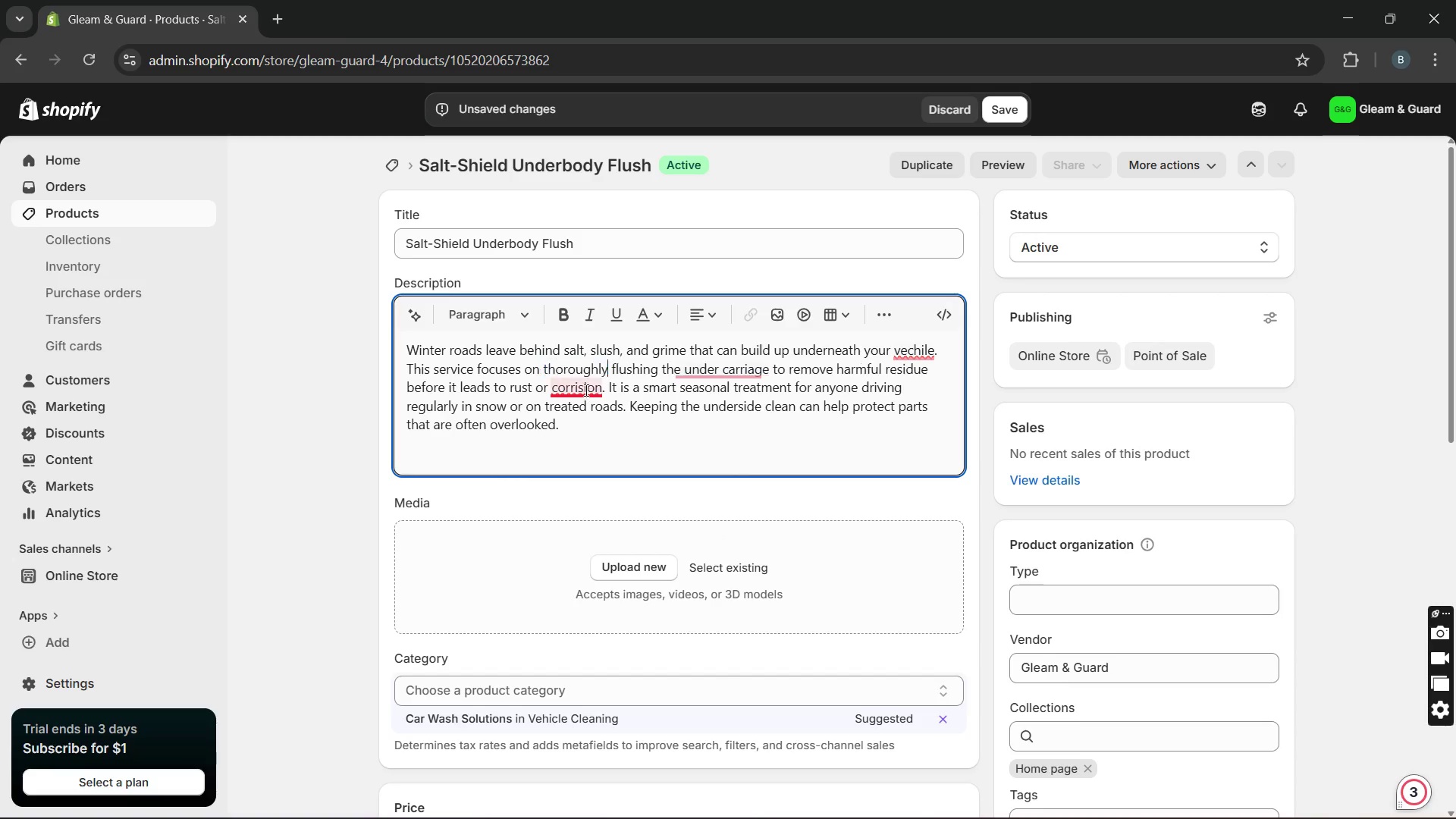 
key(Unknown)
 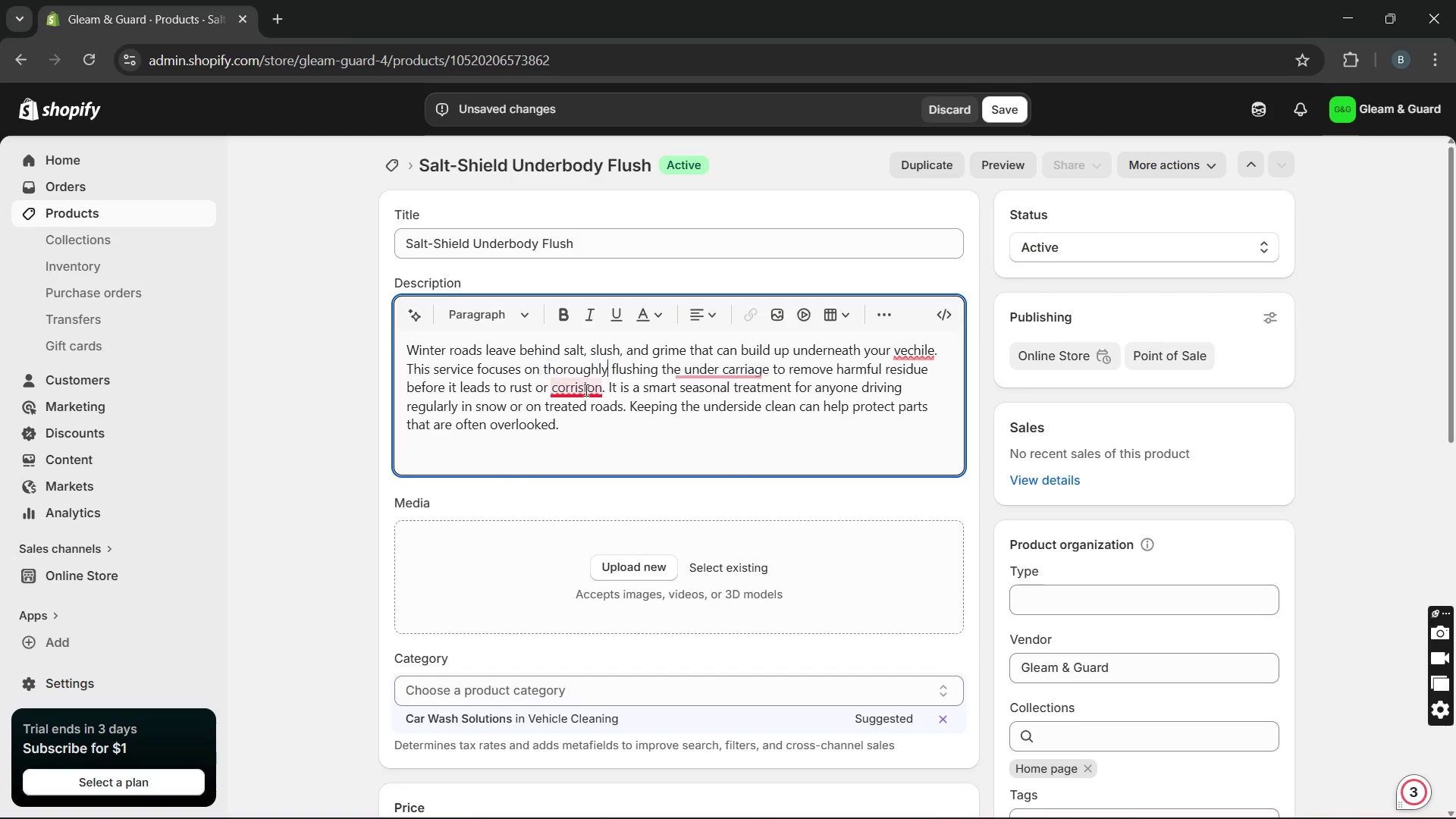 
key(Unknown)
 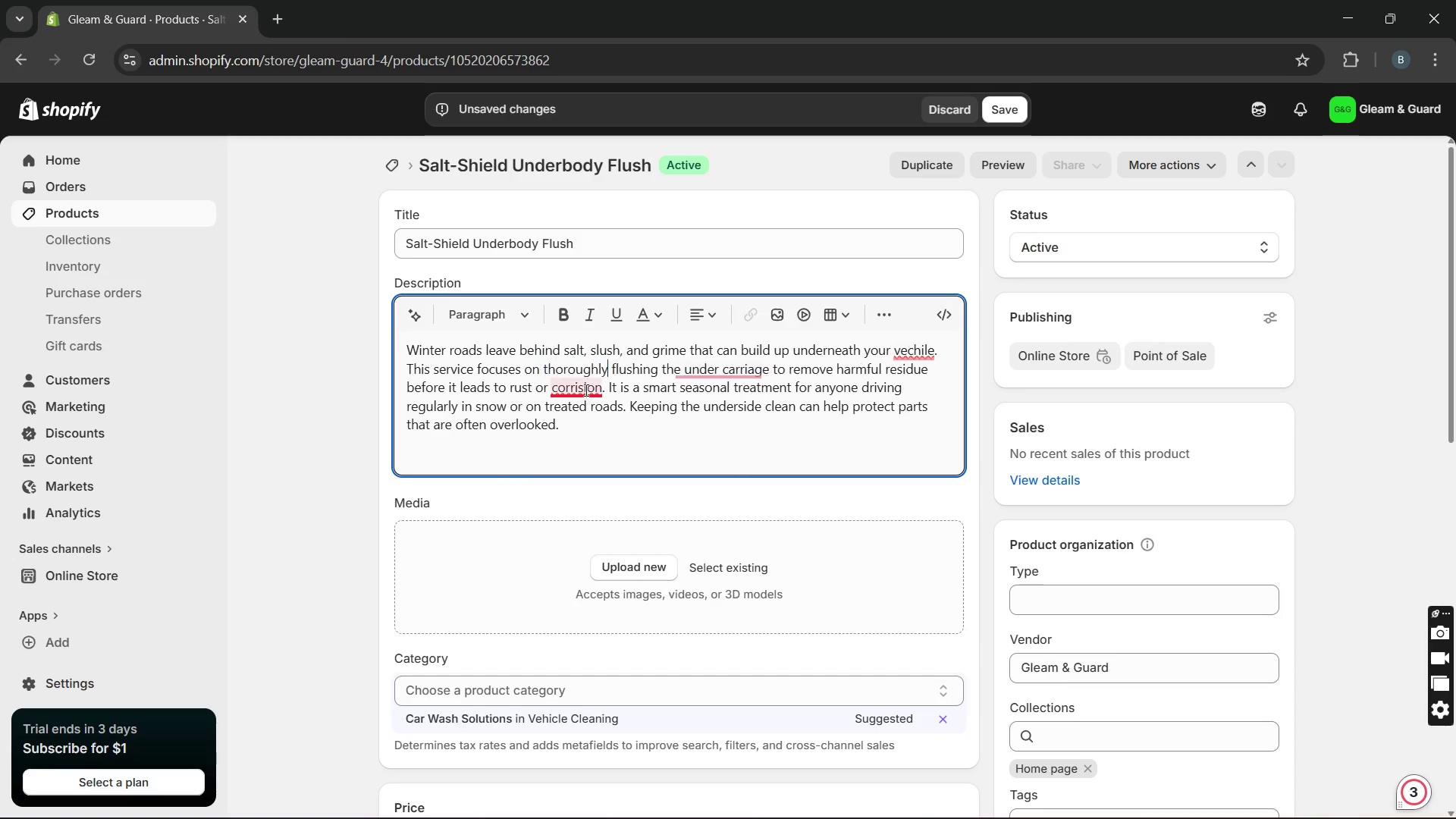 
key(Unknown)
 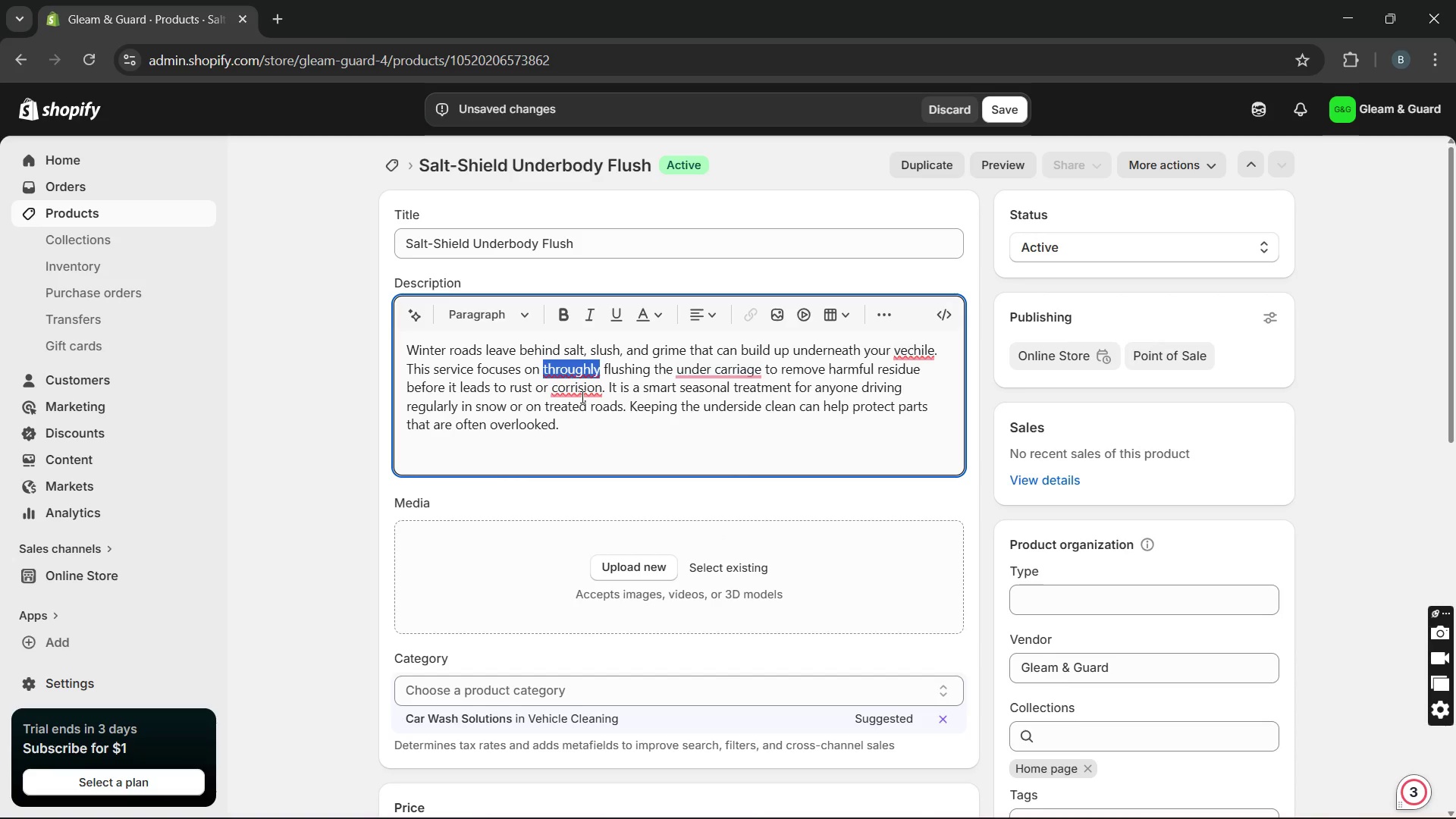 
key(Unknown)
 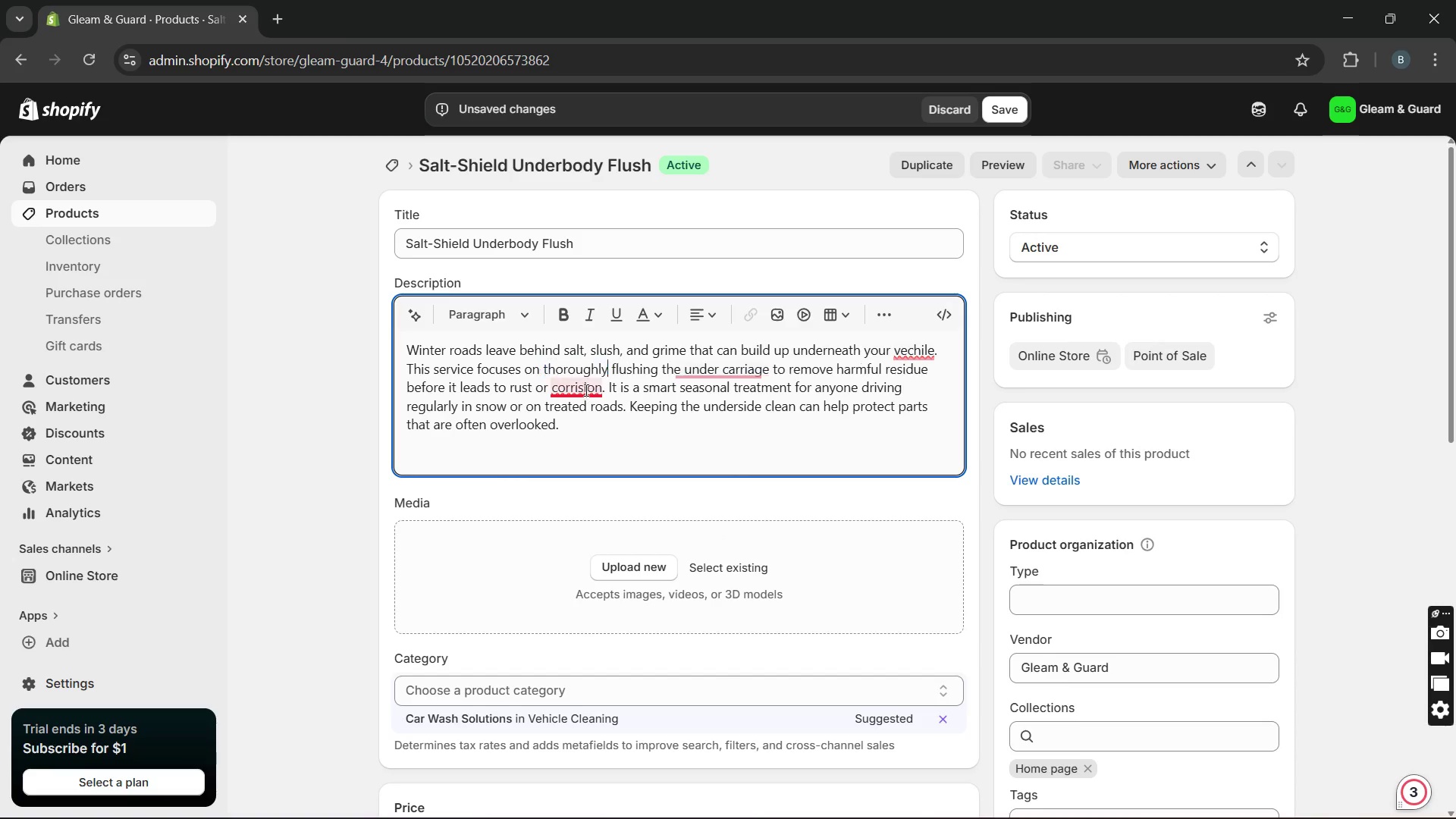 
key(Unknown)
 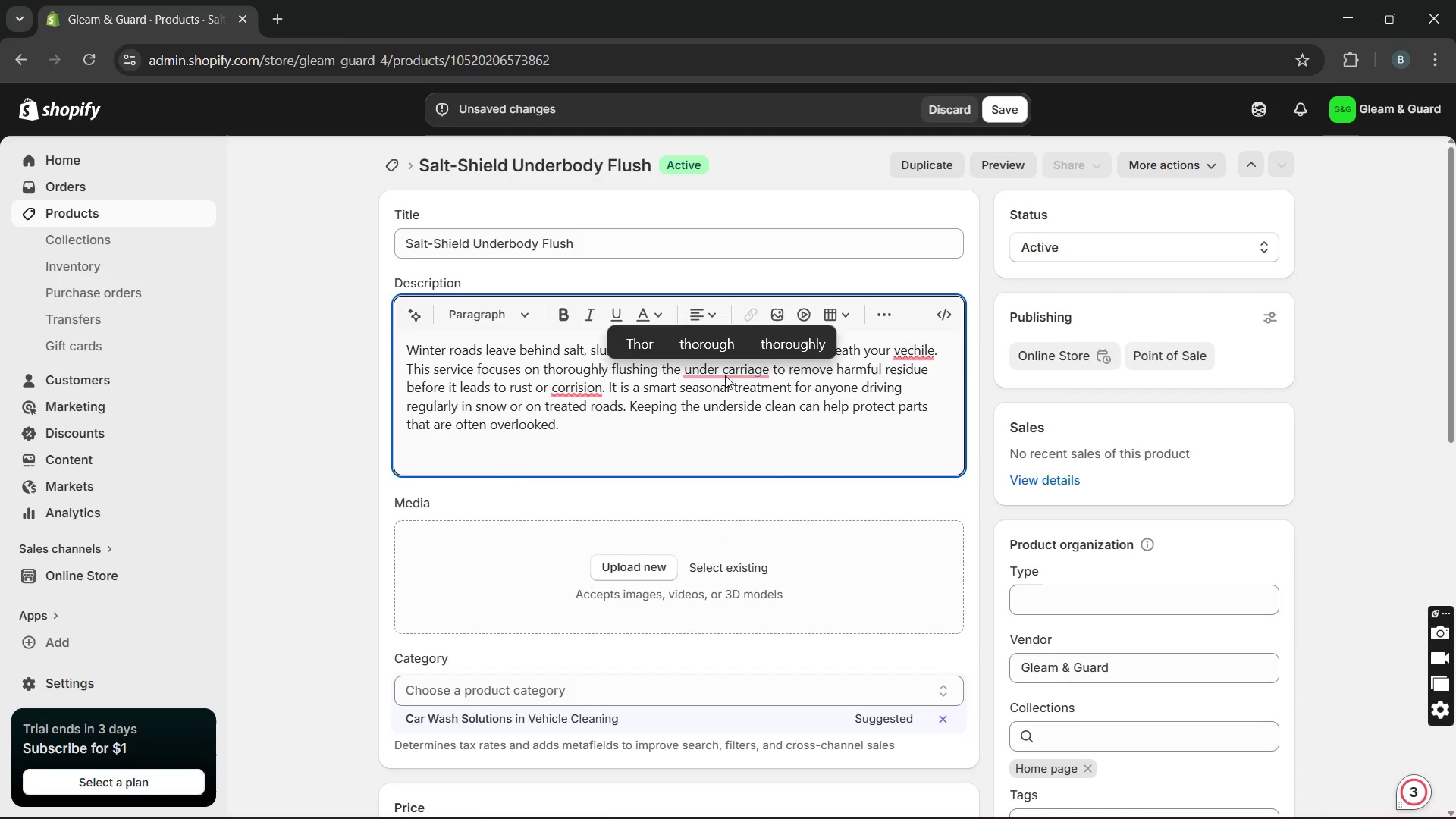 
key(Unknown)
 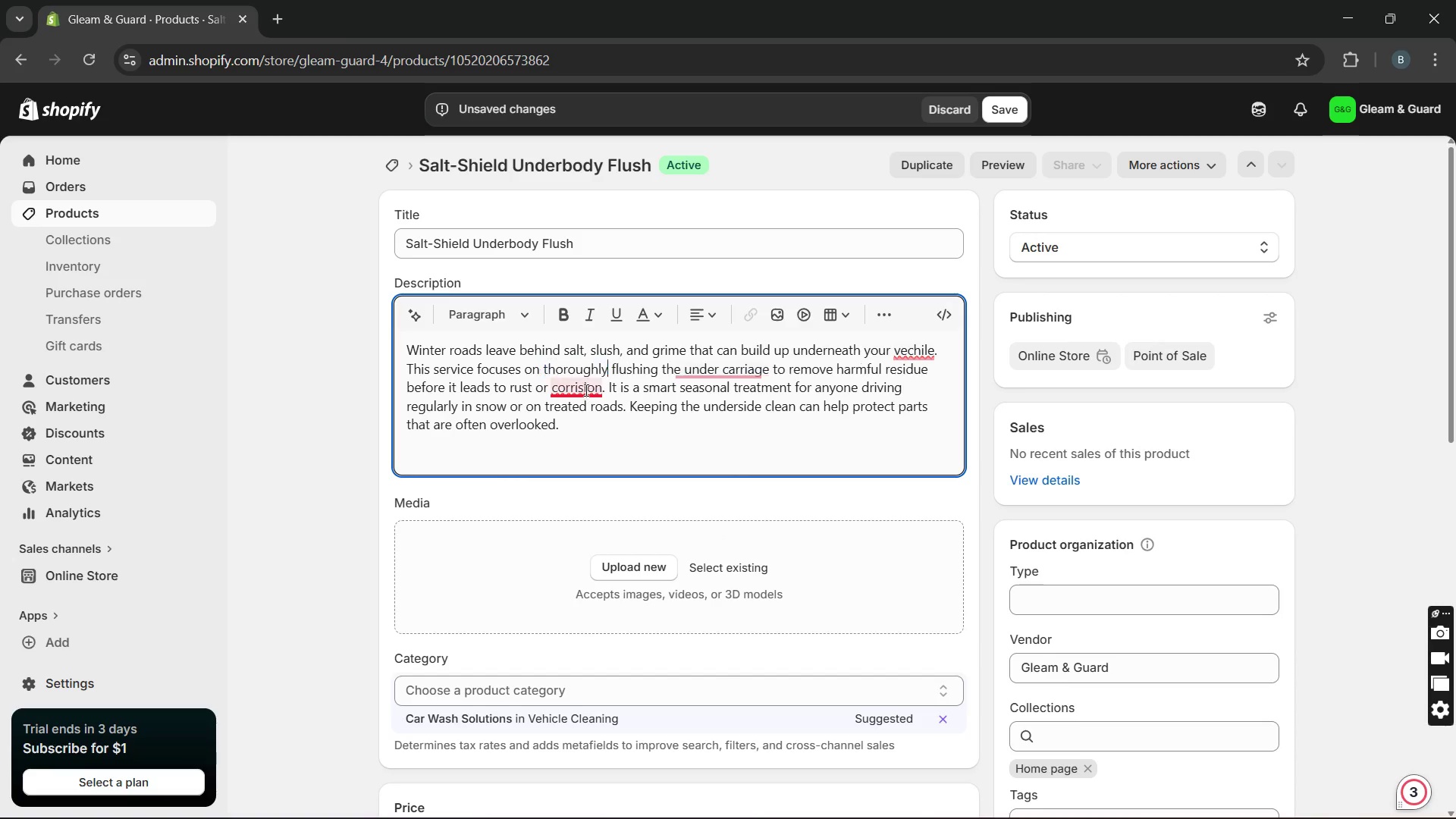 
key(Unknown)
 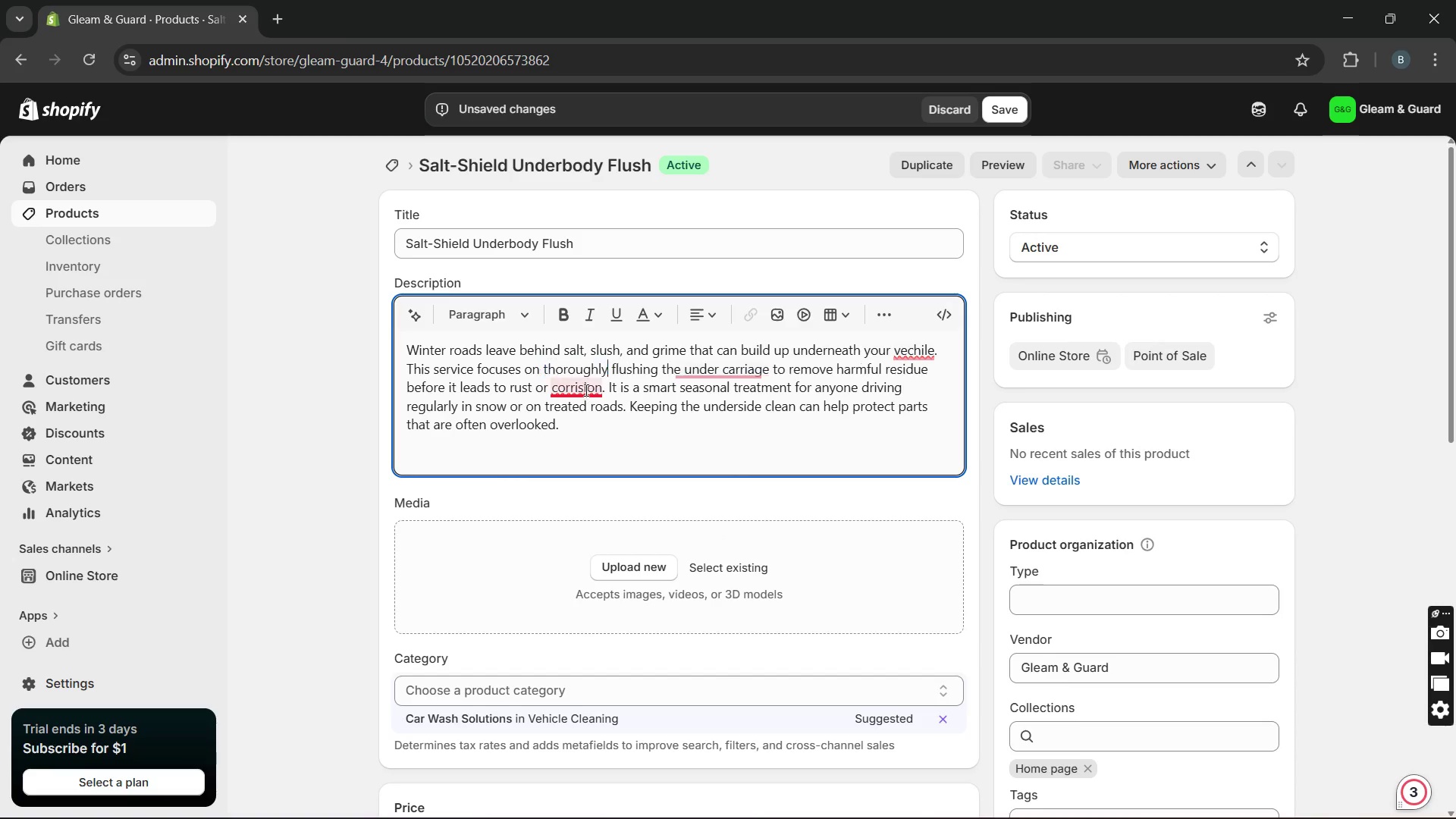 
left_click([724, 375])
 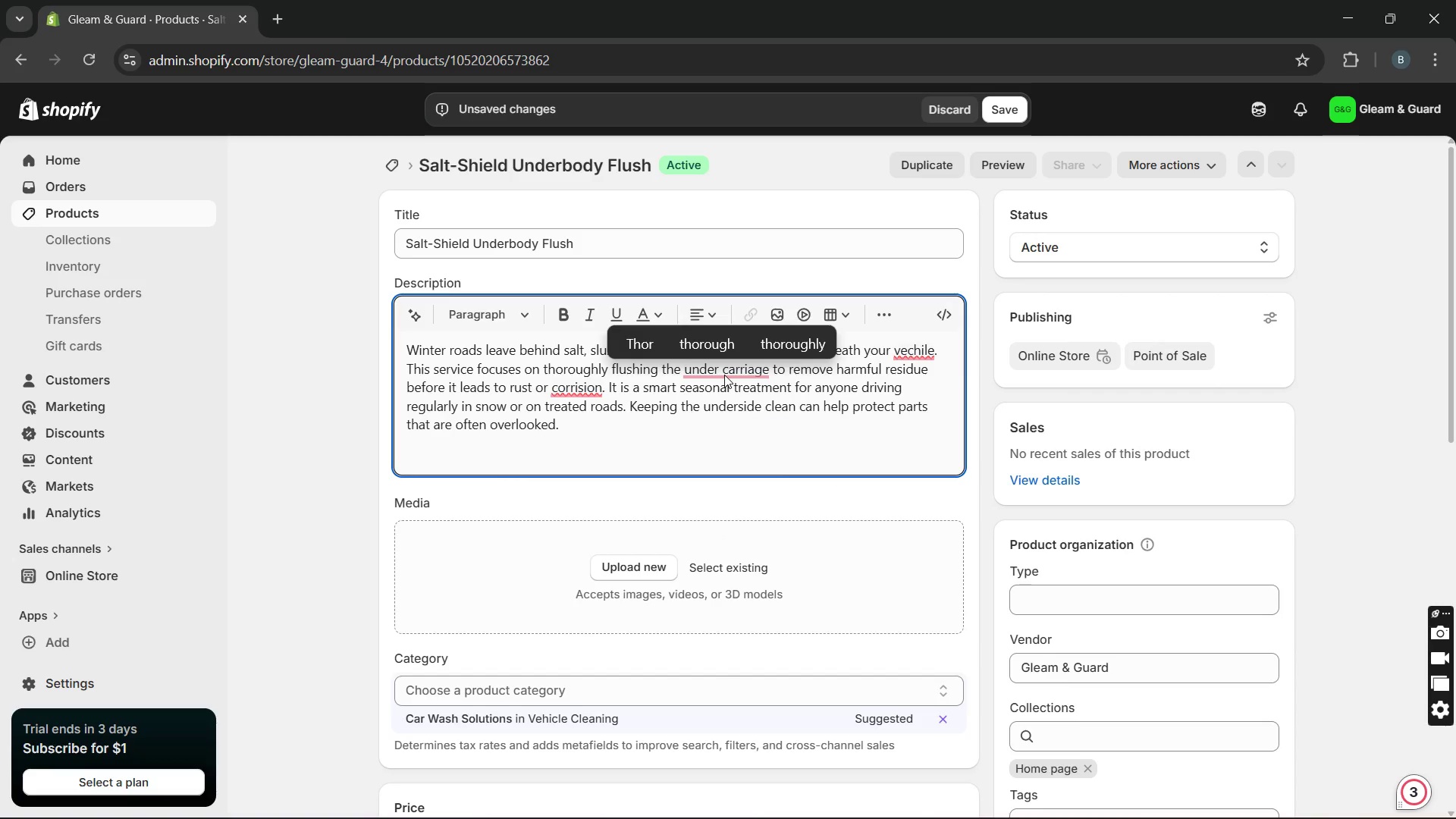 
left_click([724, 375])
 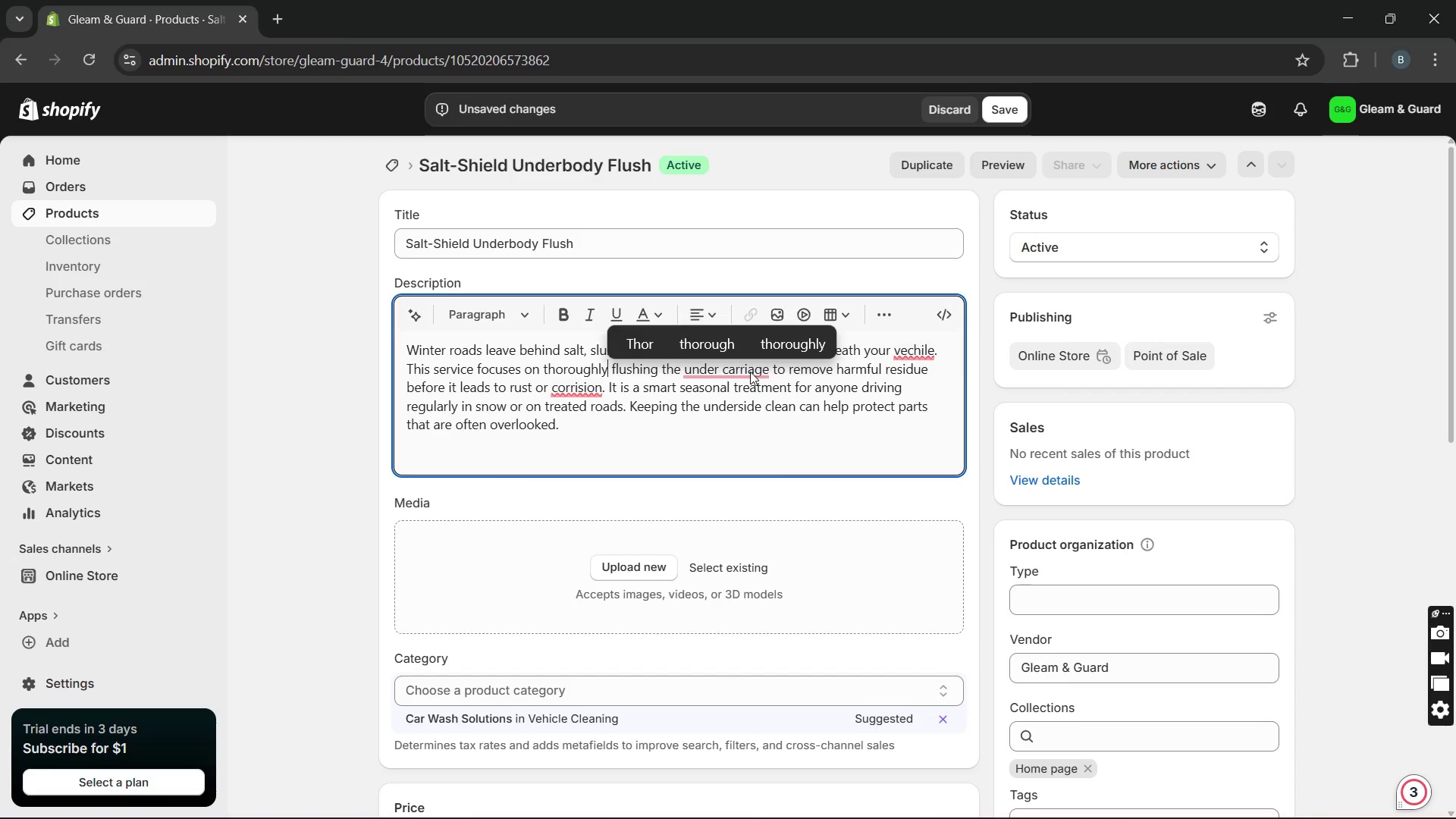 
left_click([750, 372])
 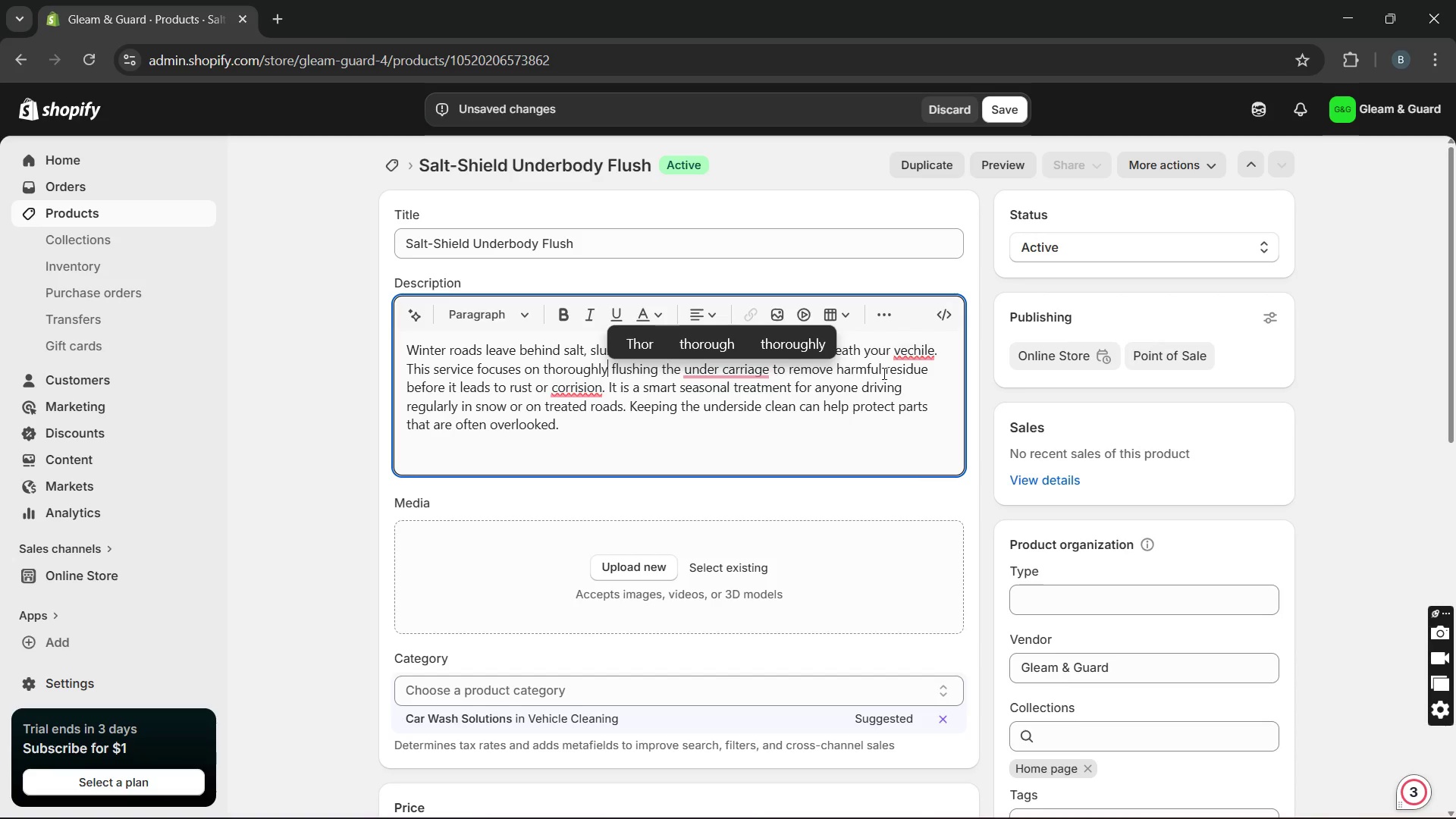 
mouse_move([914, 377])
 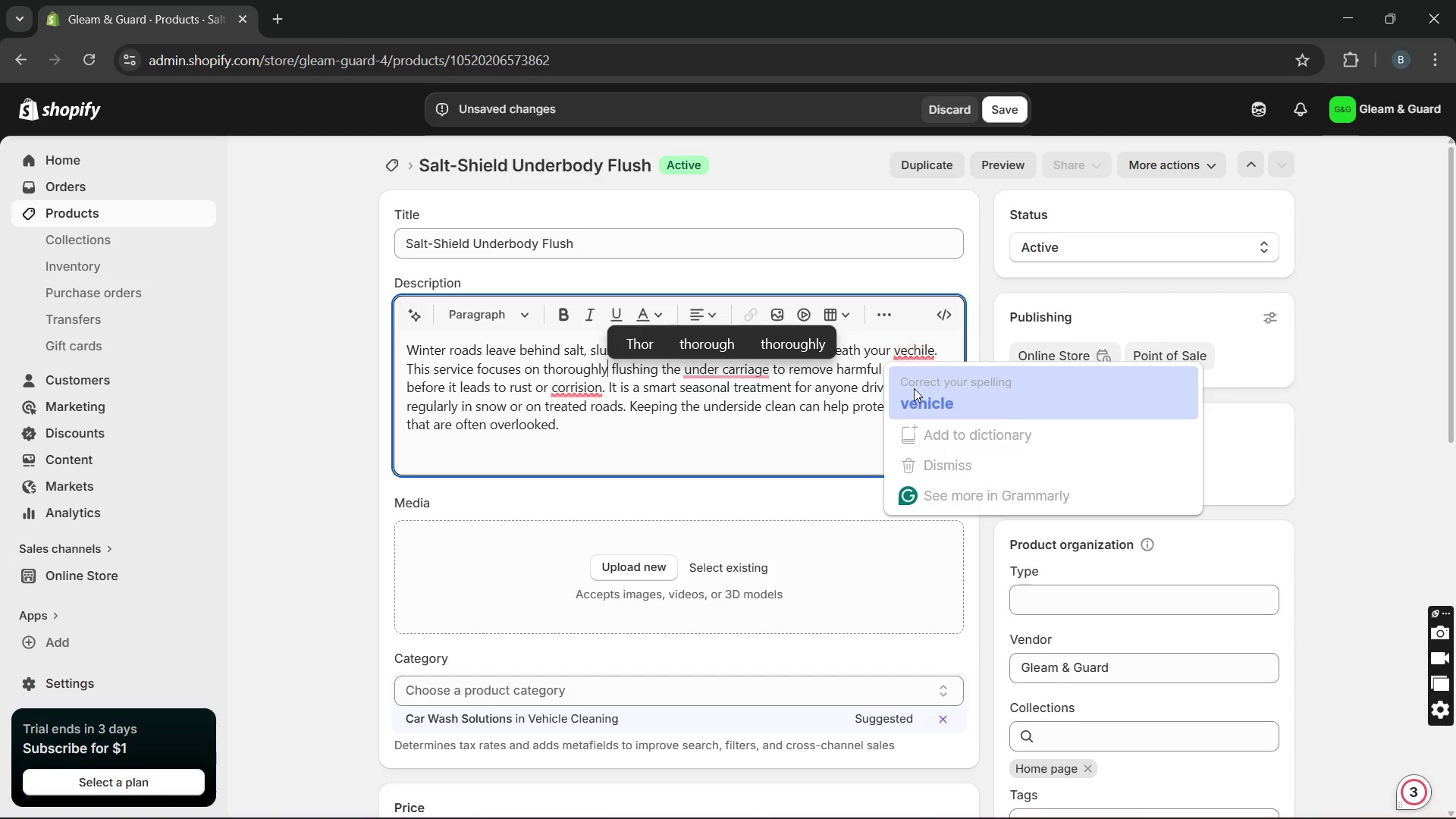 
left_click([914, 388])
 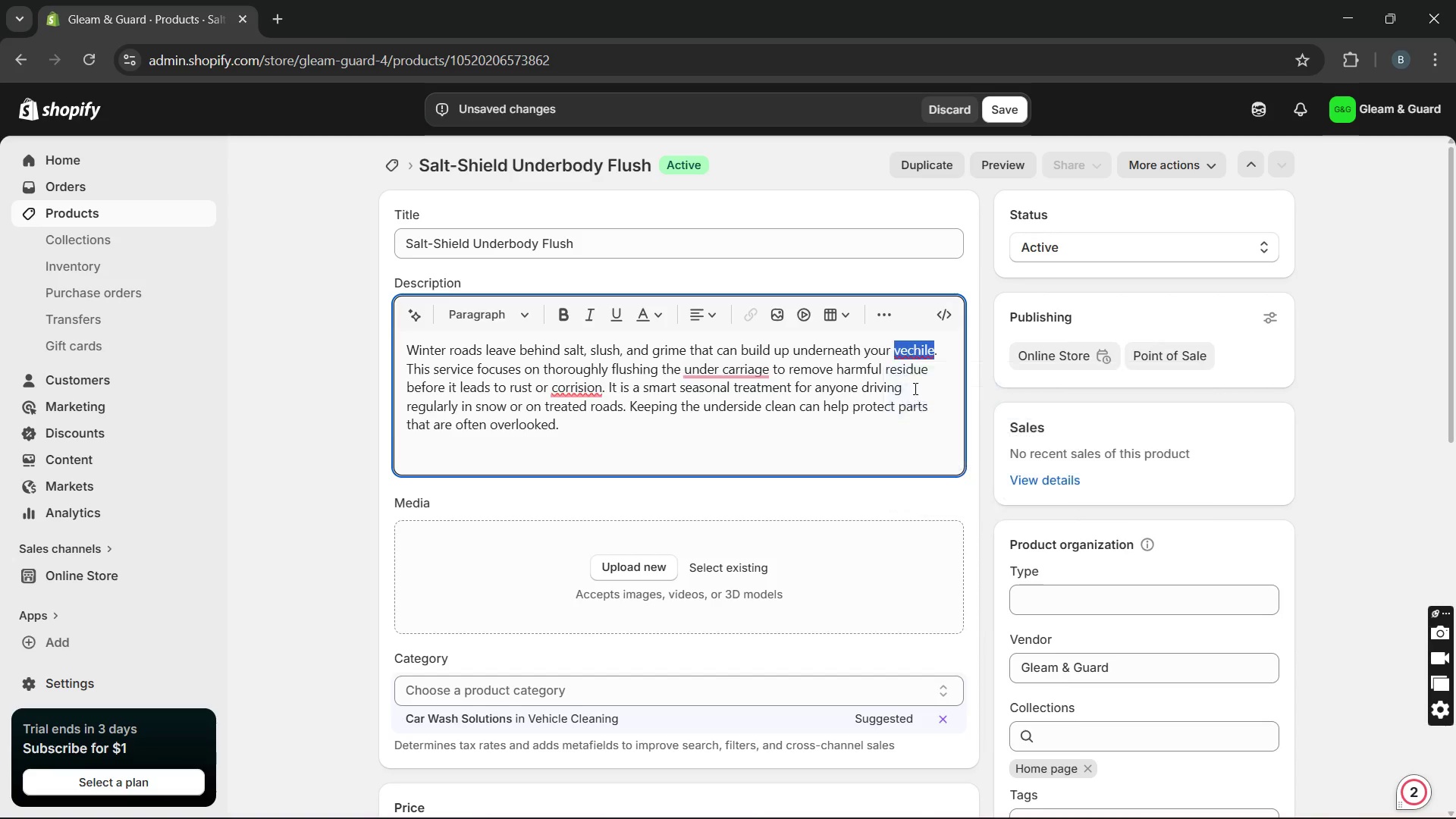 
key(Unknown)
 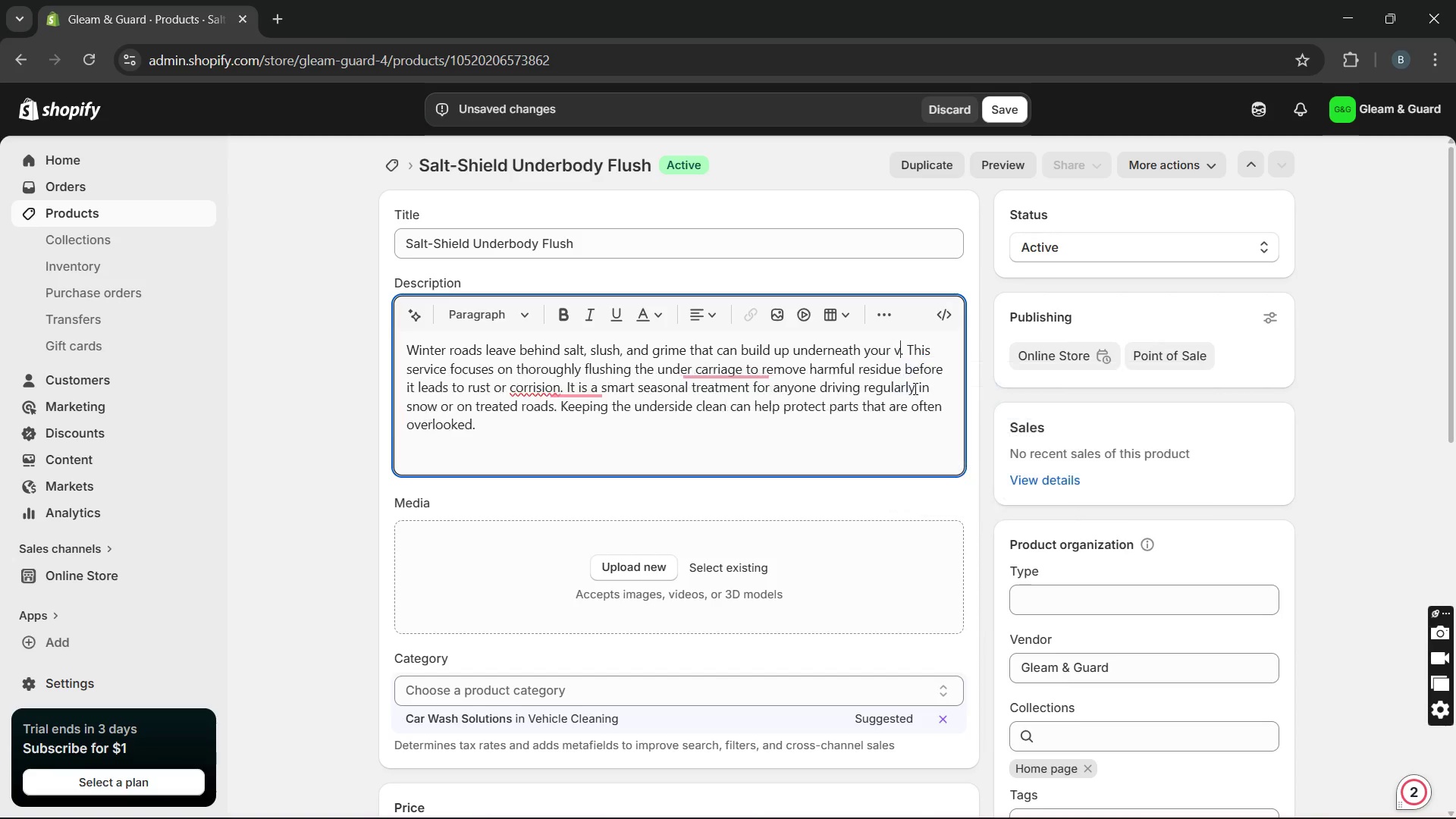 
key(Unknown)
 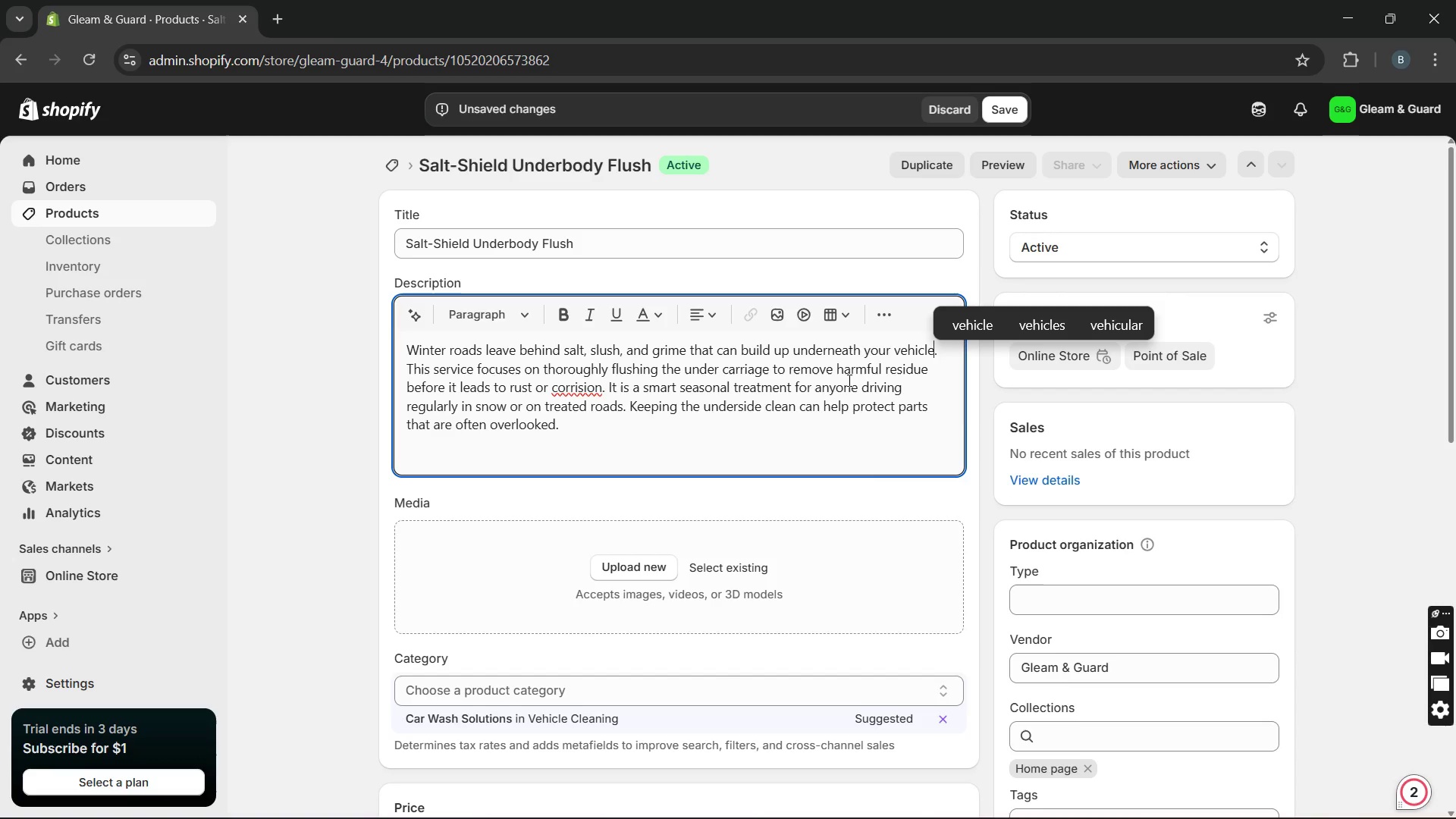 
key(Unknown)
 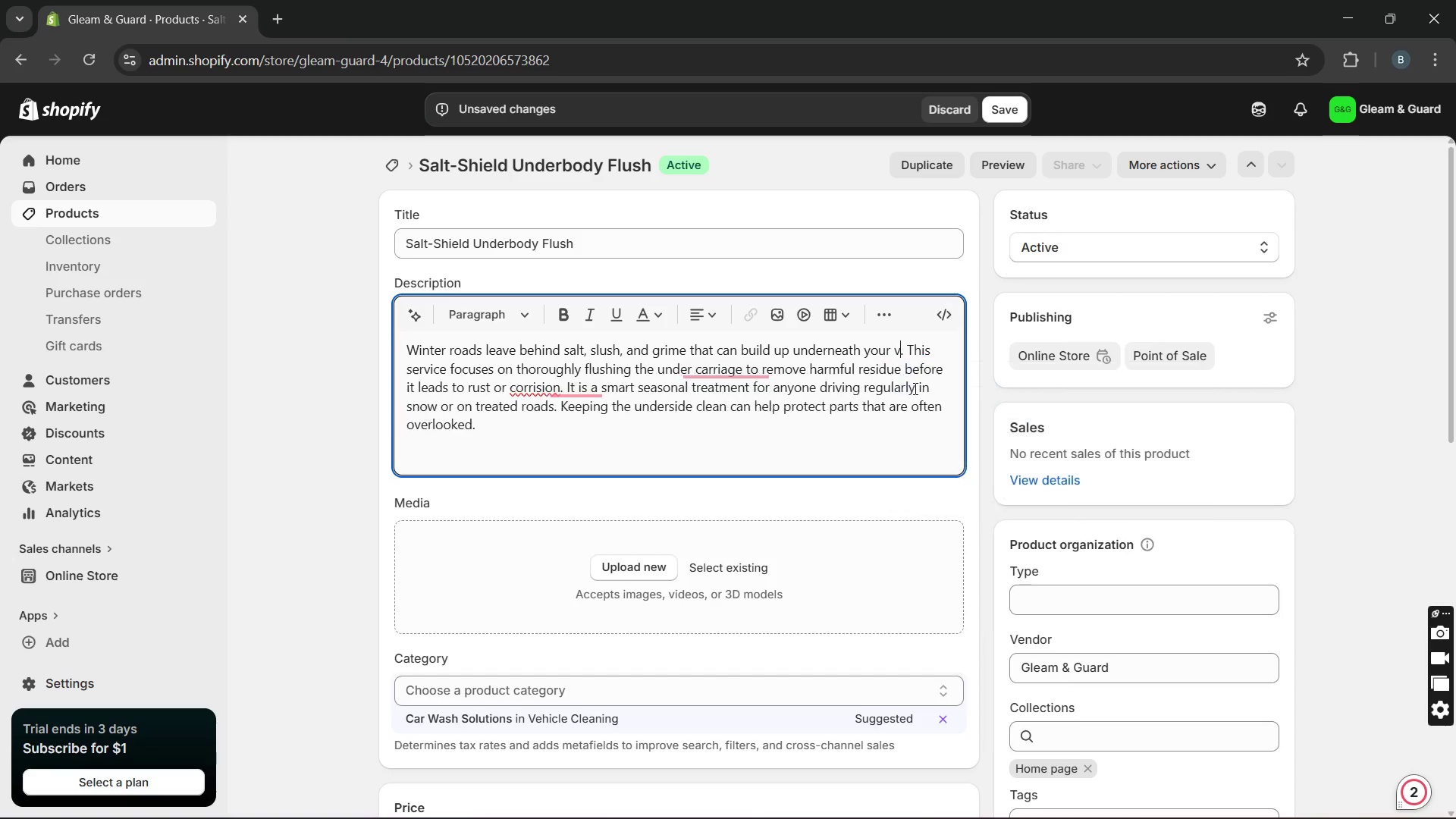 
key(Unknown)
 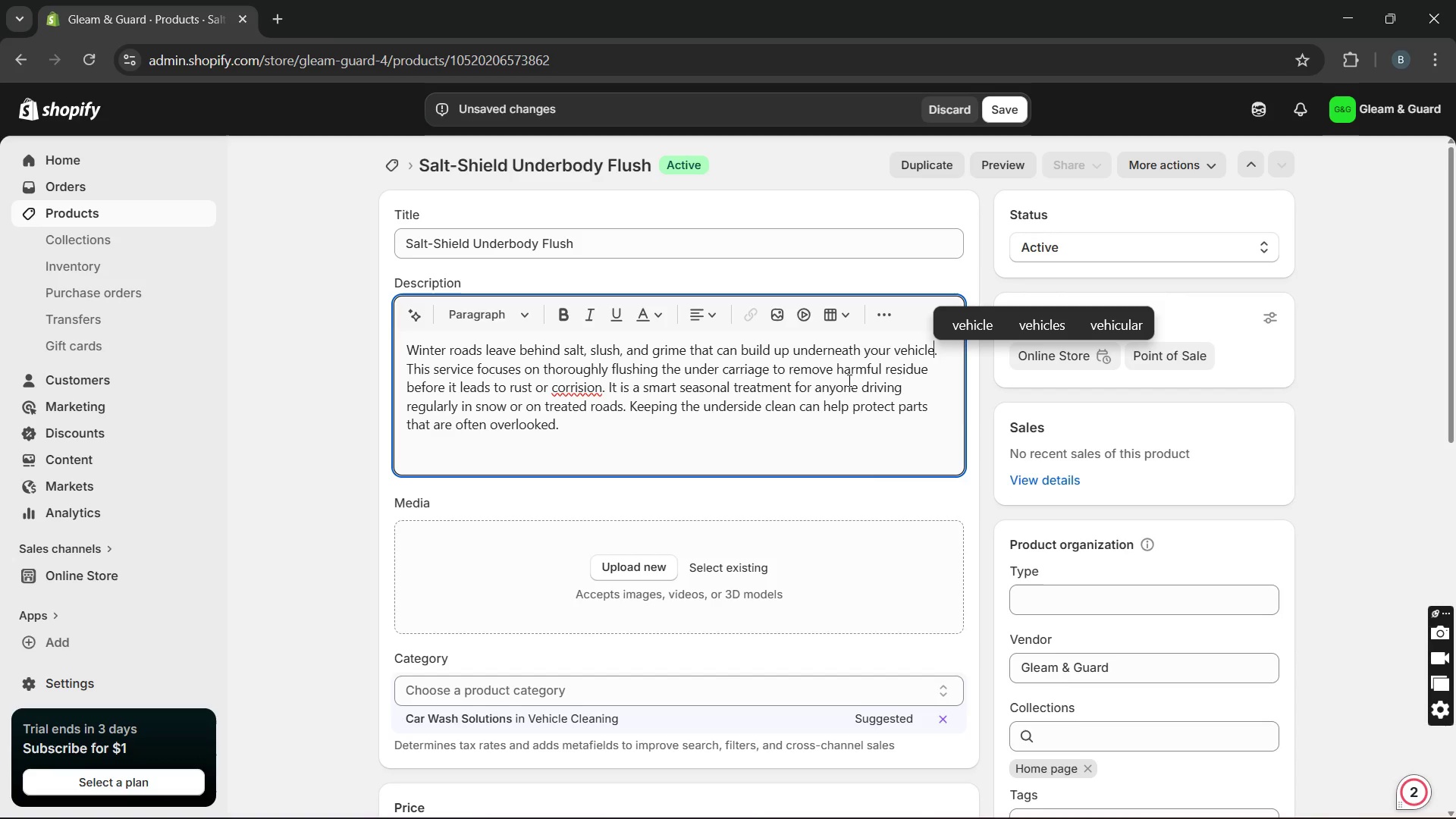 
key(Unknown)
 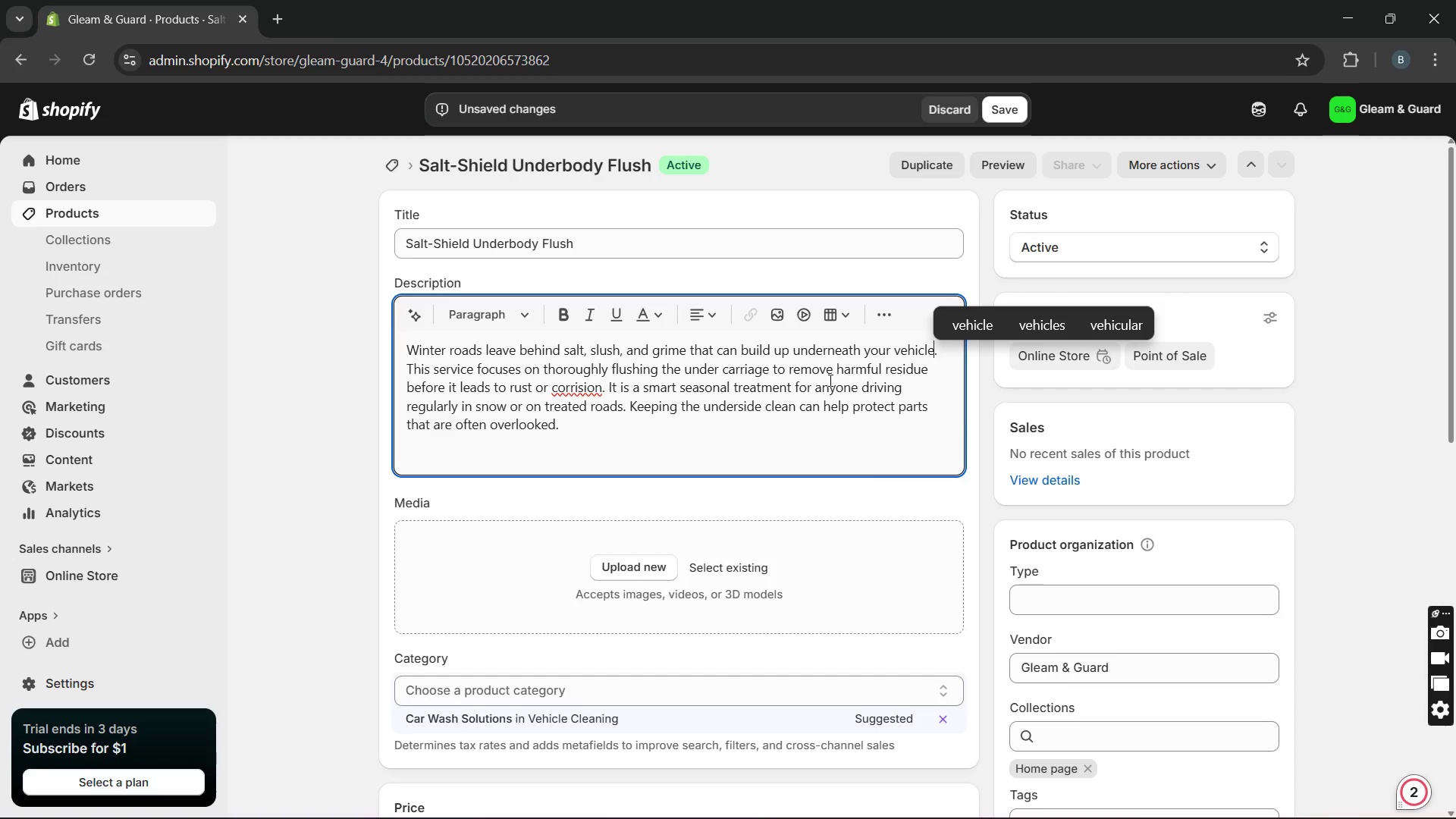 
key(Unknown)
 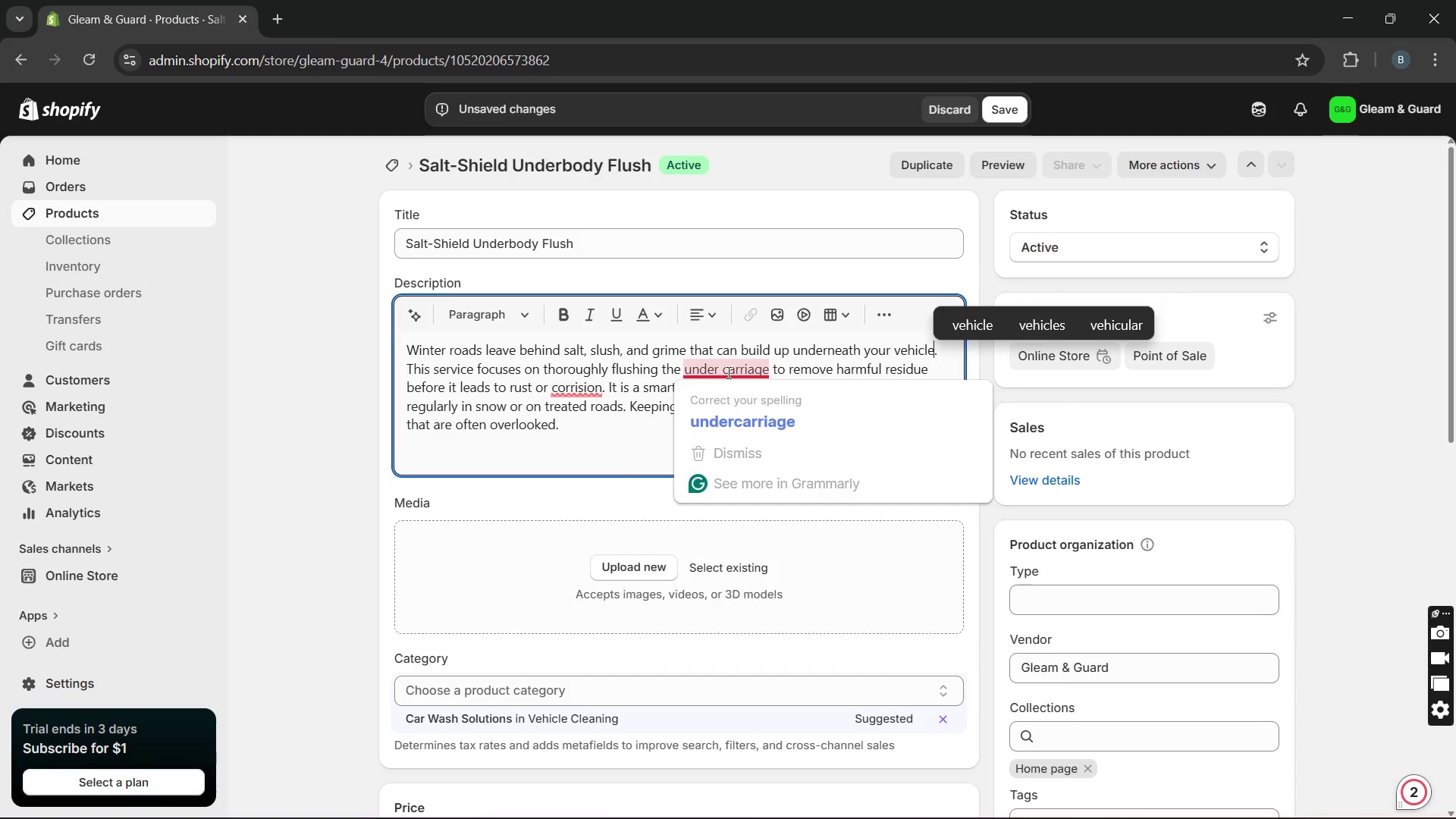 
key(Unknown)
 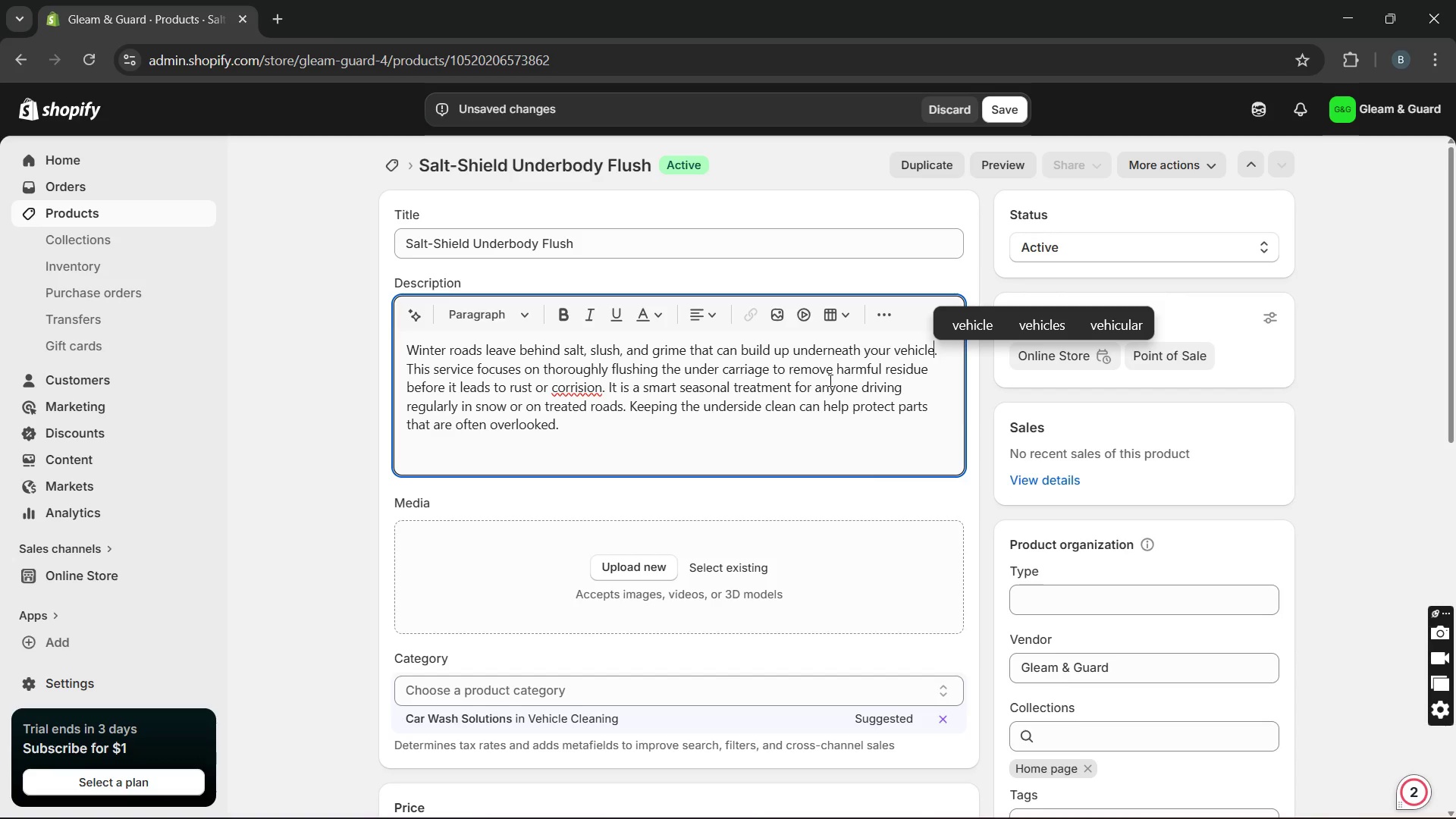 
left_click([735, 399])
 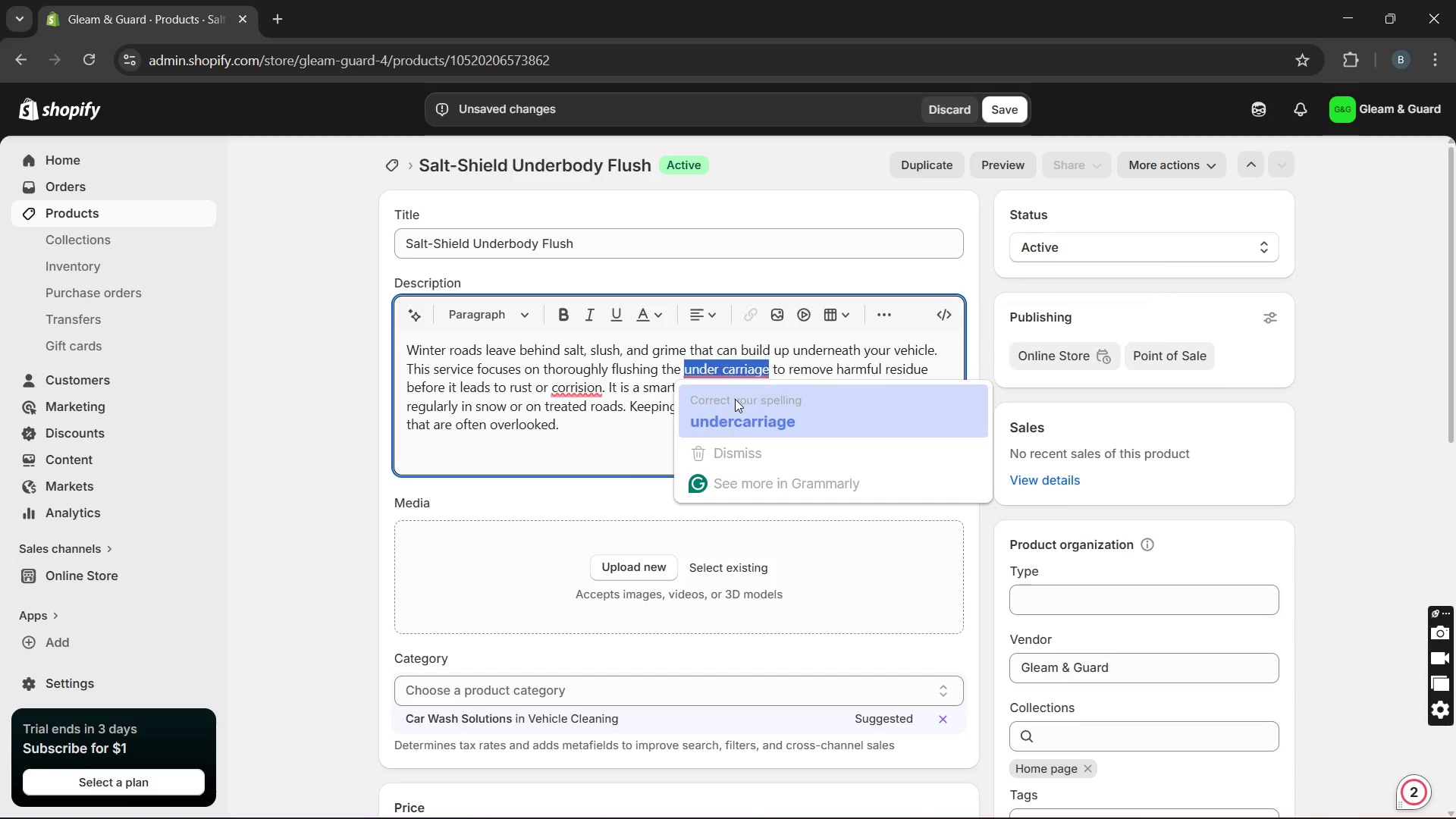 
key(Unknown)
 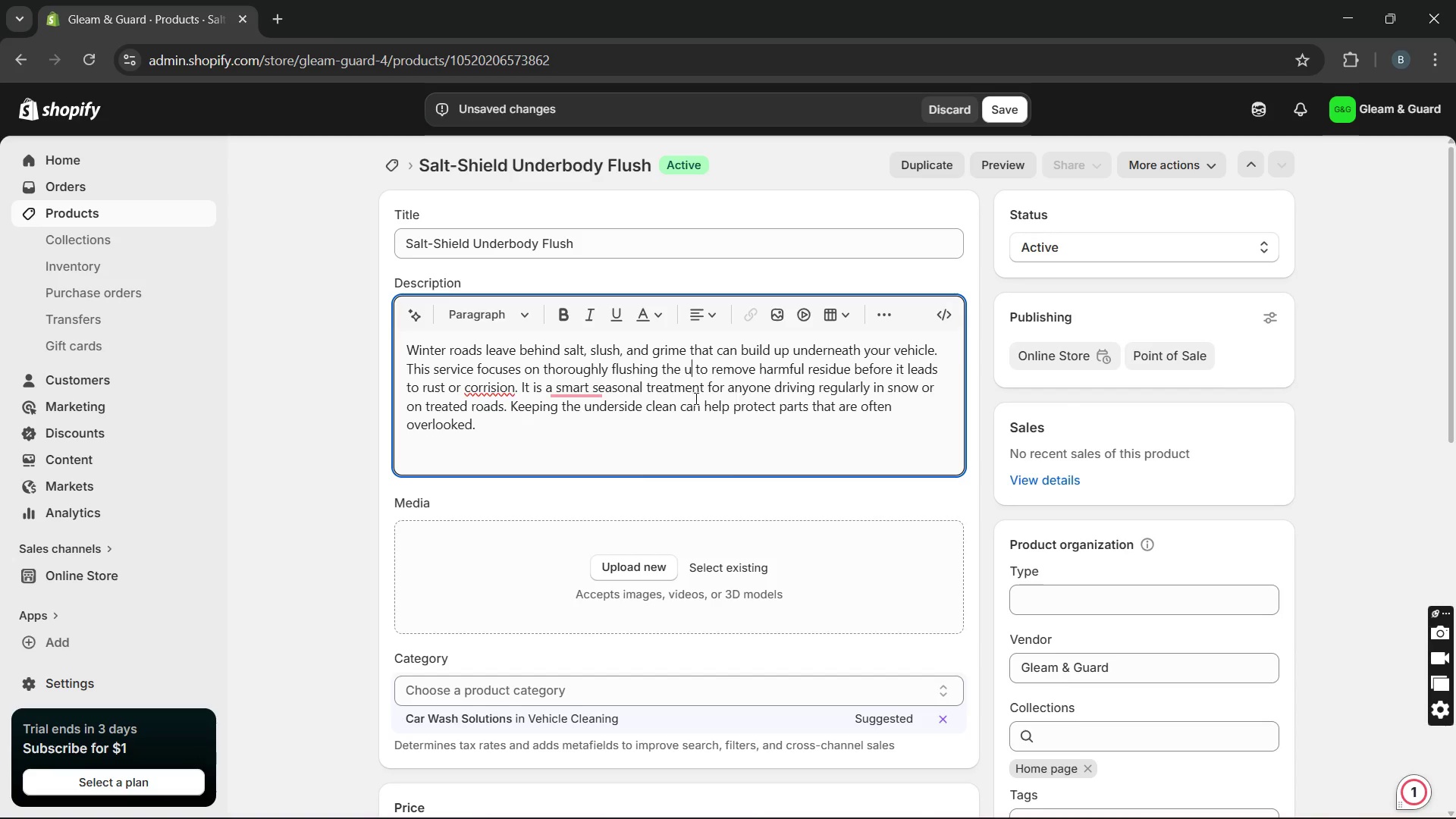 
key(Unknown)
 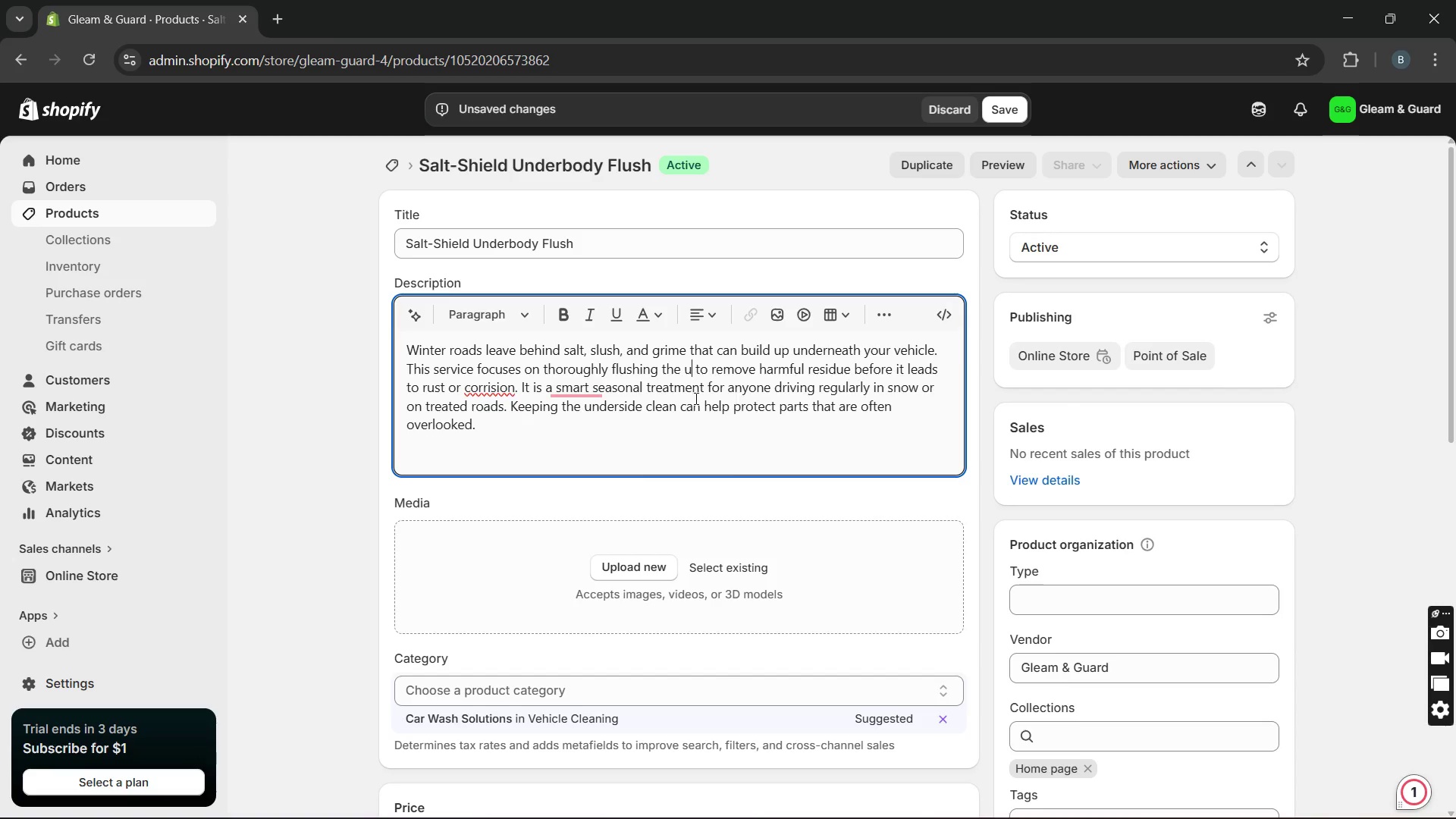 
key(Unknown)
 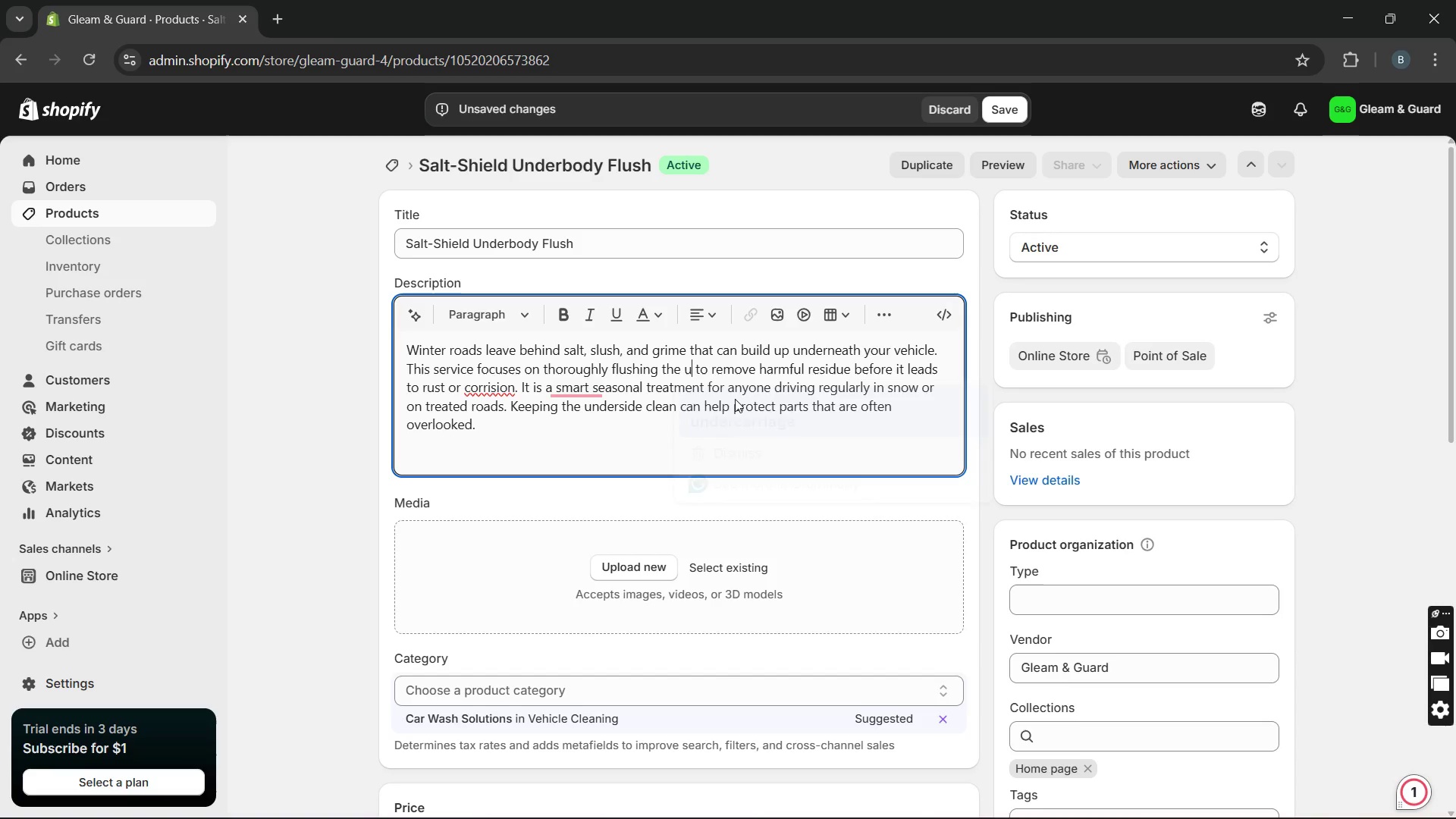 
key(Unknown)
 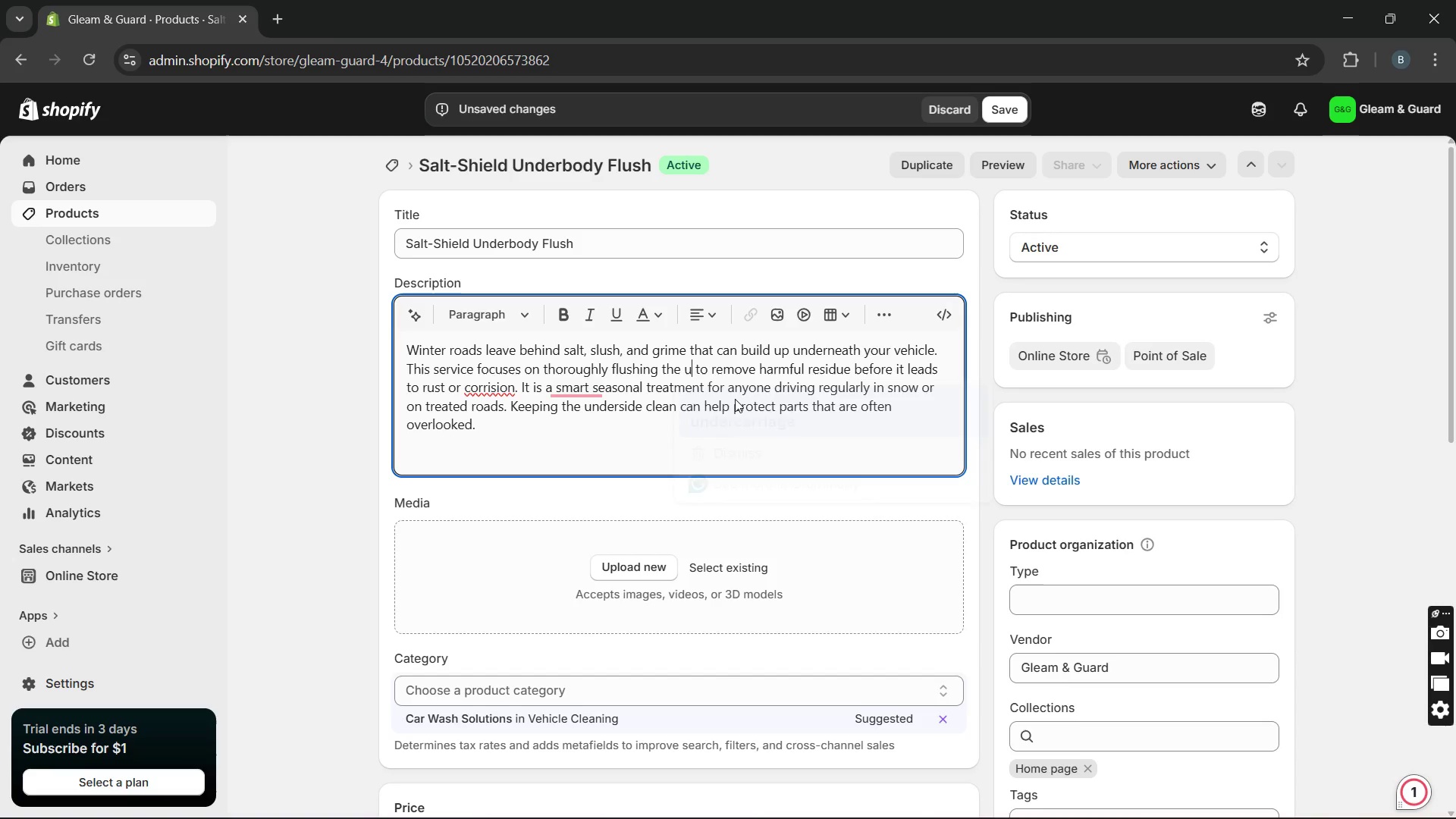 
key(Unknown)
 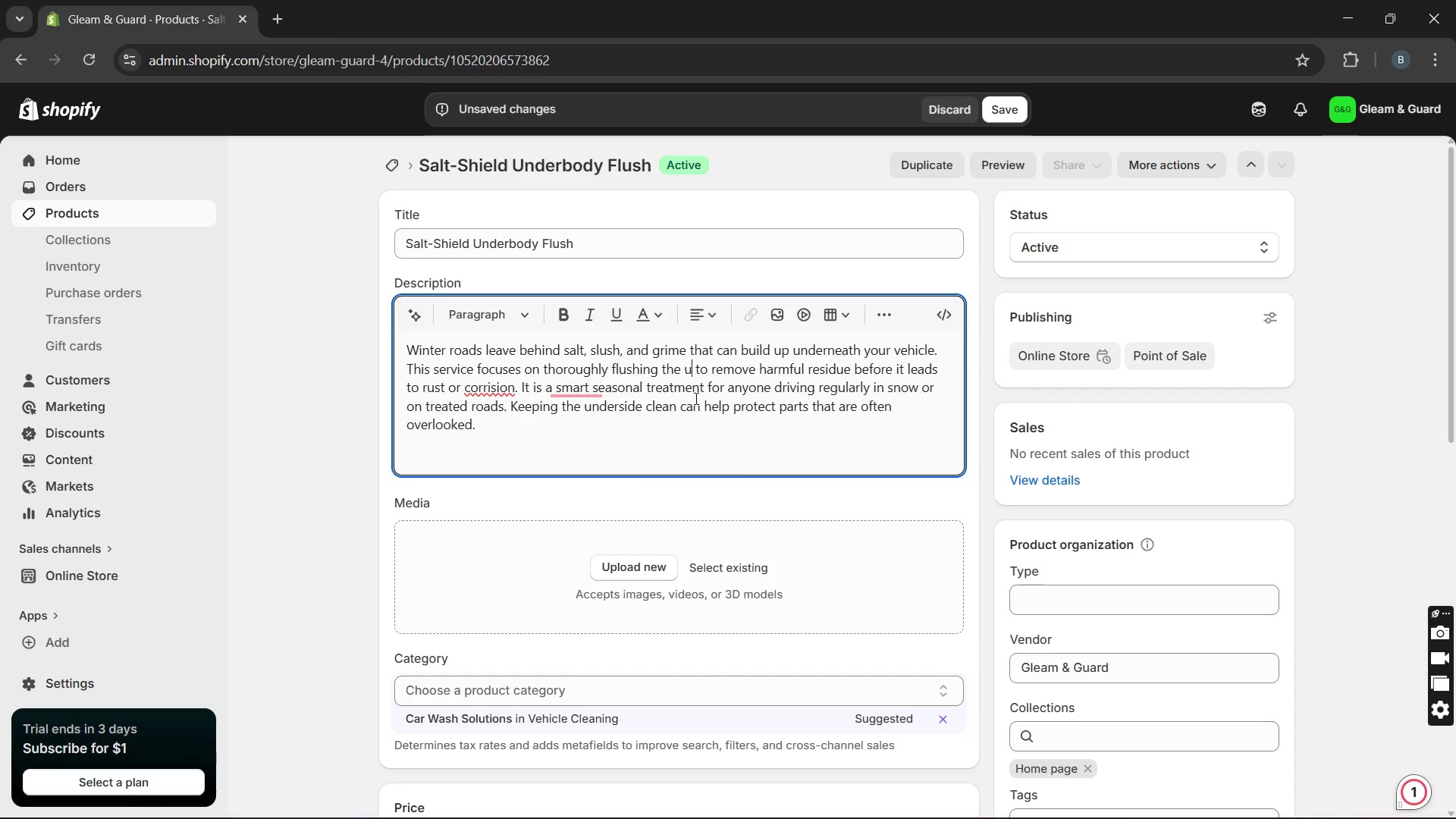 
key(Unknown)
 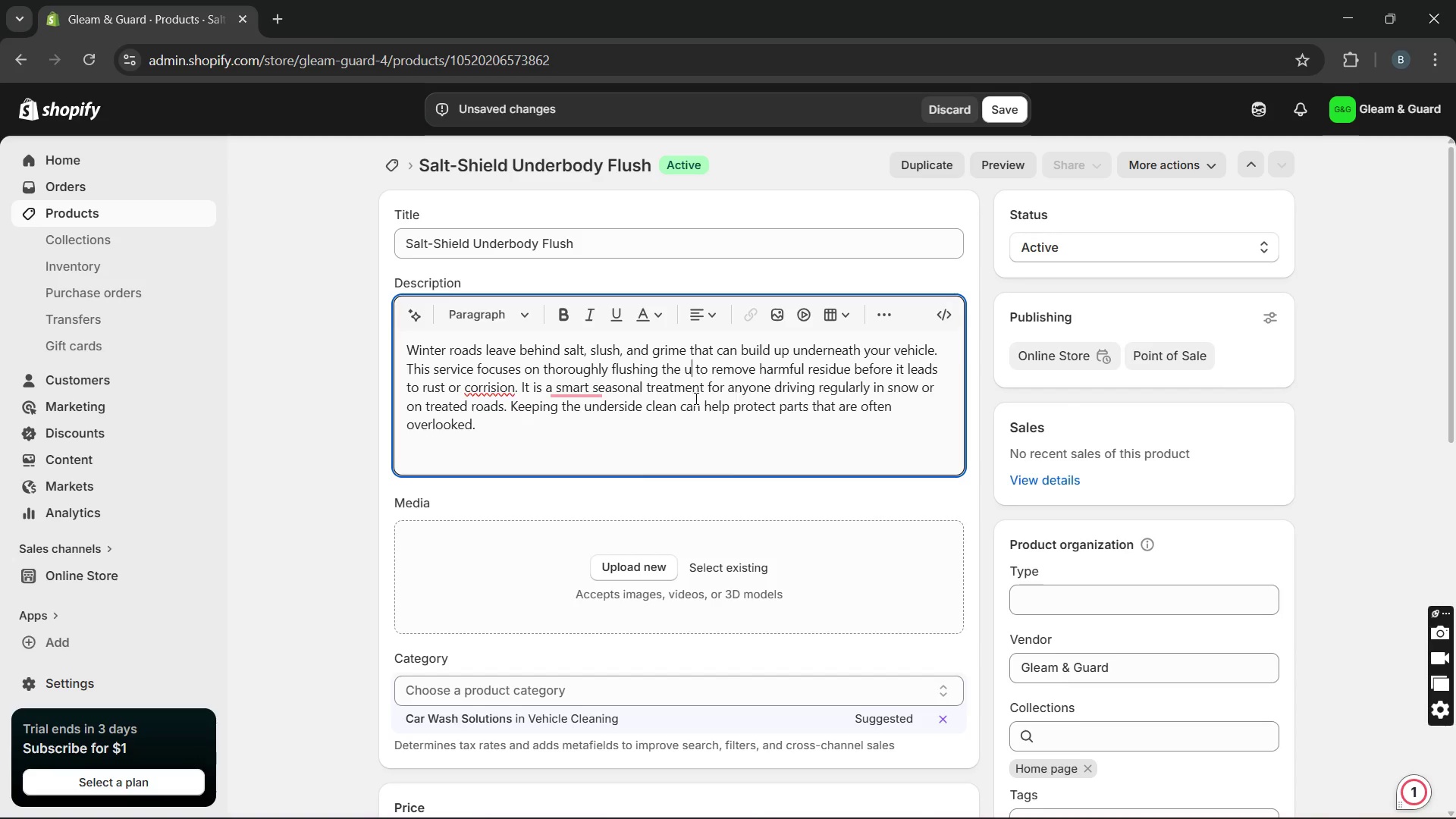 
key(Unknown)
 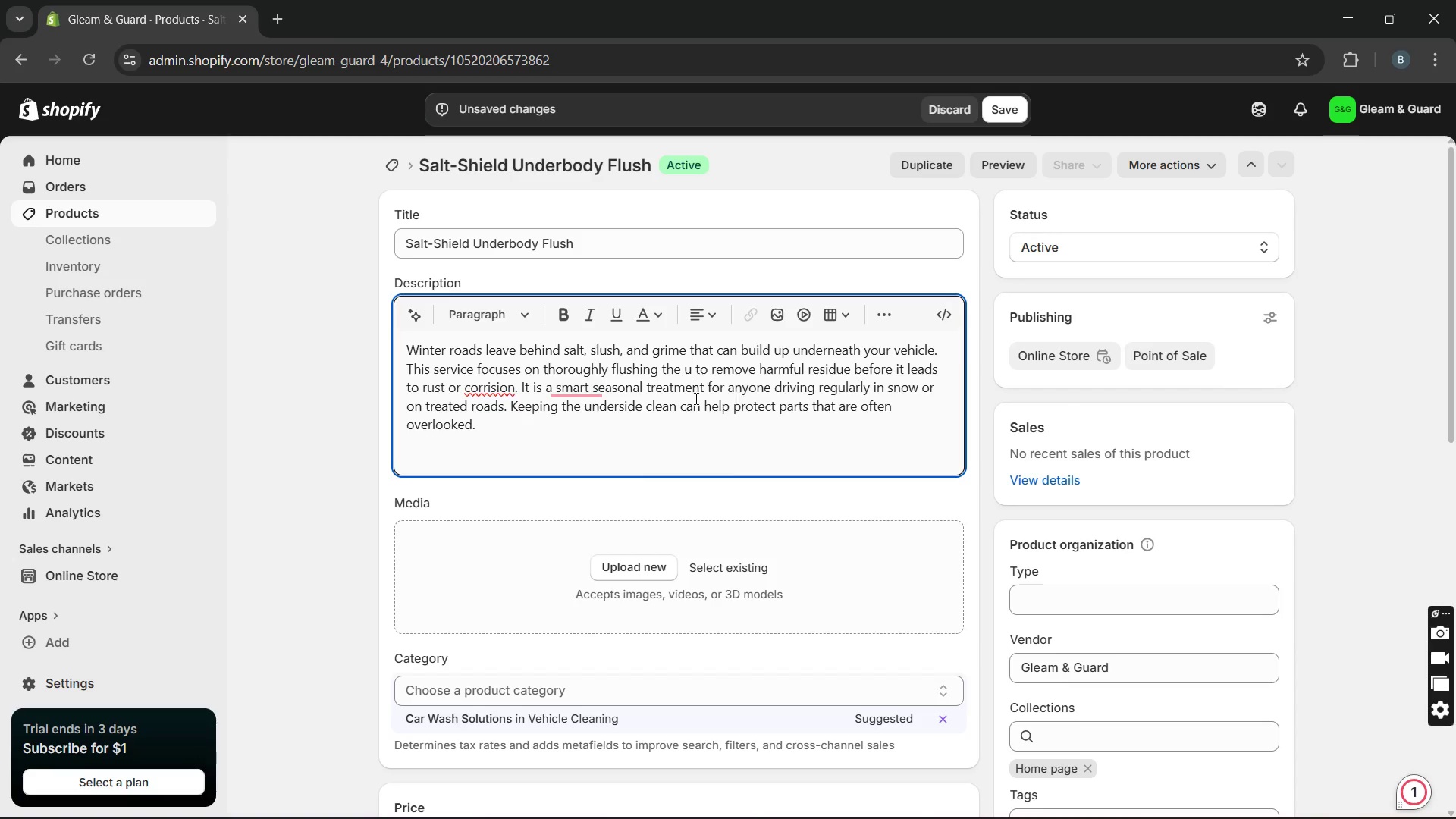 
key(Unknown)
 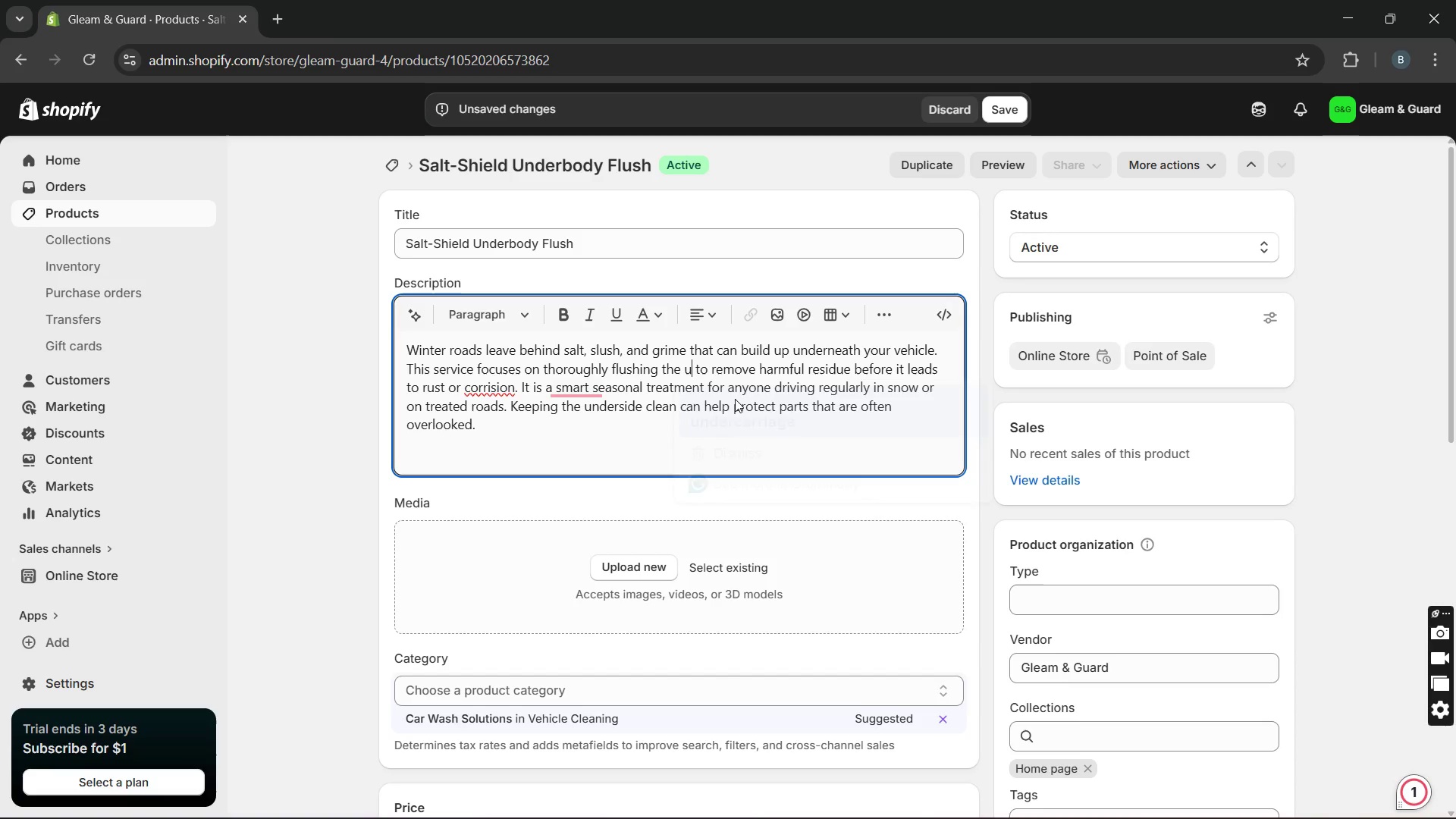 
key(Unknown)
 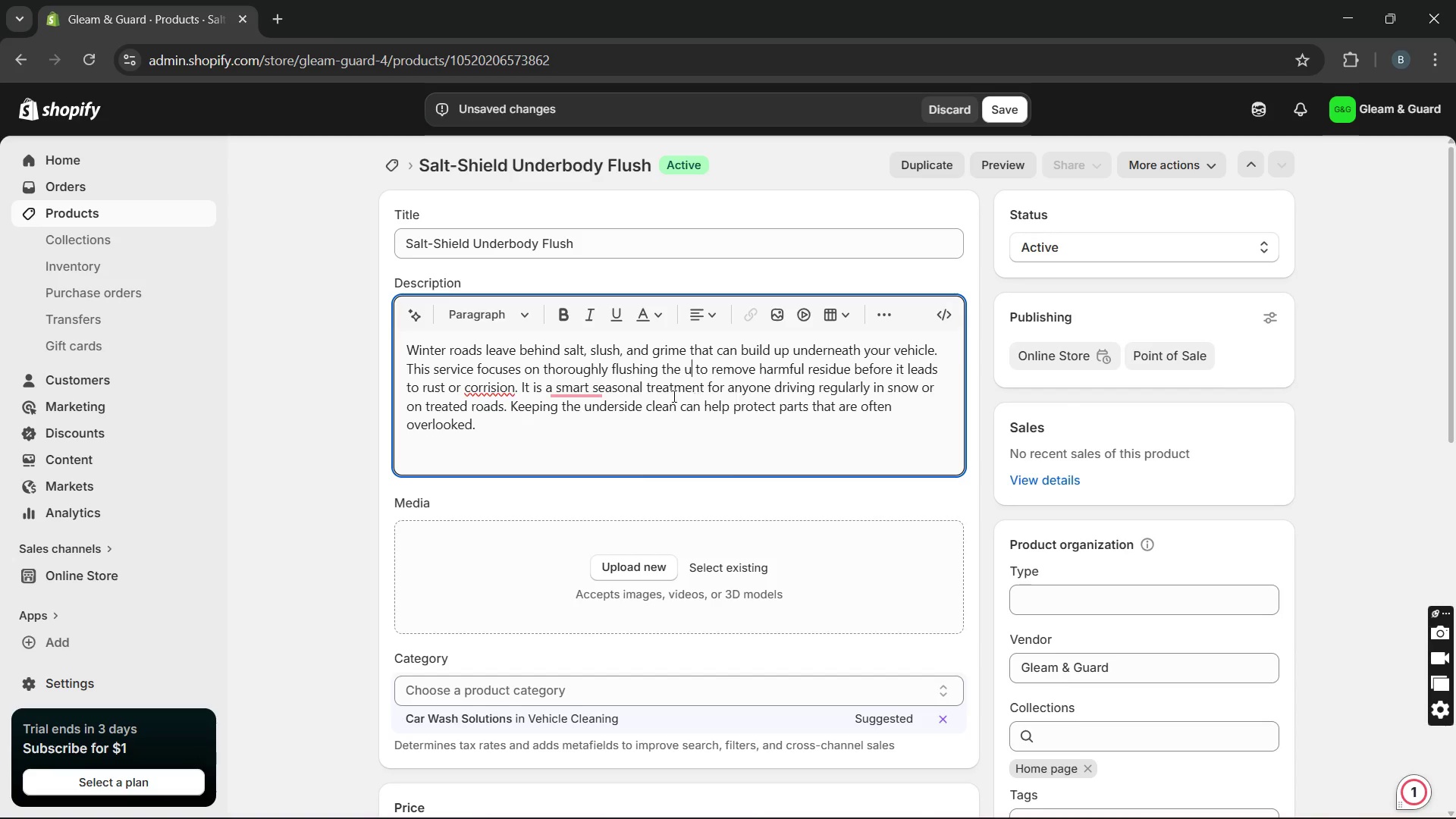 
key(Unknown)
 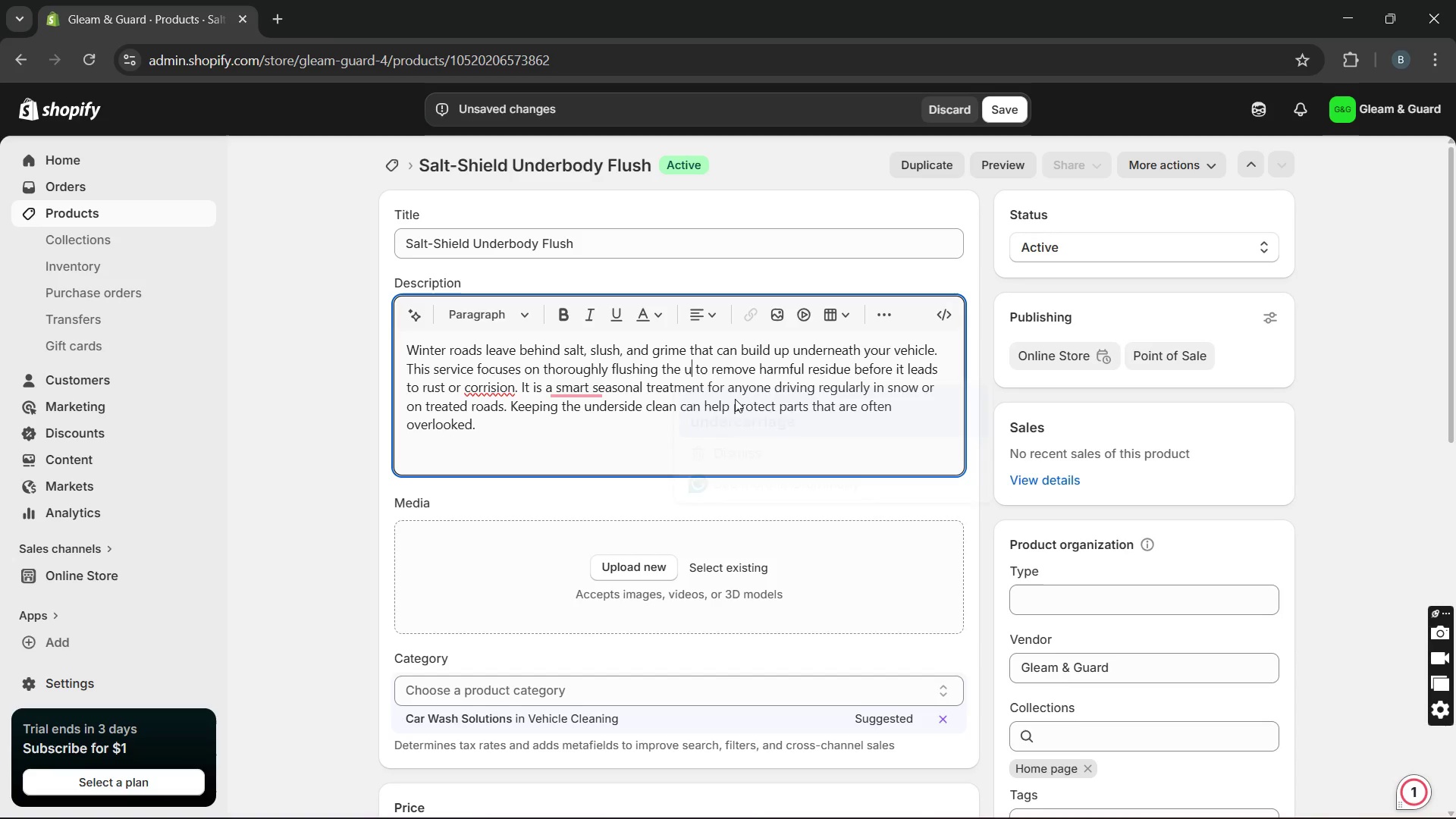 
key(Unknown)
 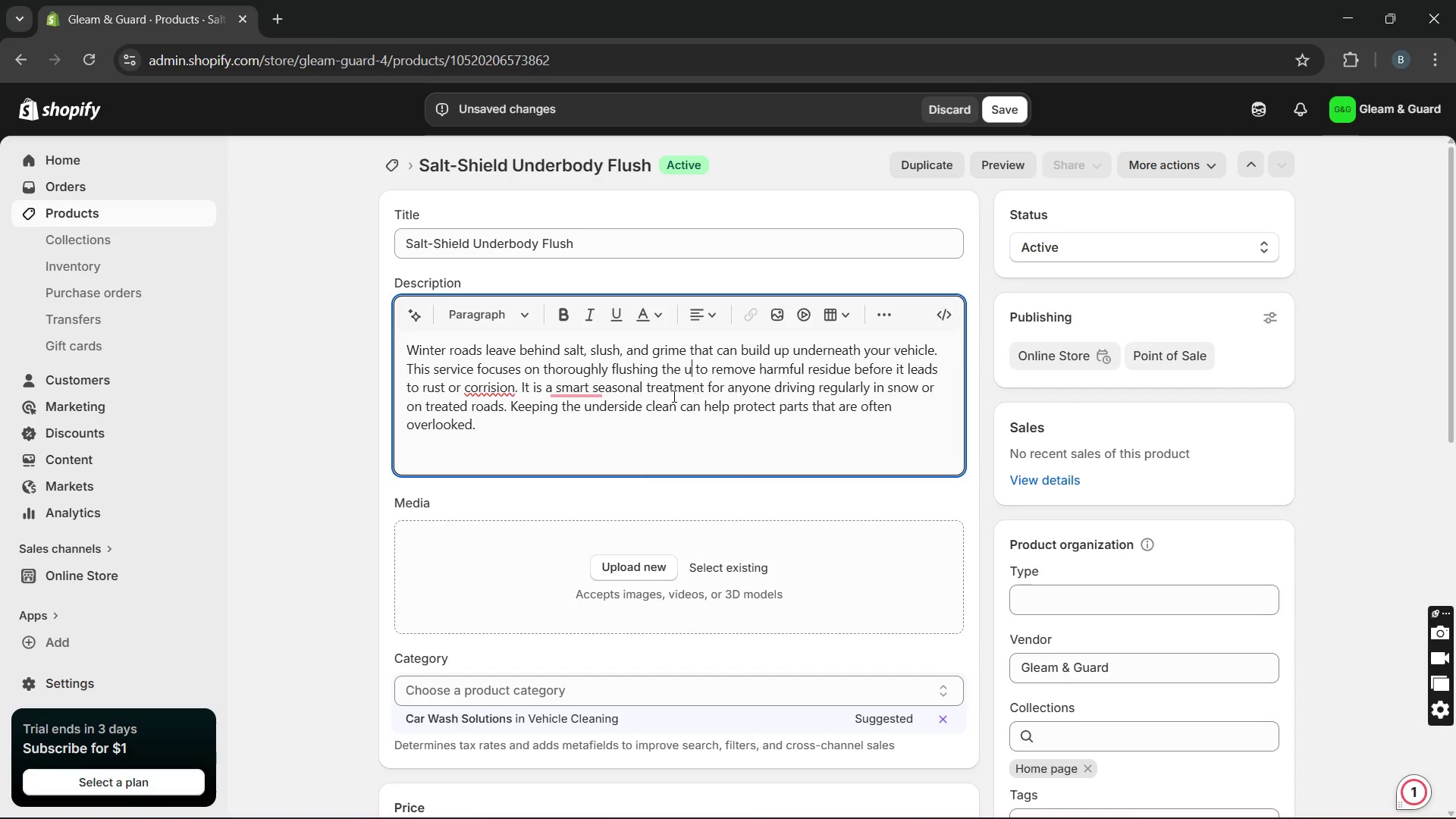 
key(Unknown)
 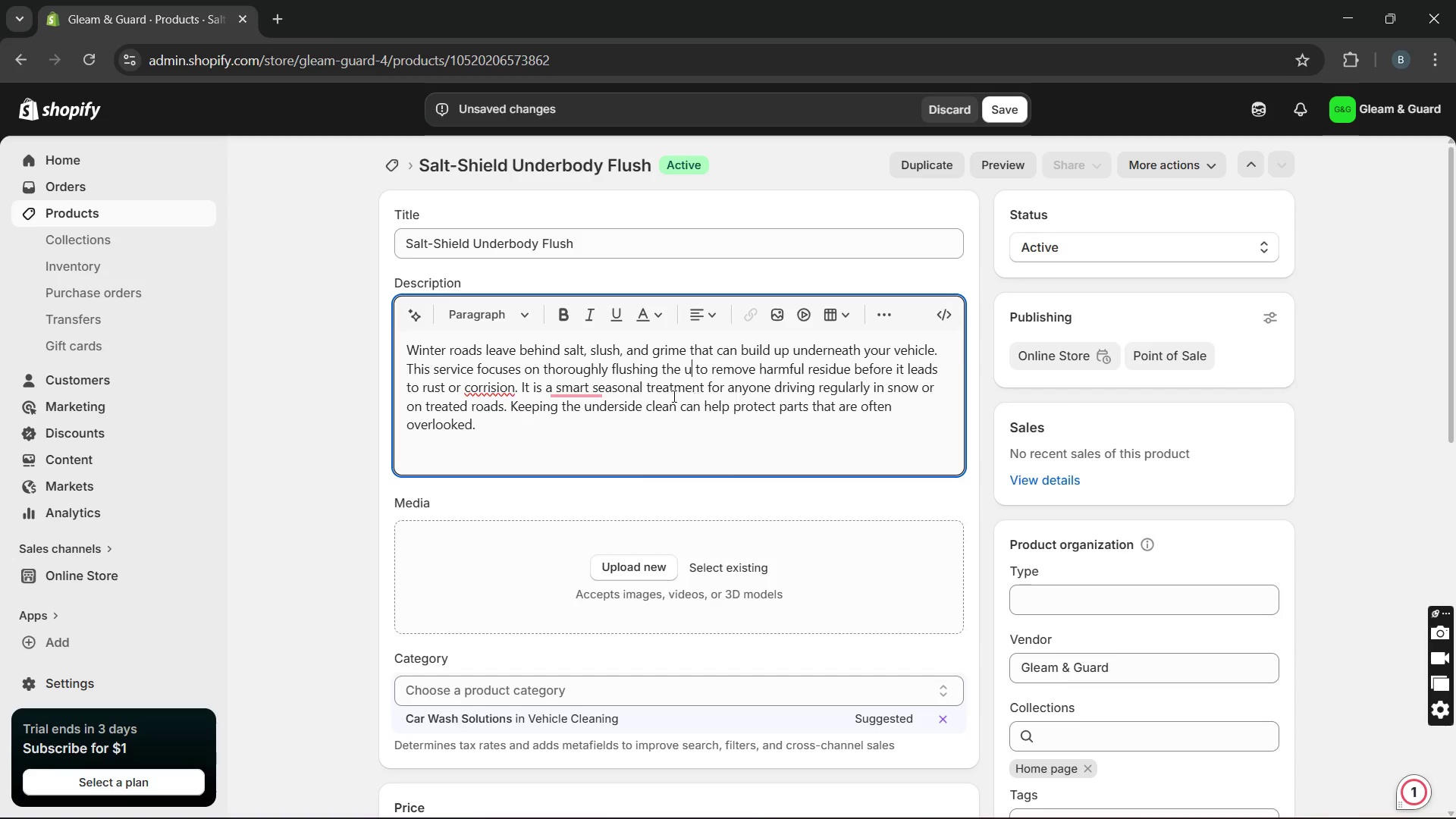 
key(Unknown)
 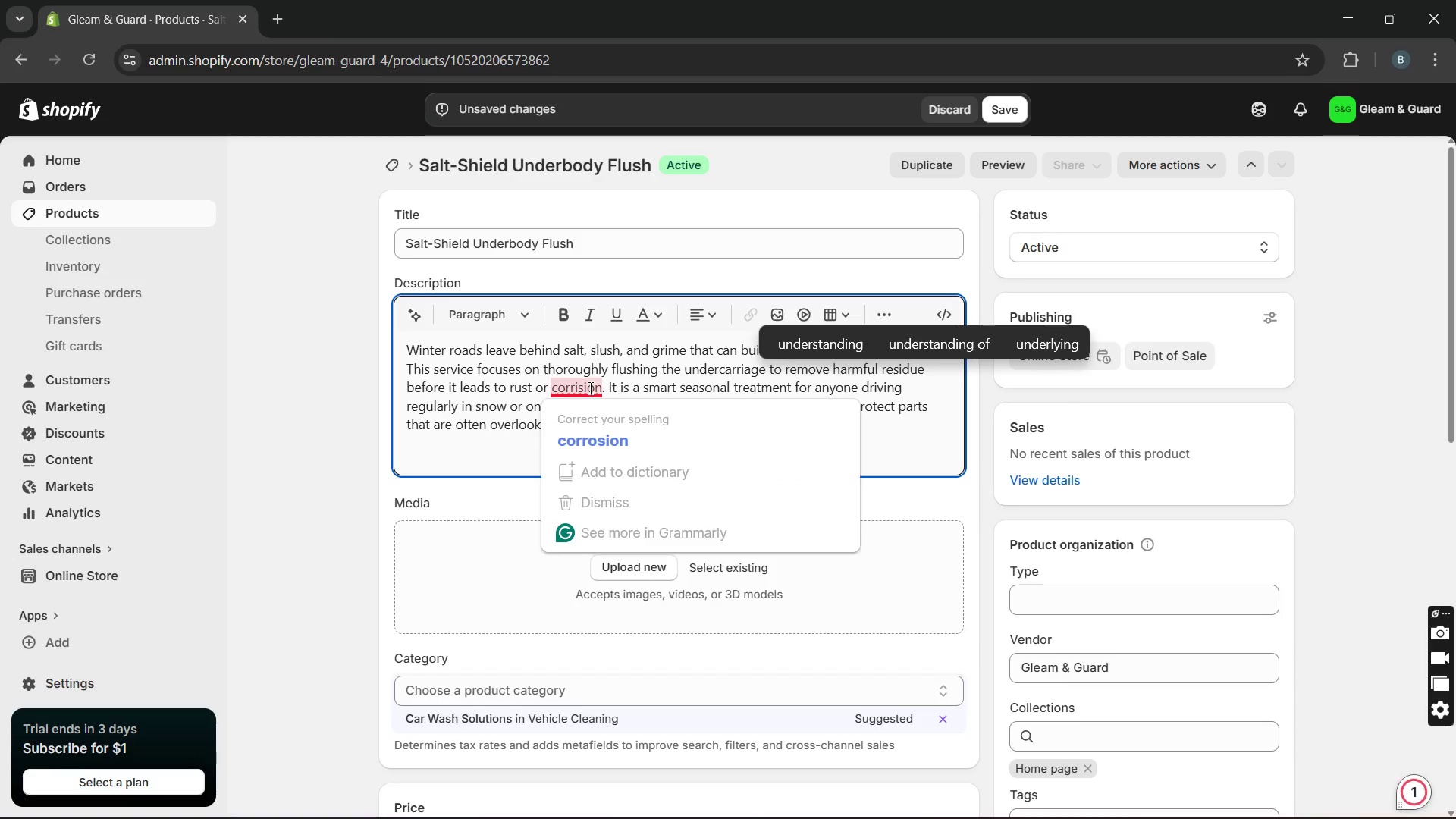 
left_click([592, 410])
 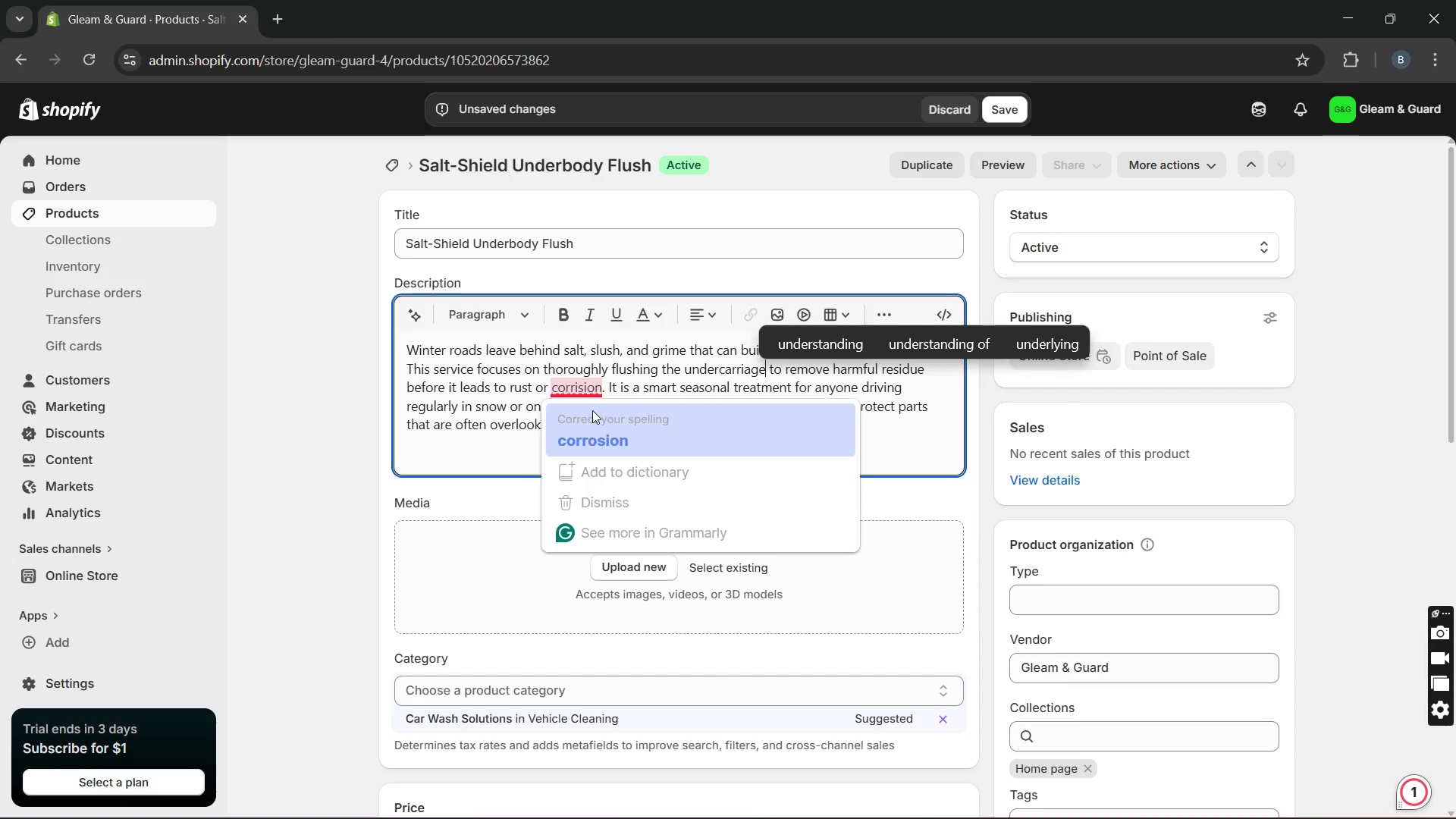 
key(Unknown)
 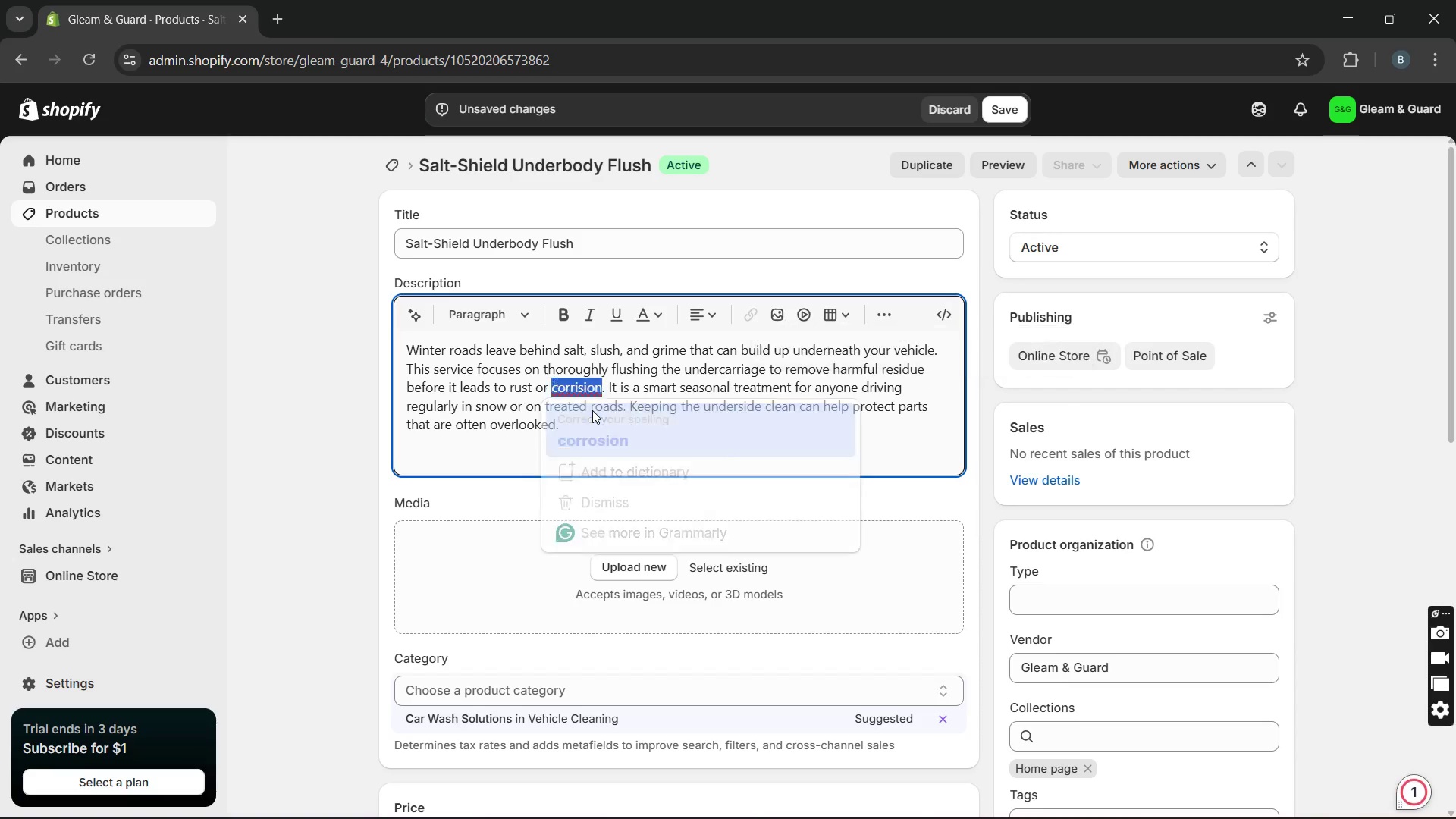 
key(Unknown)
 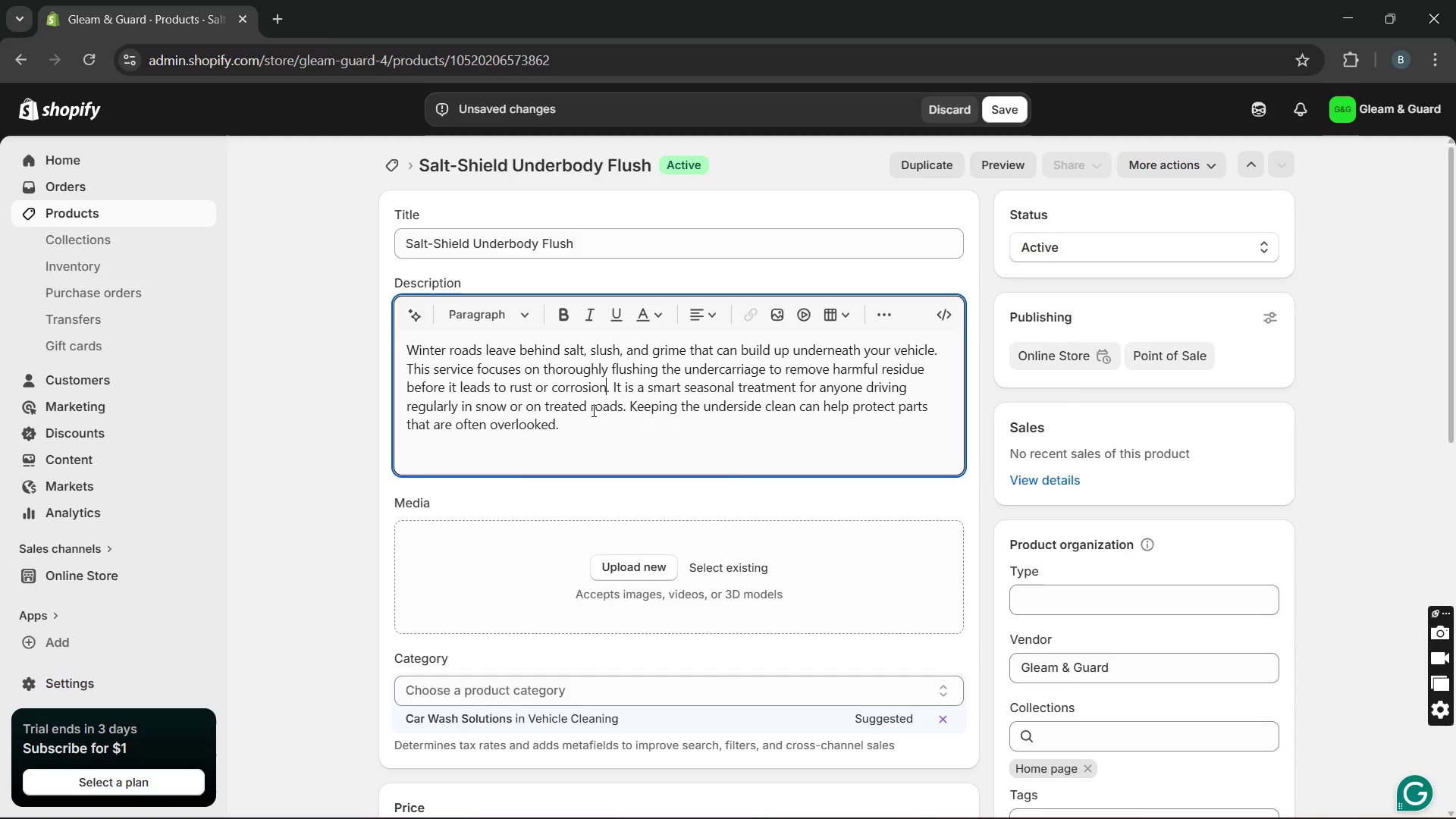 
key(Unknown)
 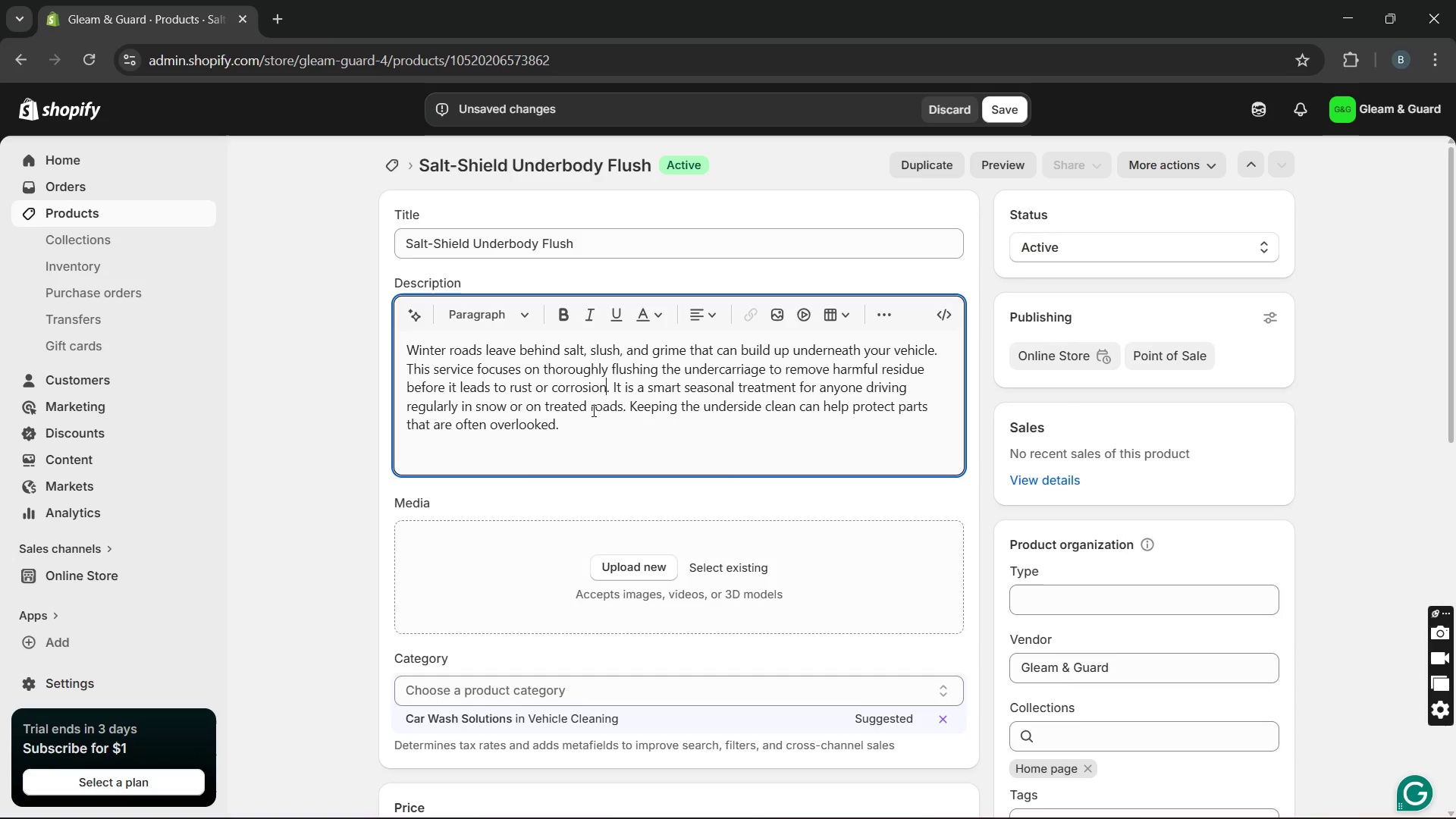 
key(Unknown)
 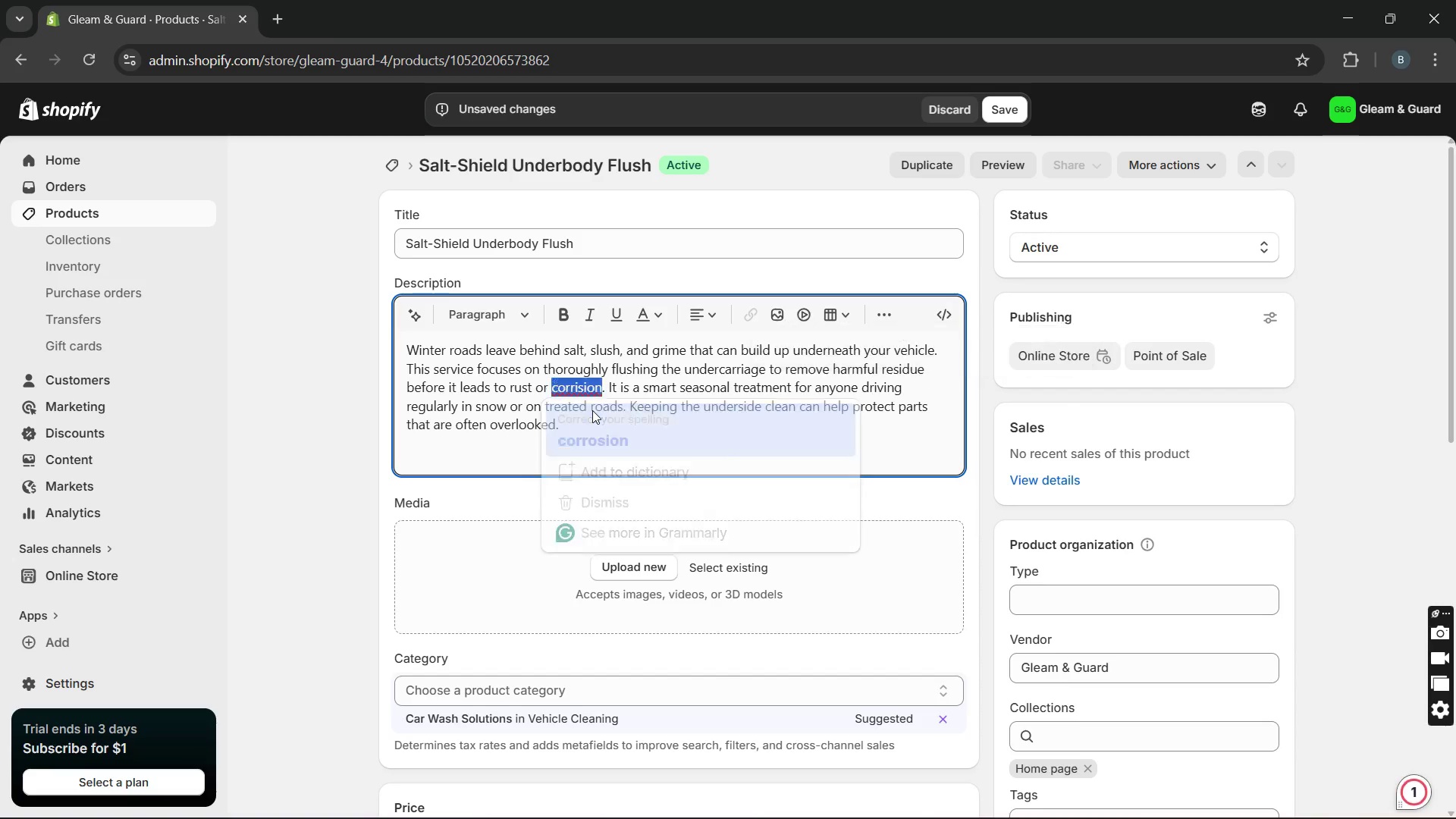 
key(Unknown)
 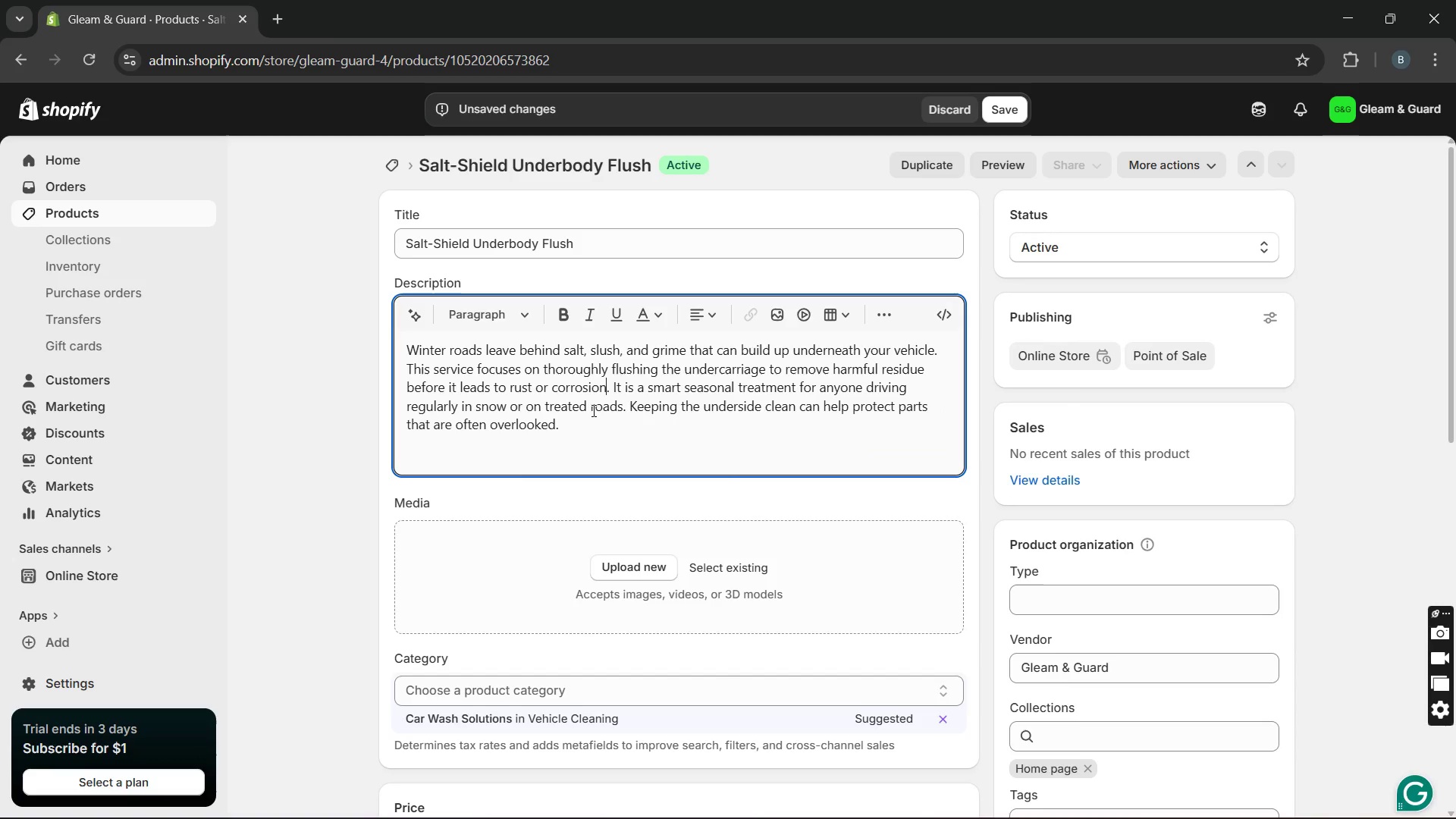 
key(Unknown)
 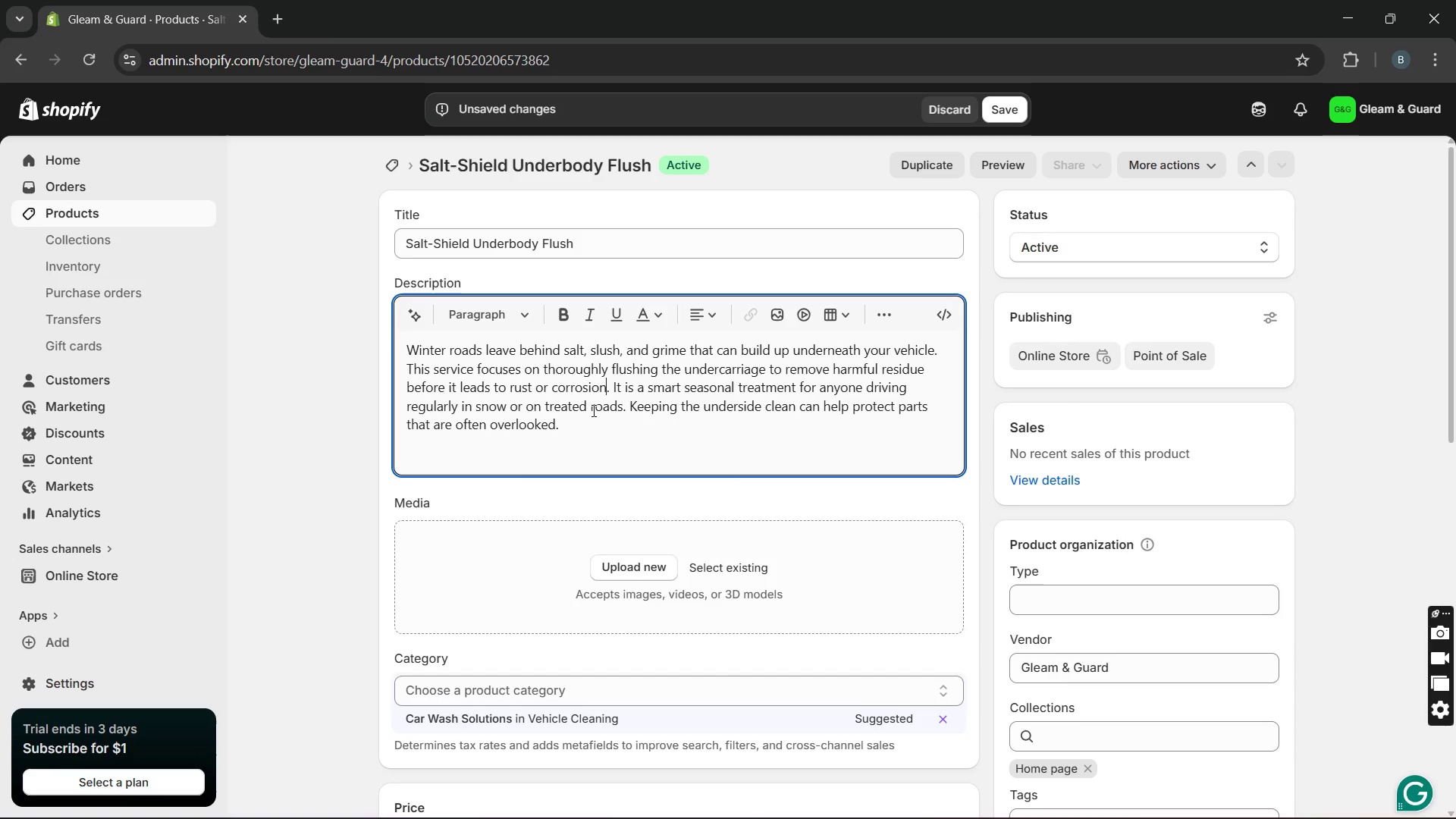 
key(Unknown)
 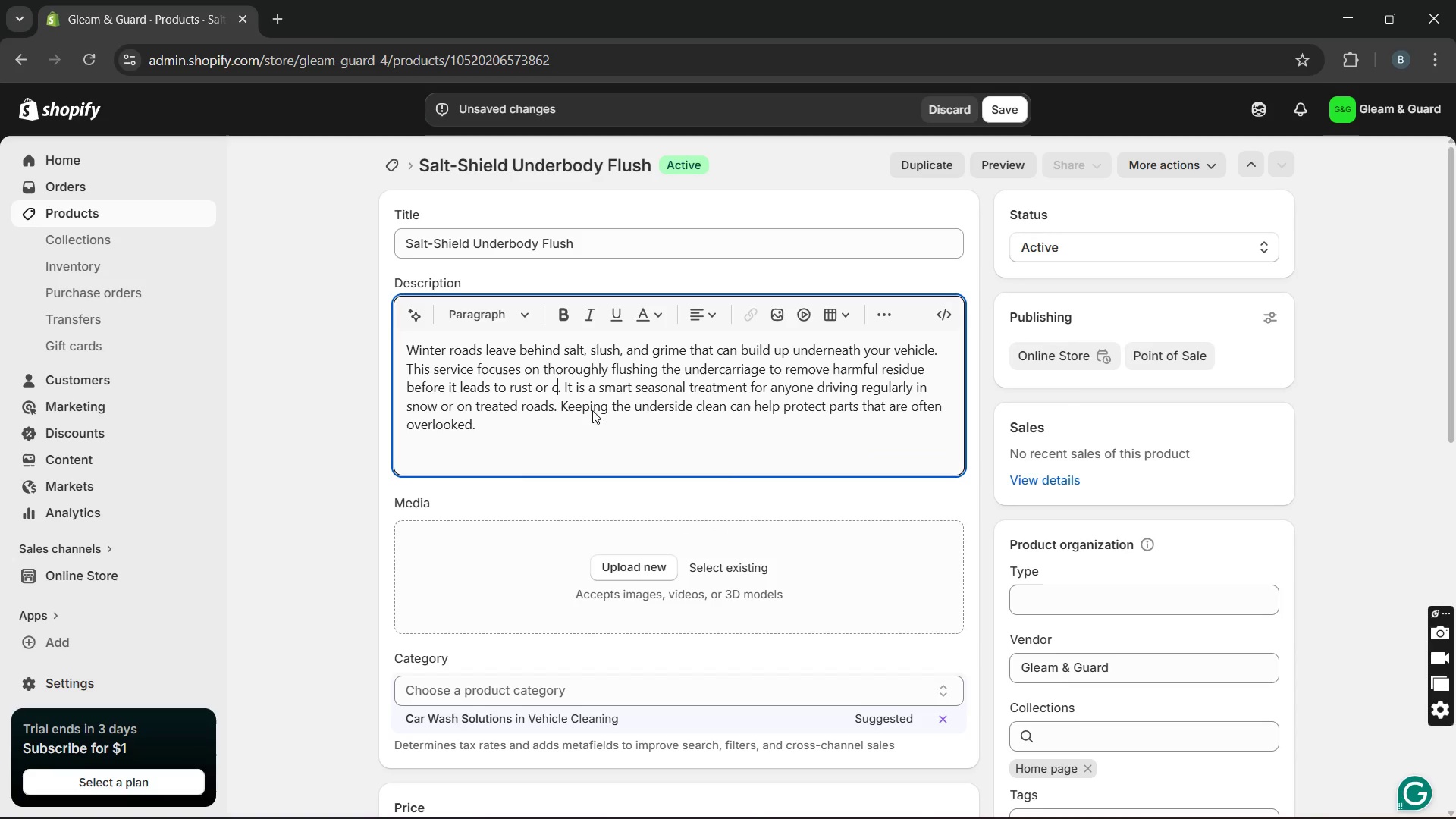 
wait(12.98)
 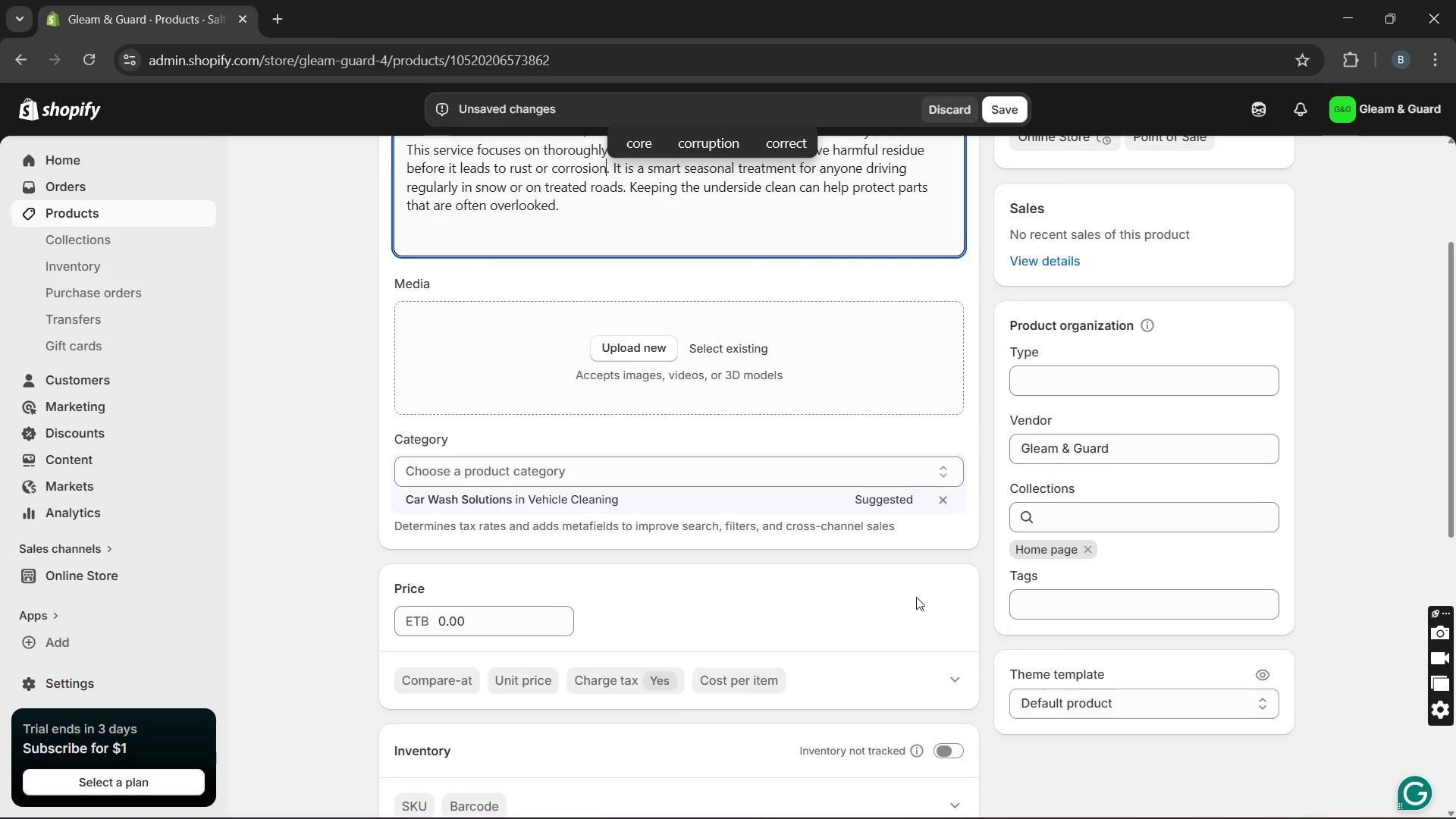 
left_click([658, 357])
 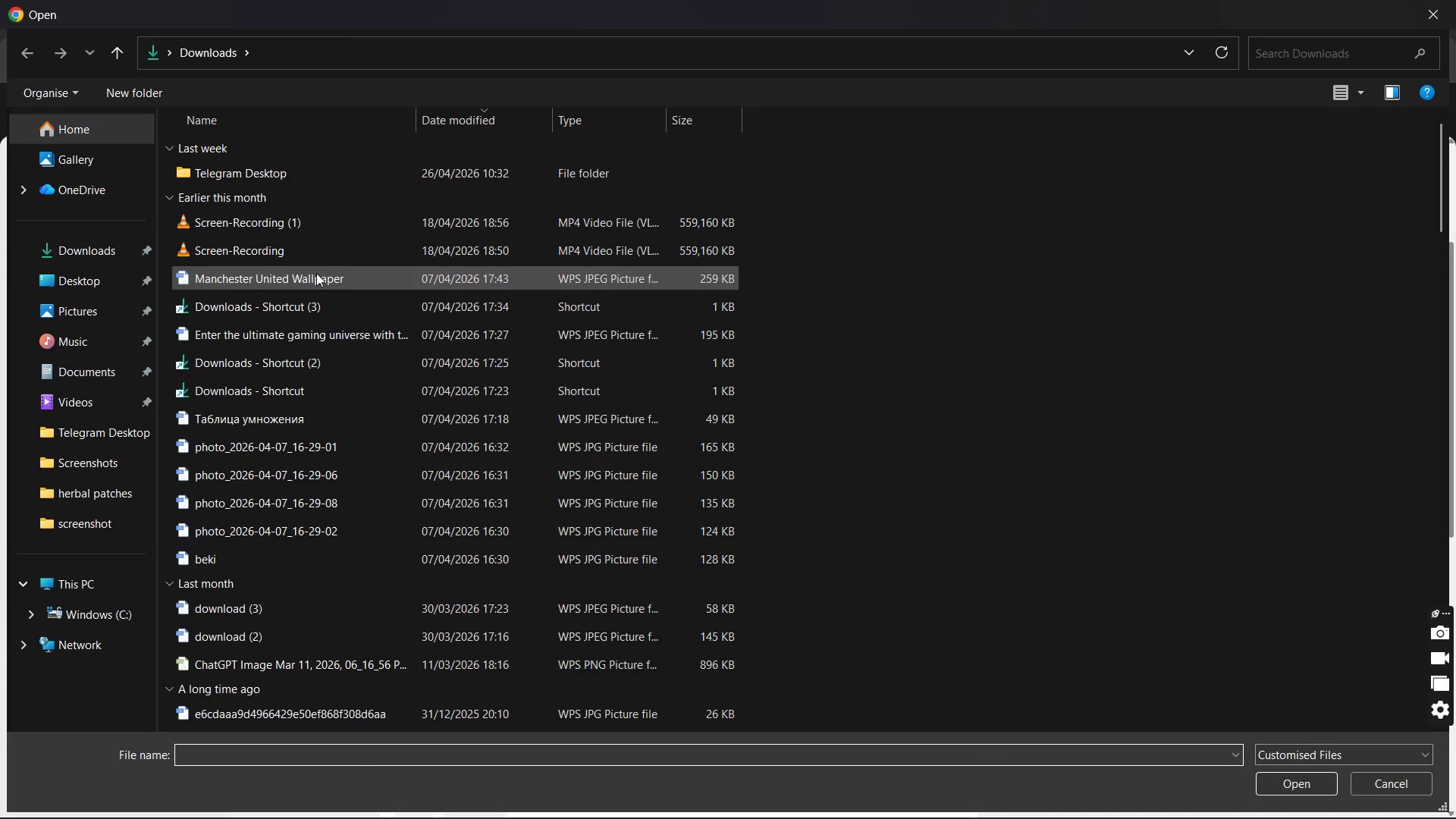 
left_click([140, 278])
 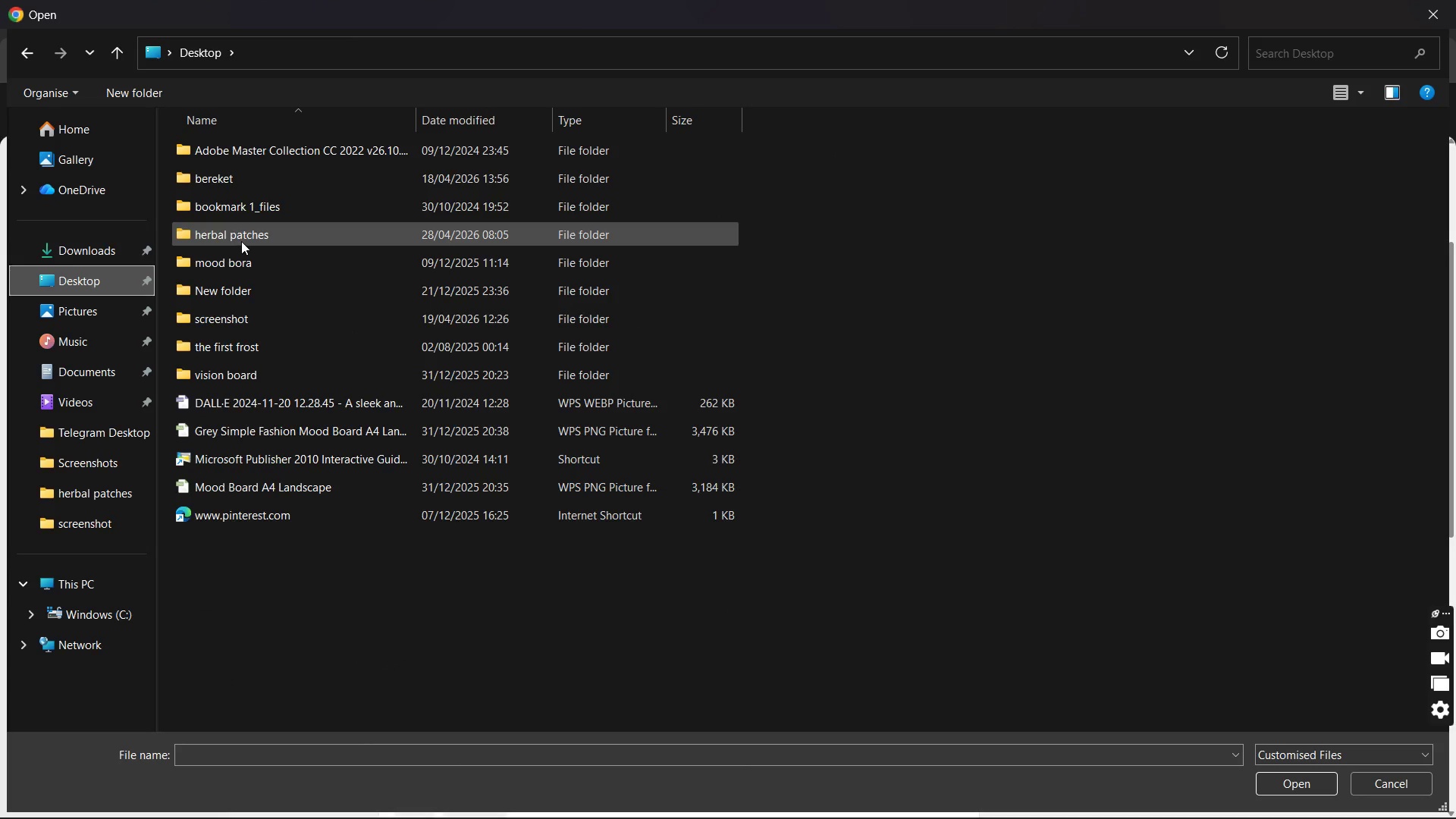 
double_click([242, 241])
 